 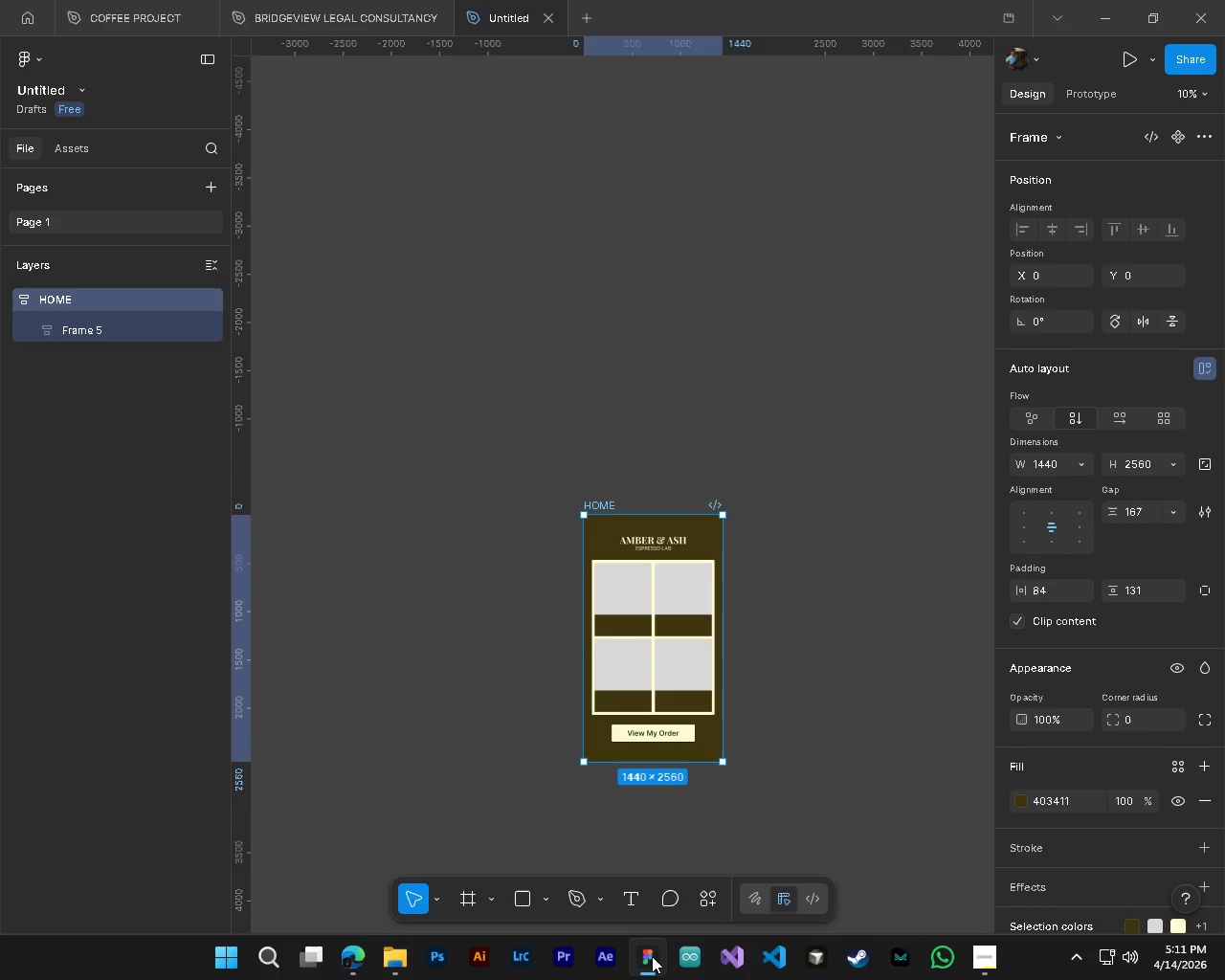 
hold_key(key=AltLeft, duration=0.42)
hold_key(key=ShiftLeft, duration=0.33)
scroll: coordinate [785, 748], scroll_direction: down, amount: 5.0
 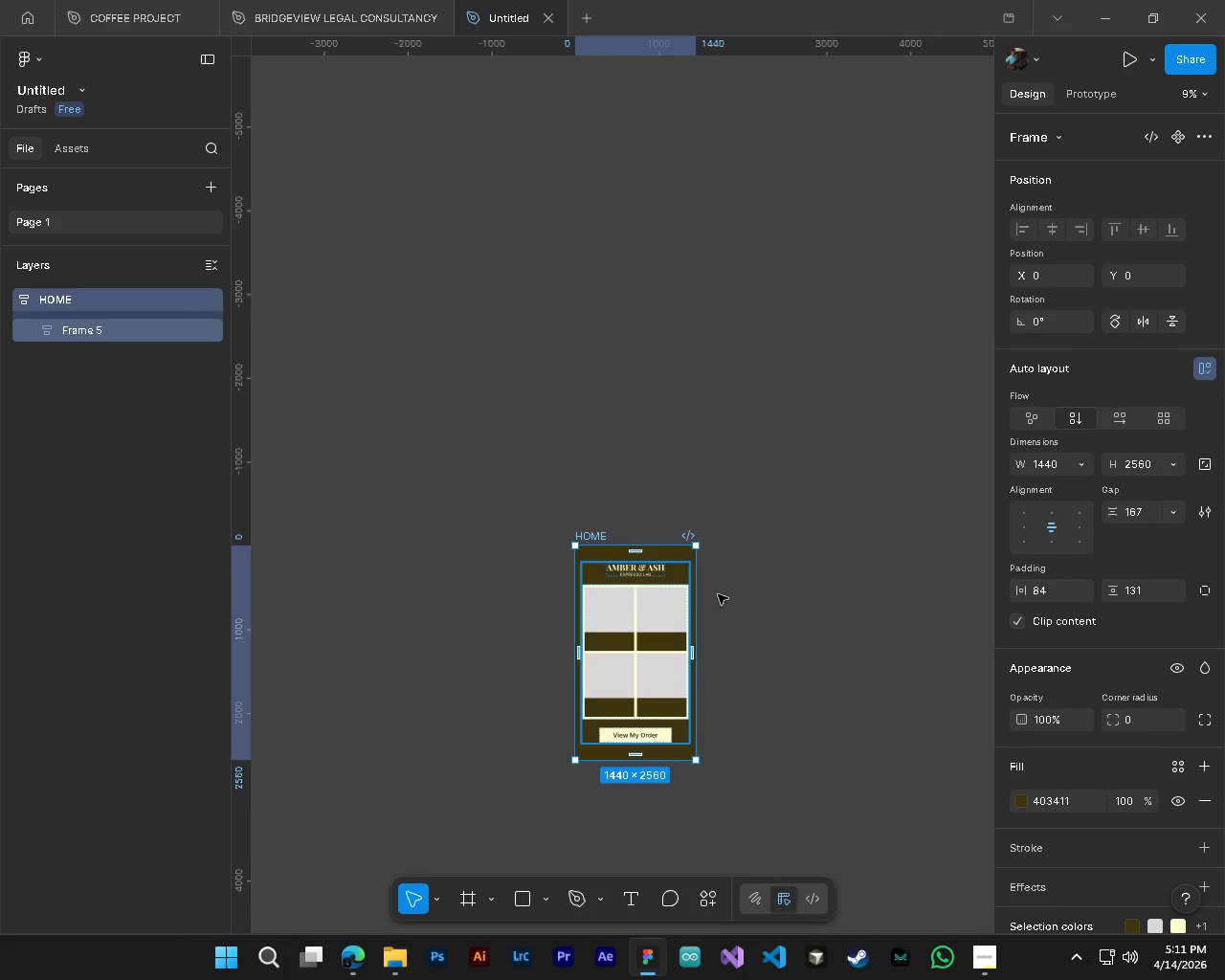 
hold_key(key=ShiftLeft, duration=0.33)
 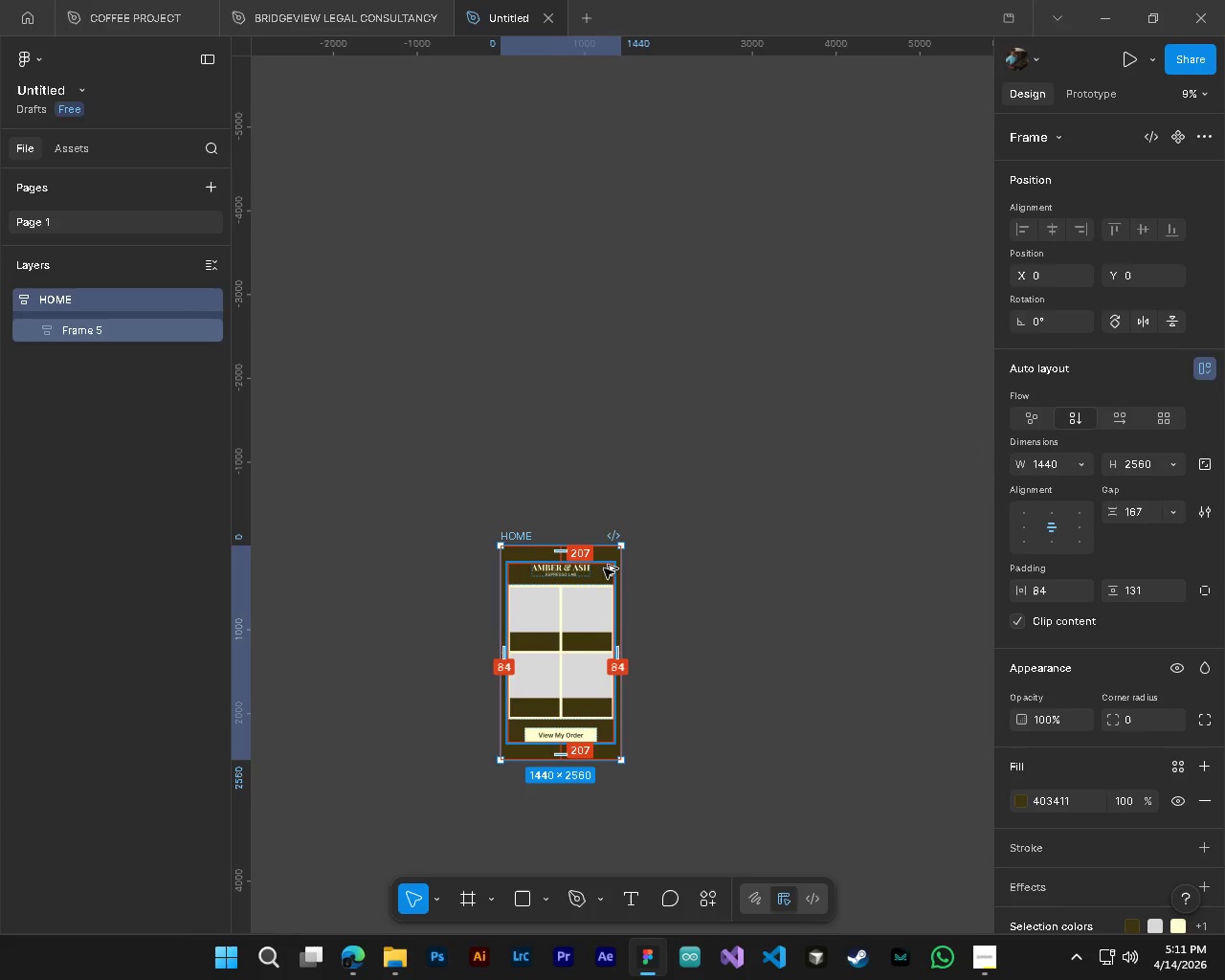 
hold_key(key=AltLeft, duration=1.5)
 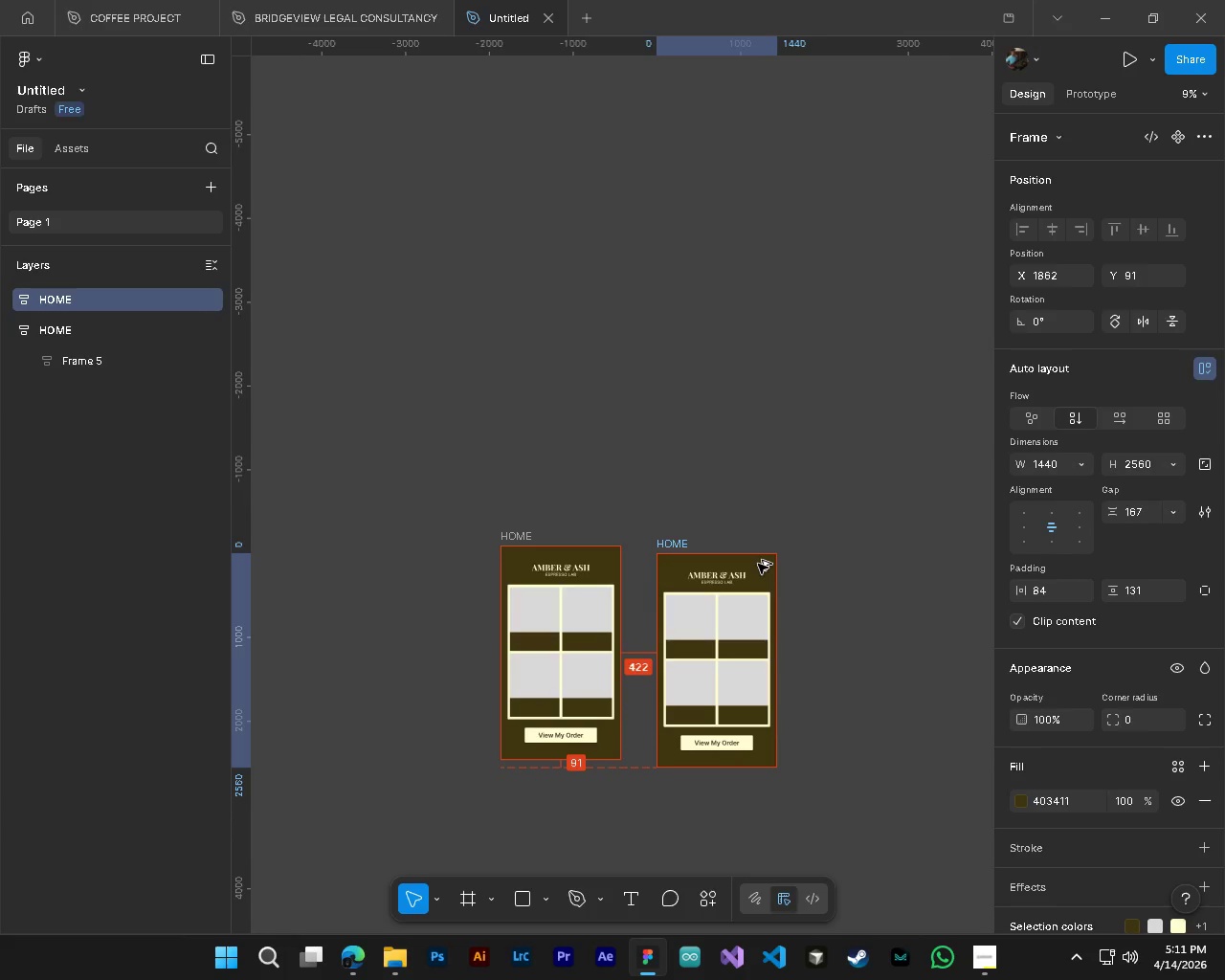 
scroll: coordinate [739, 603], scroll_direction: down, amount: 3.0
 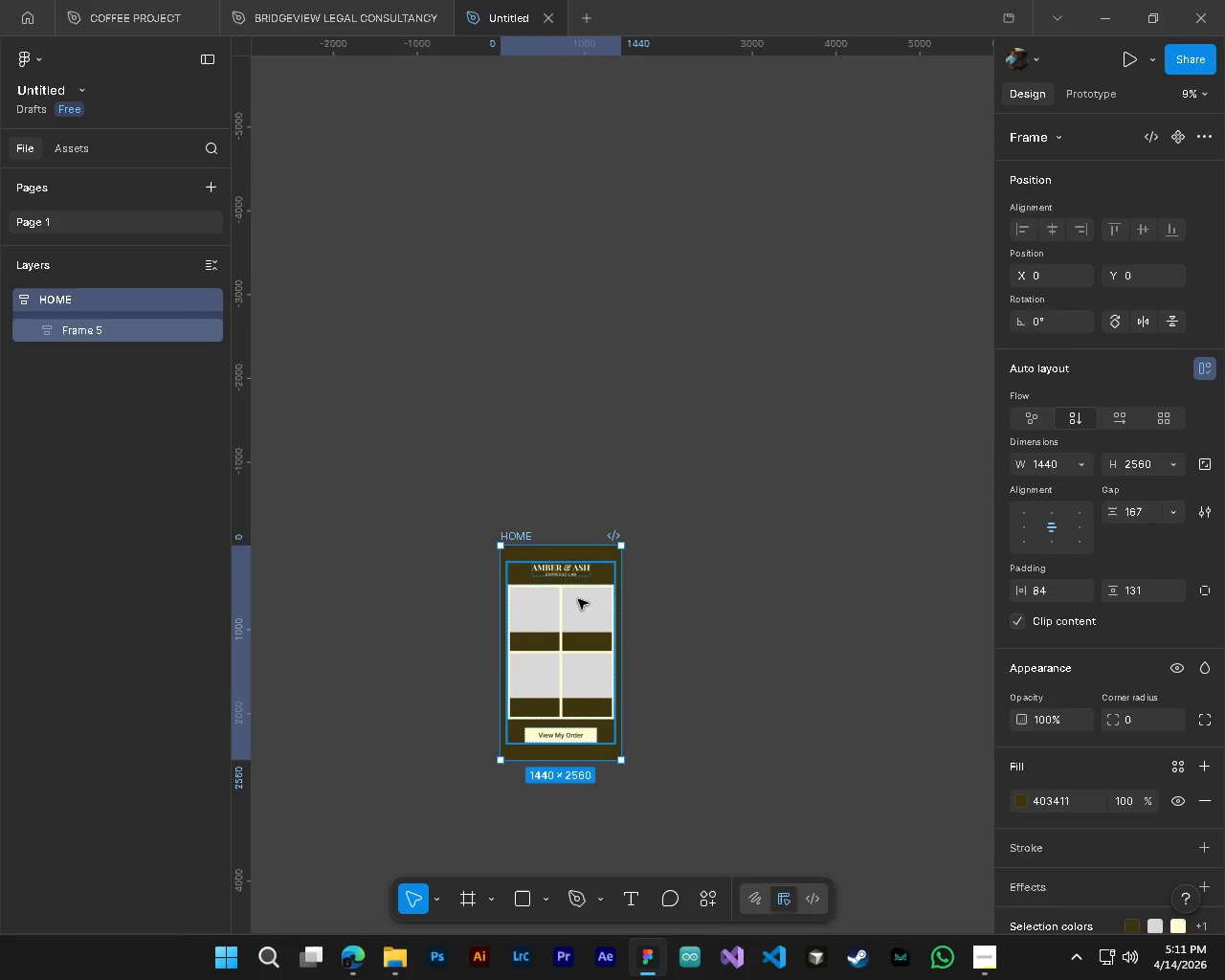 
left_click_drag(start_coordinate=[602, 556], to_coordinate=[738, 557])
 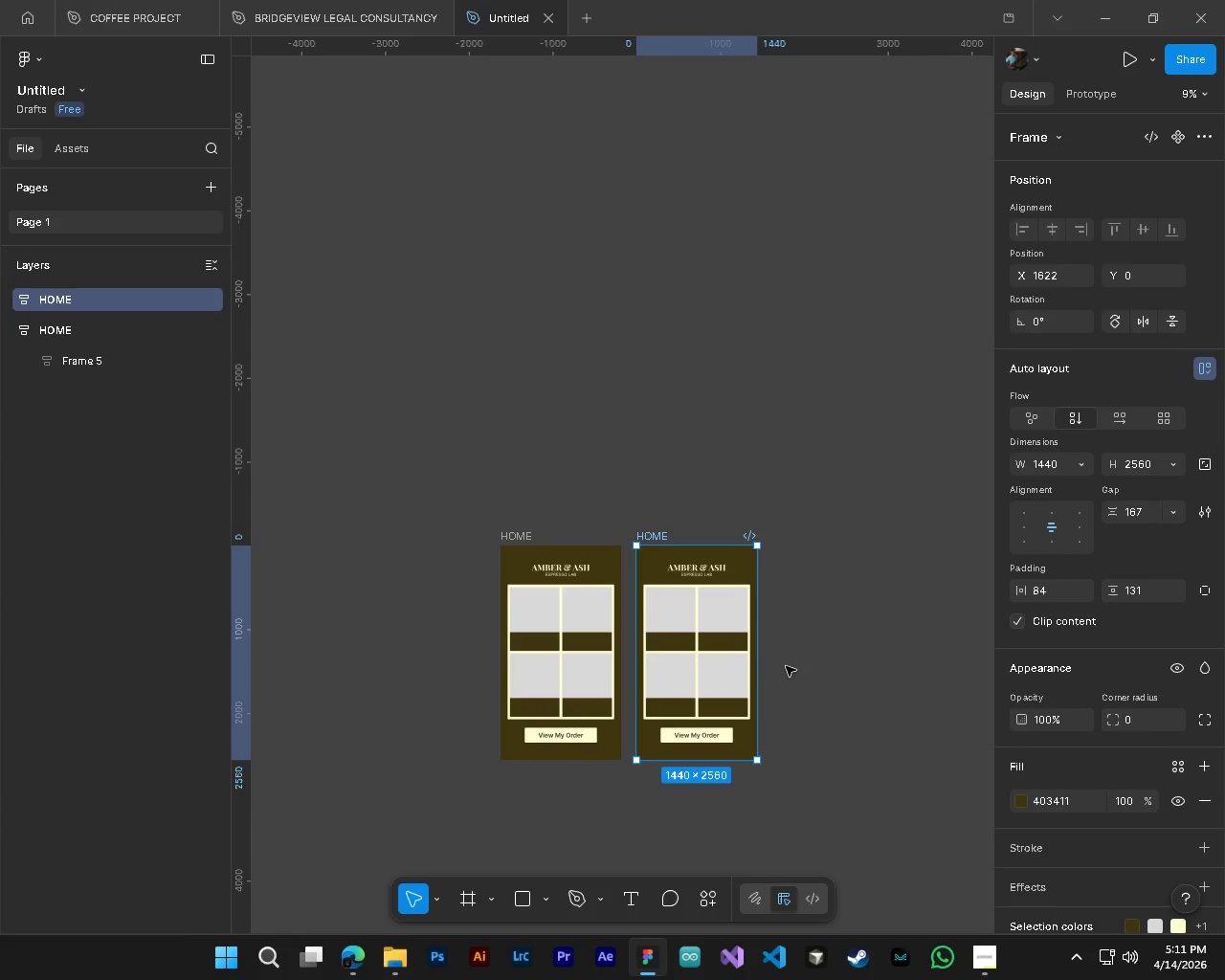 
hold_key(key=AltLeft, duration=1.52)
 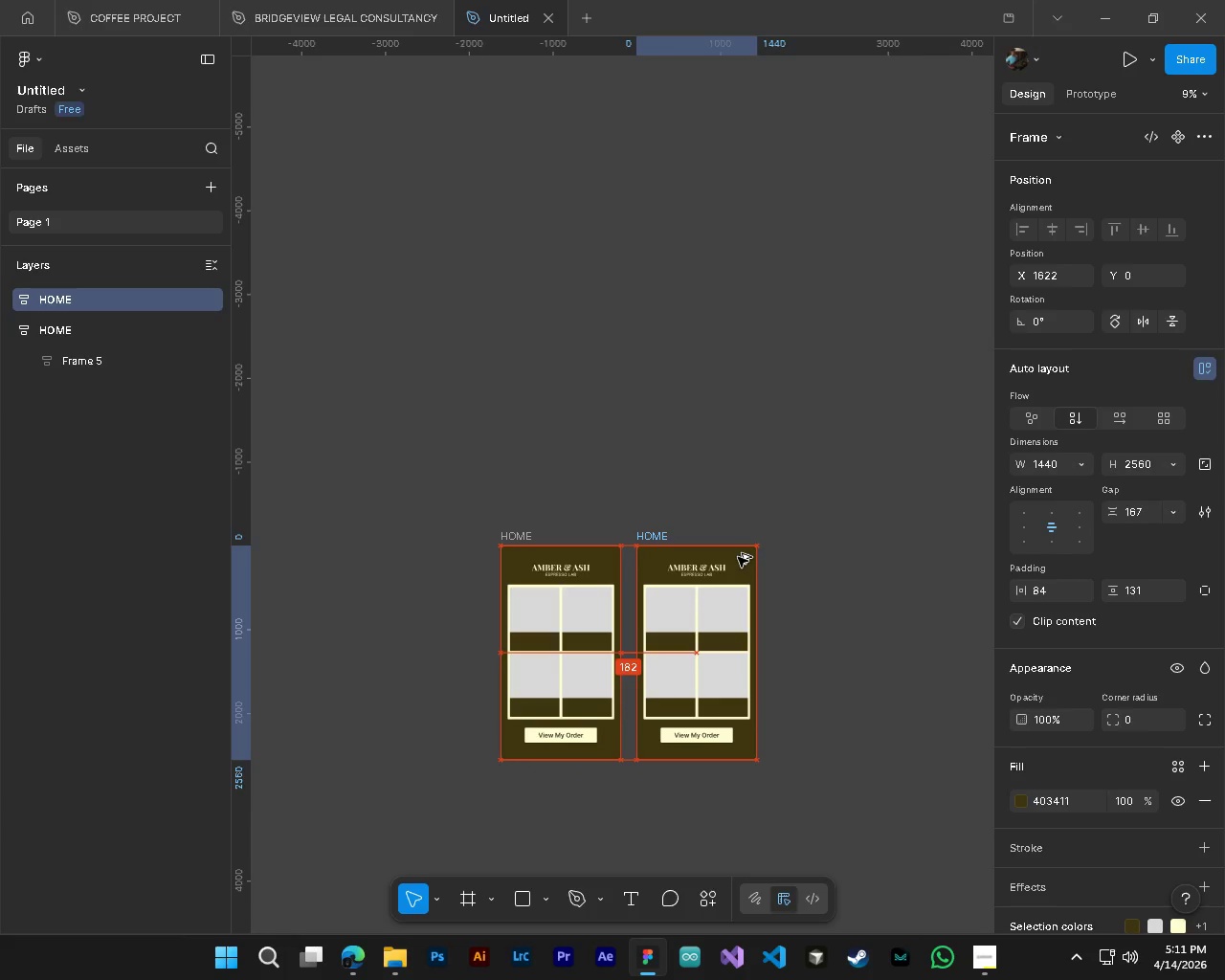 
hold_key(key=AltLeft, duration=0.86)
 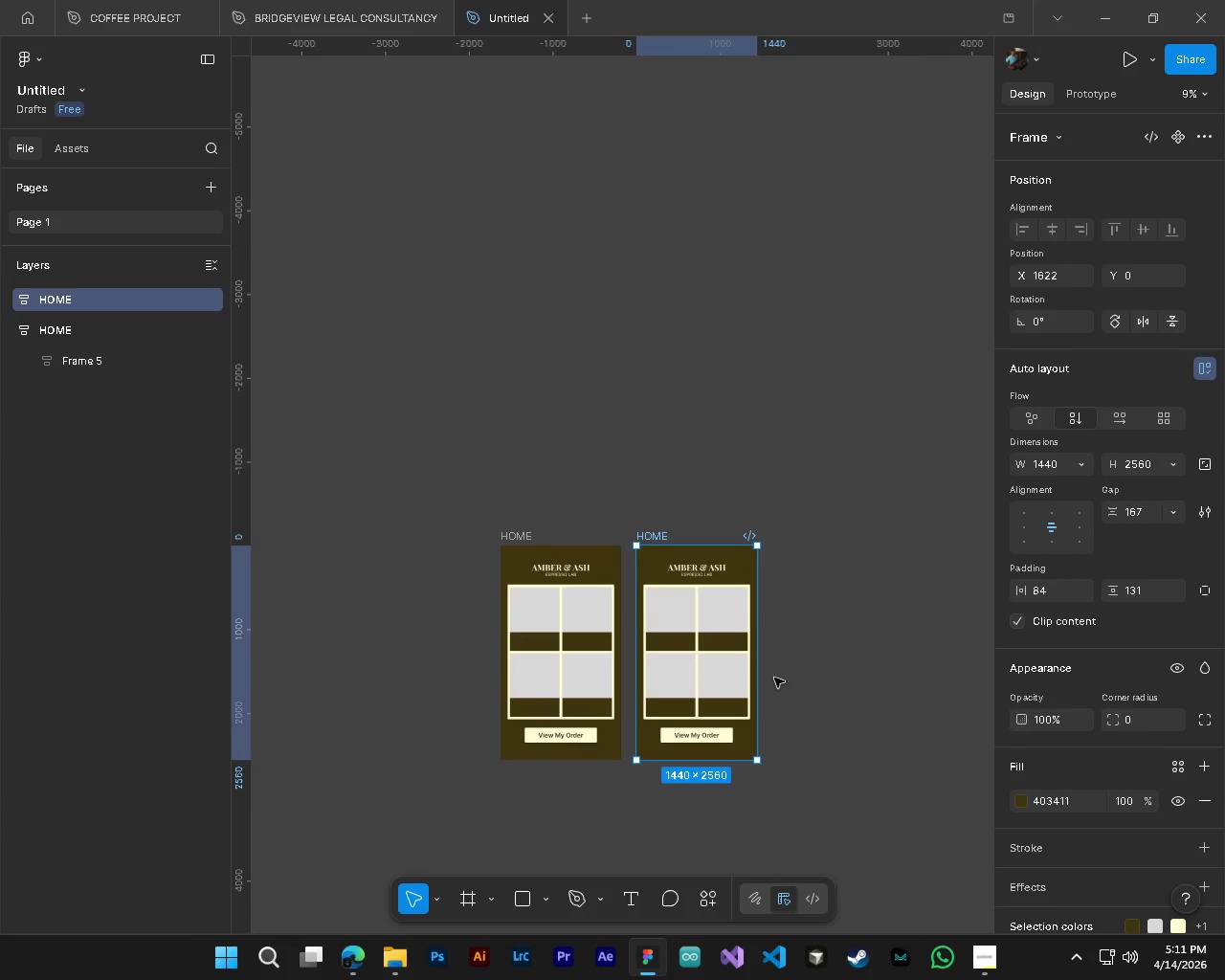 
hold_key(key=AltLeft, duration=0.72)
hold_key(key=ControlLeft, duration=0.73)
scroll: coordinate [565, 776], scroll_direction: up, amount: 6.0
 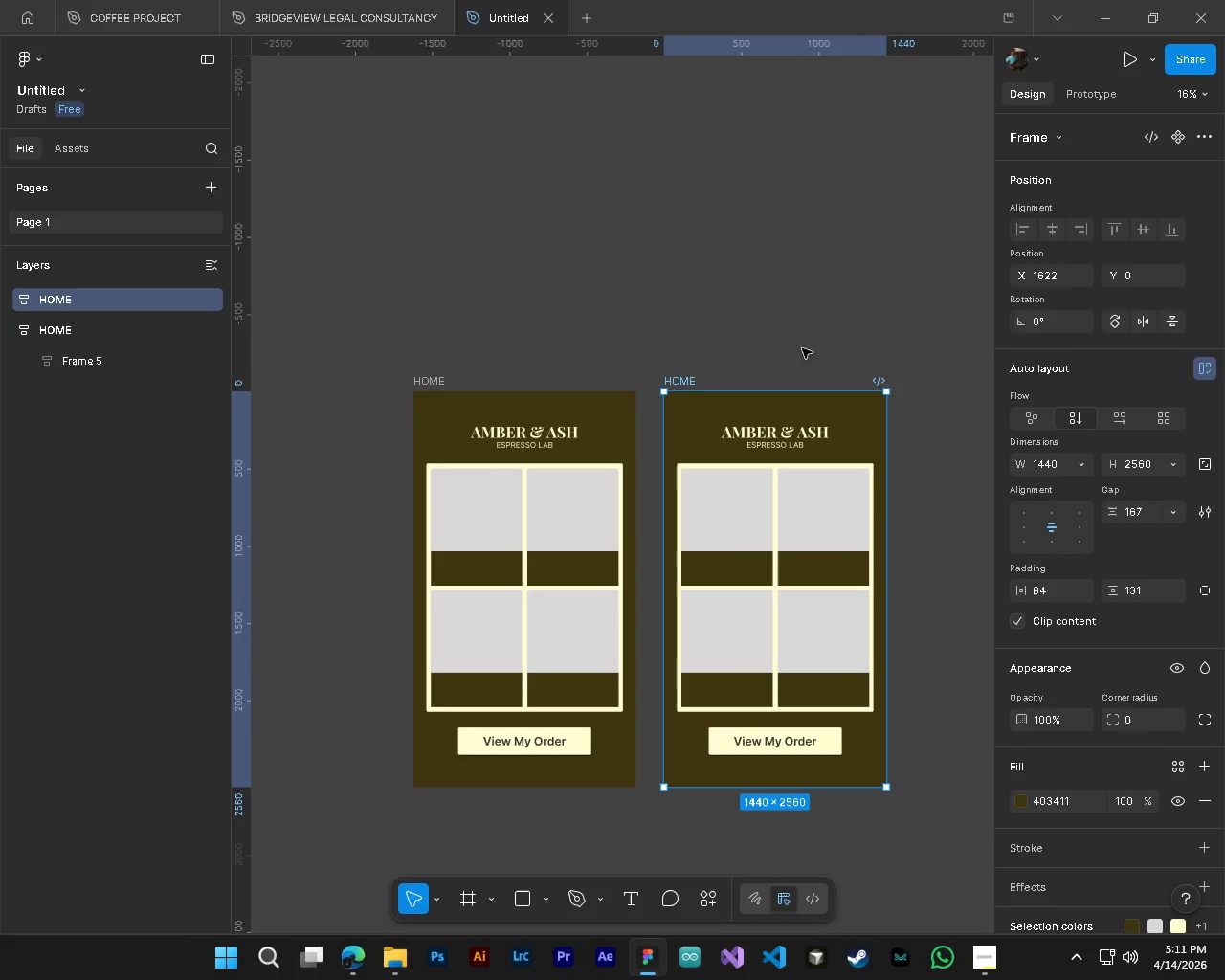 
left_click([781, 315])
 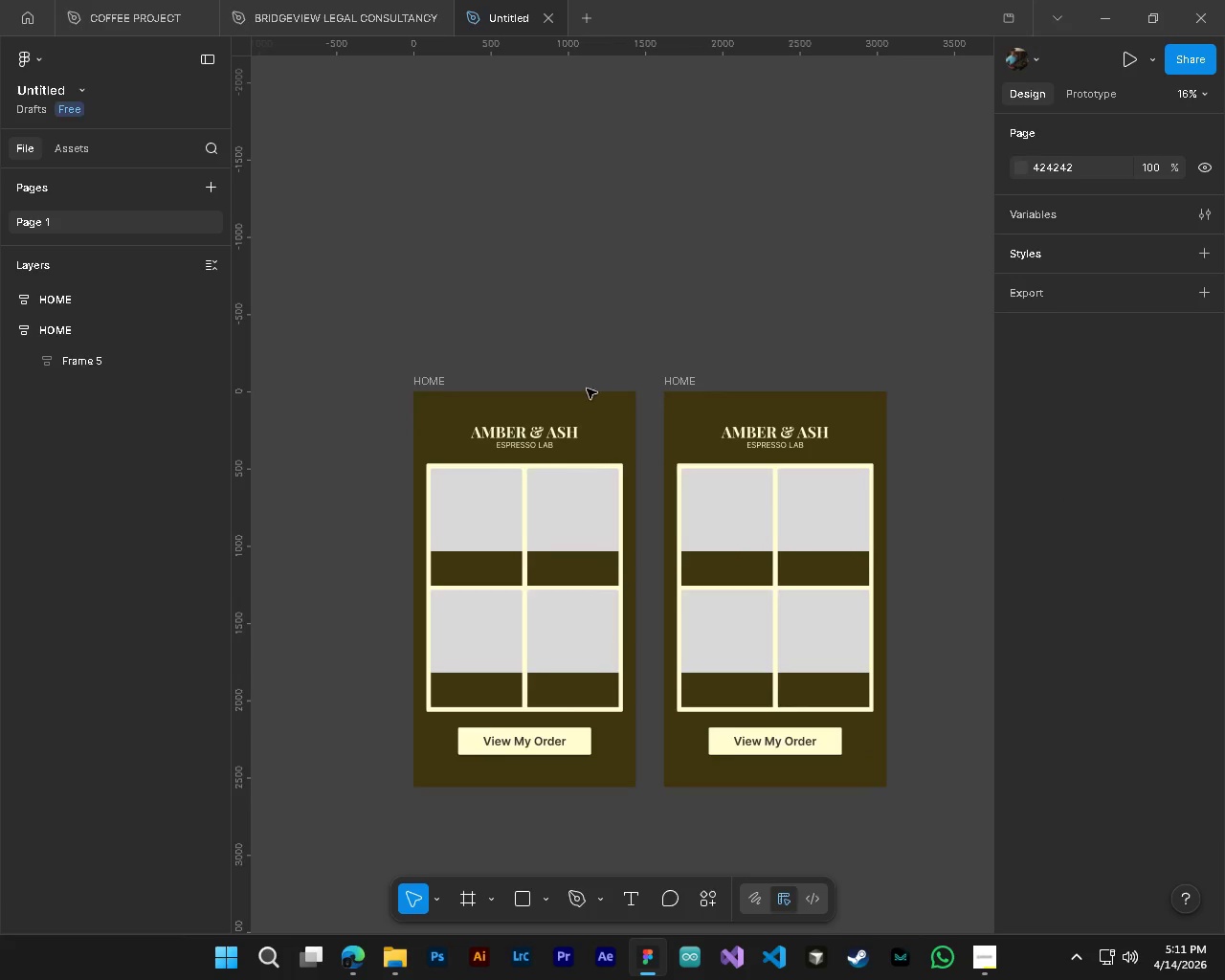 
hold_key(key=ControlLeft, duration=0.47)
hold_key(key=AltLeft, duration=0.45)
scroll: coordinate [626, 438], scroll_direction: up, amount: 5.0
 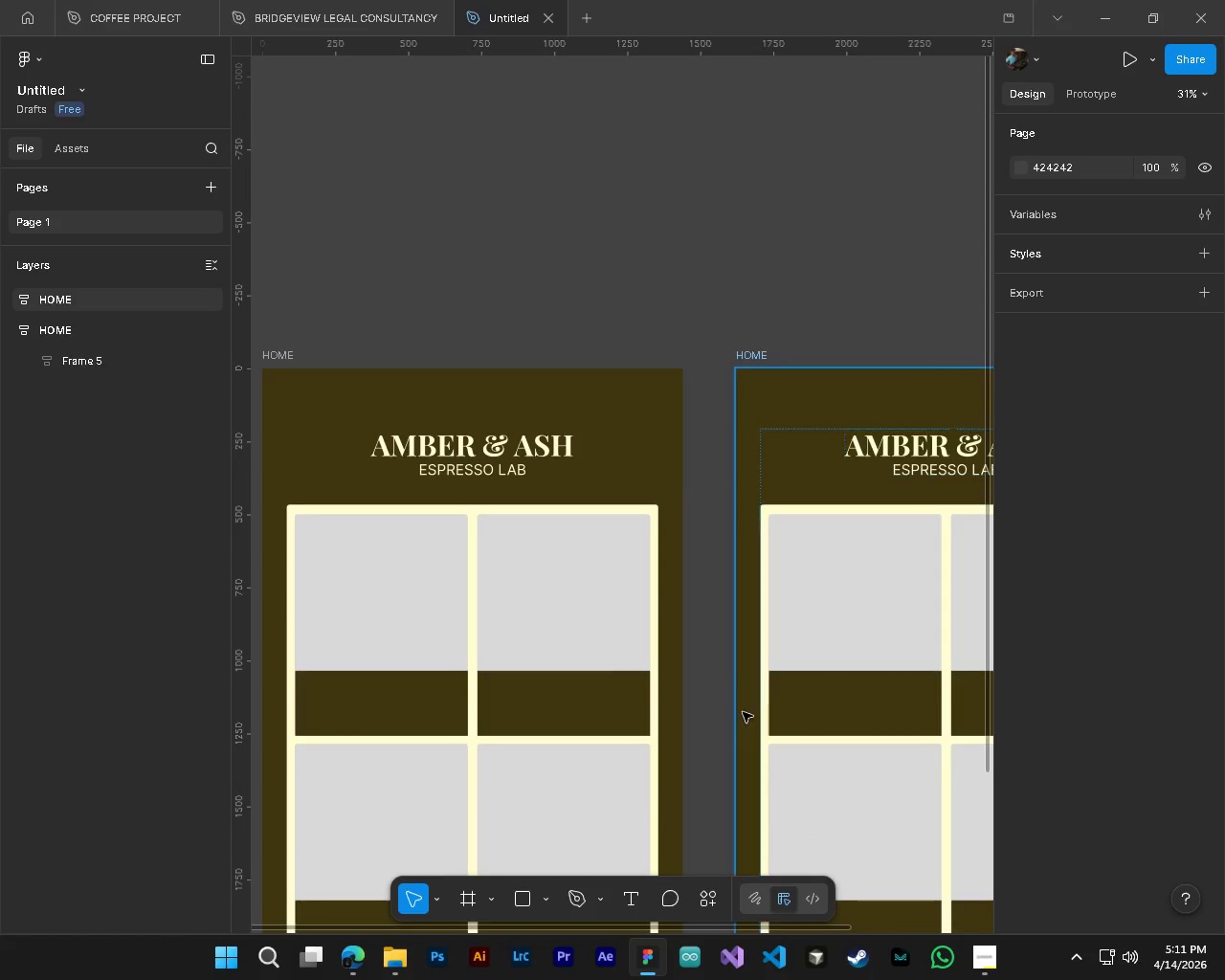 
hold_key(key=AltLeft, duration=0.38)
hold_key(key=ControlLeft, duration=0.39)
scroll: coordinate [742, 698], scroll_direction: down, amount: 4.0
 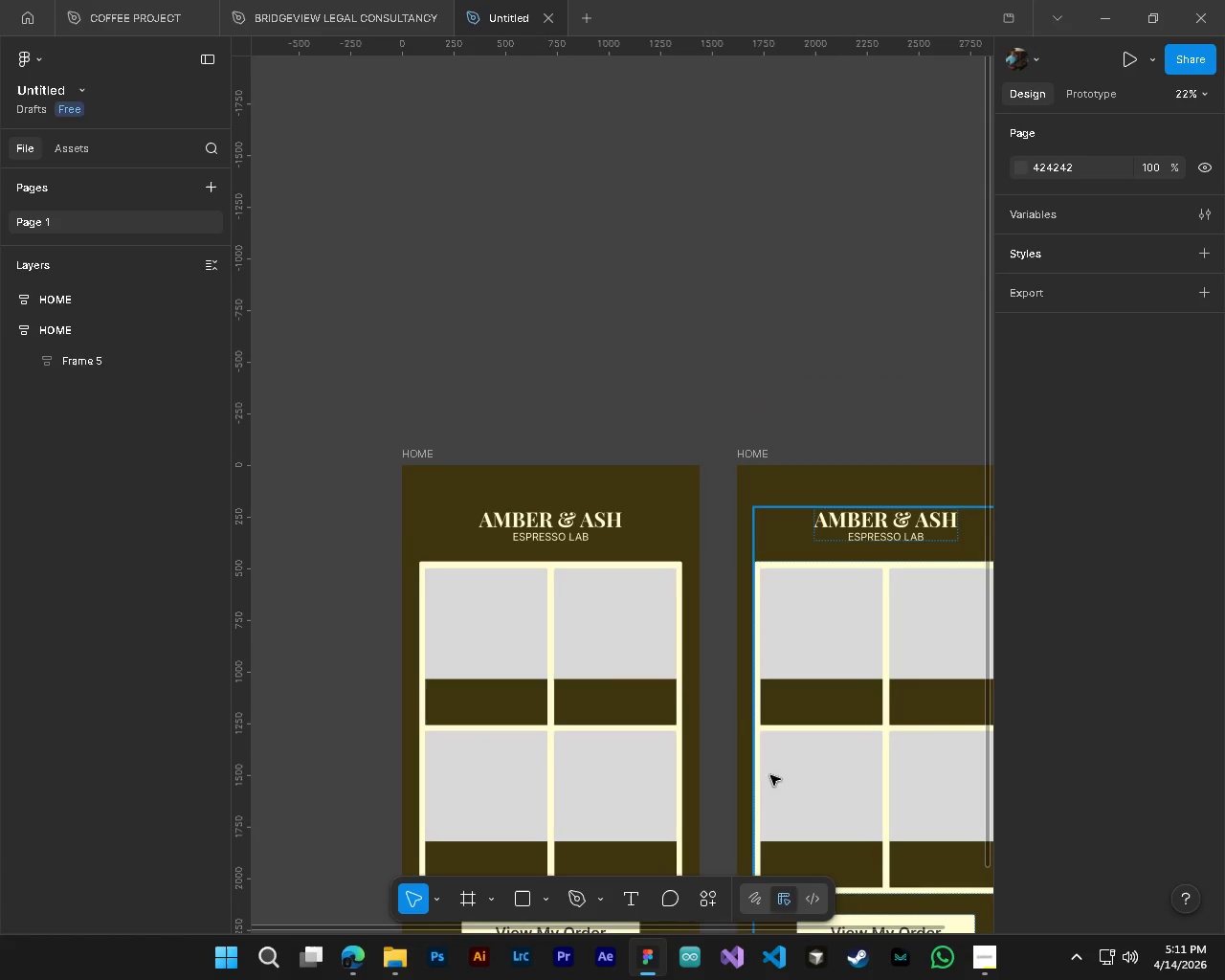 
hold_key(key=AltLeft, duration=0.38)
hold_key(key=ControlLeft, duration=0.39)
scroll: coordinate [654, 768], scroll_direction: down, amount: 3.0
 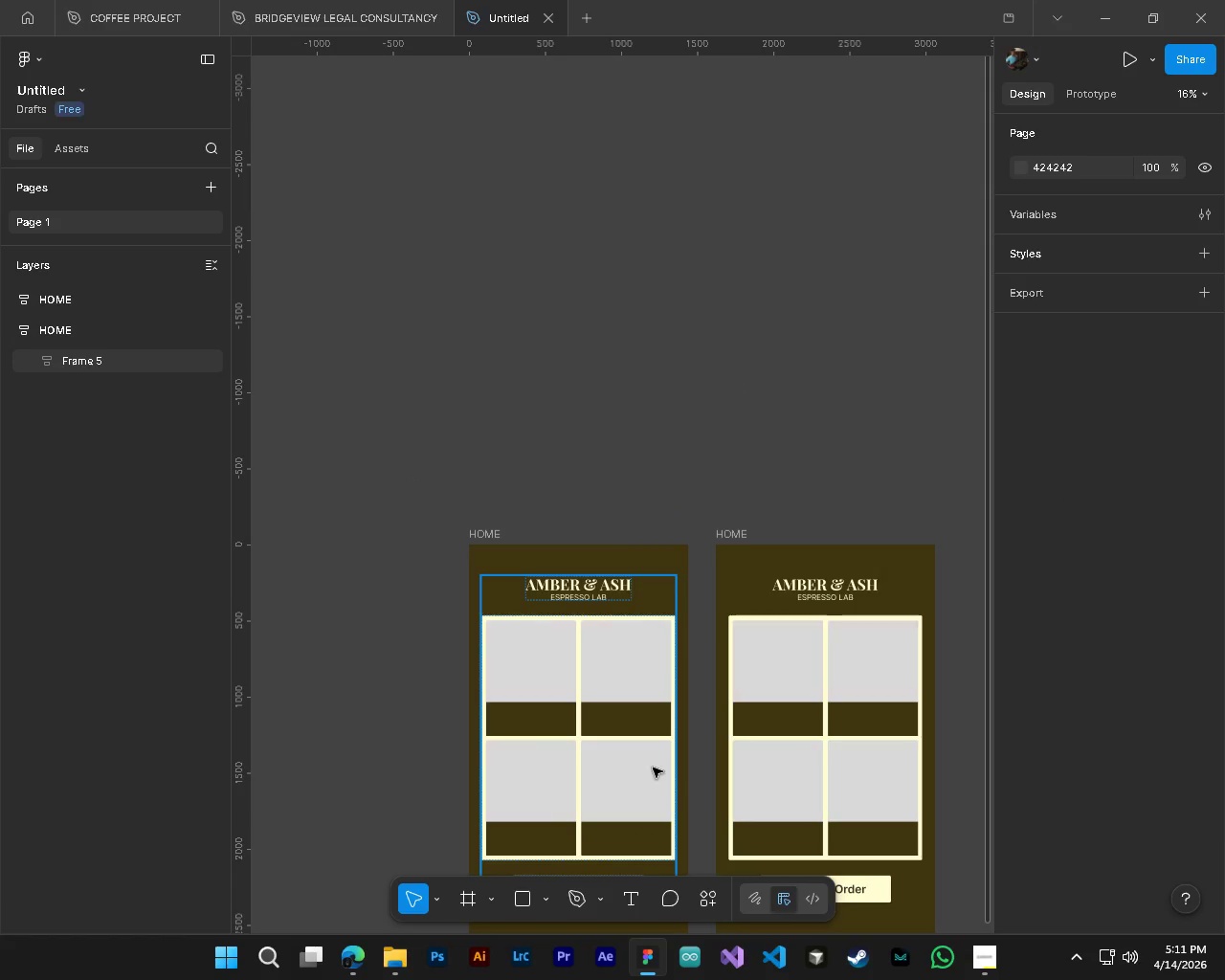 
hold_key(key=ControlLeft, duration=0.42)
hold_key(key=AltLeft, duration=0.41)
scroll: coordinate [791, 831], scroll_direction: down, amount: 6.0
 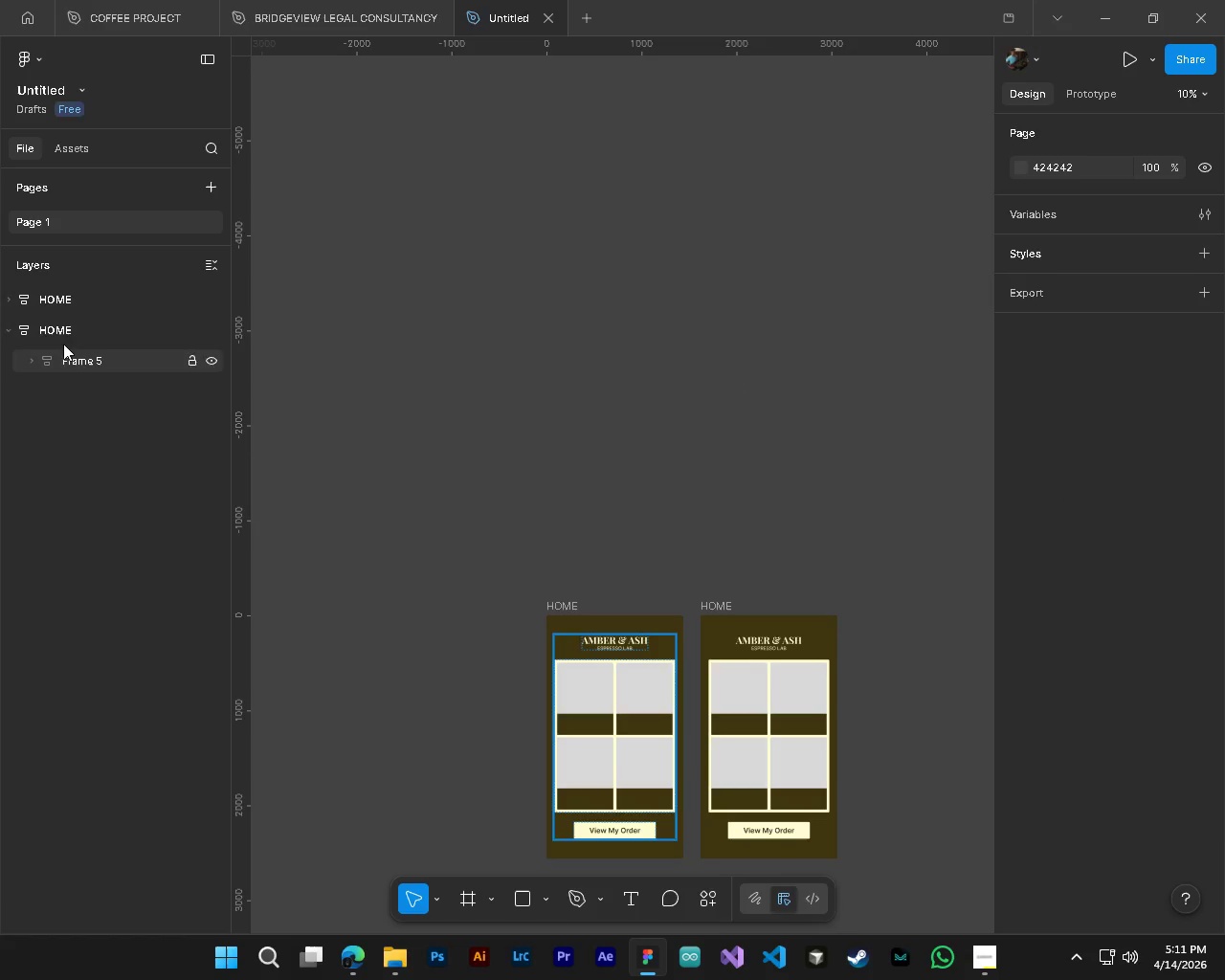 
left_click([5, 336])
 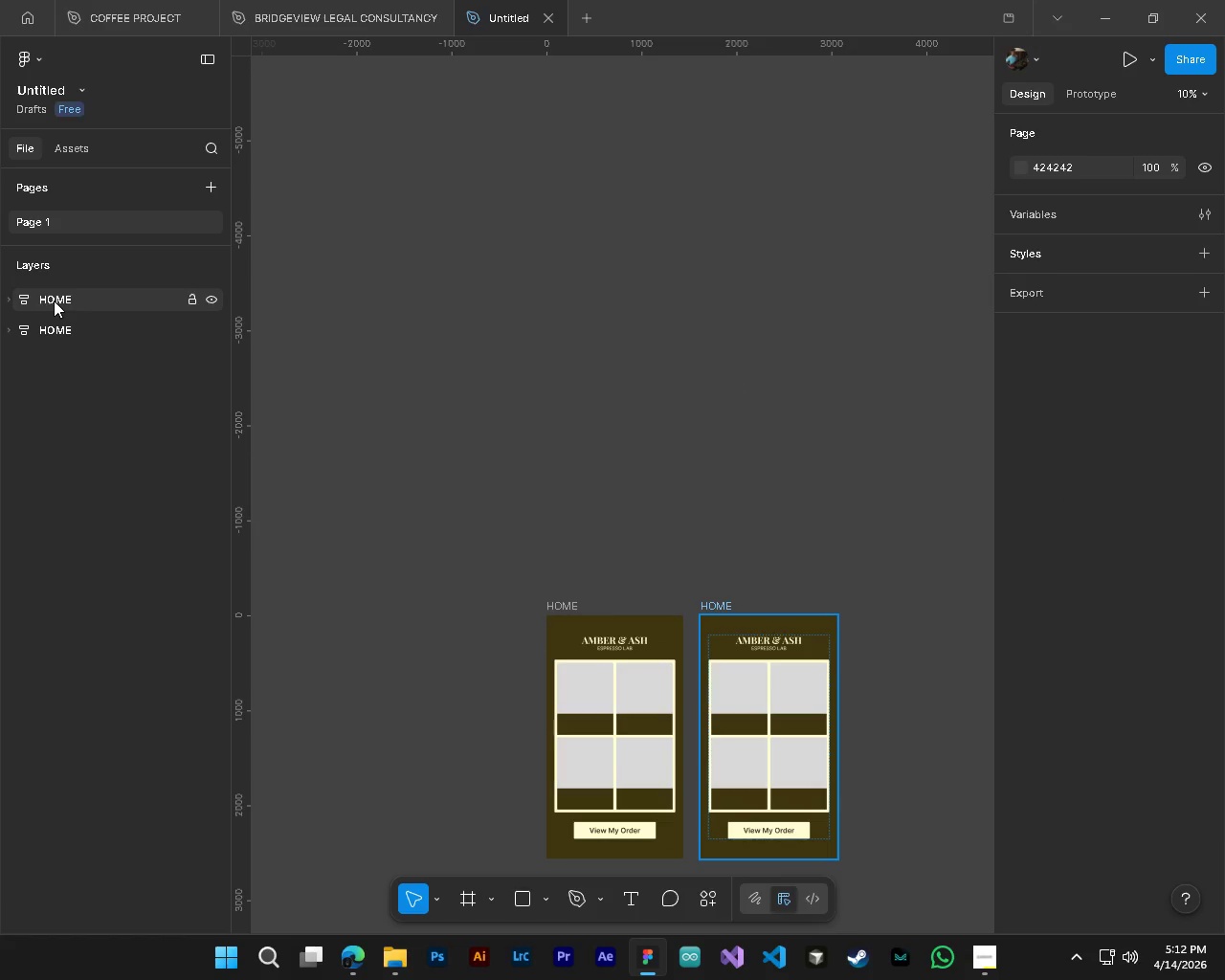 
double_click([54, 301])
 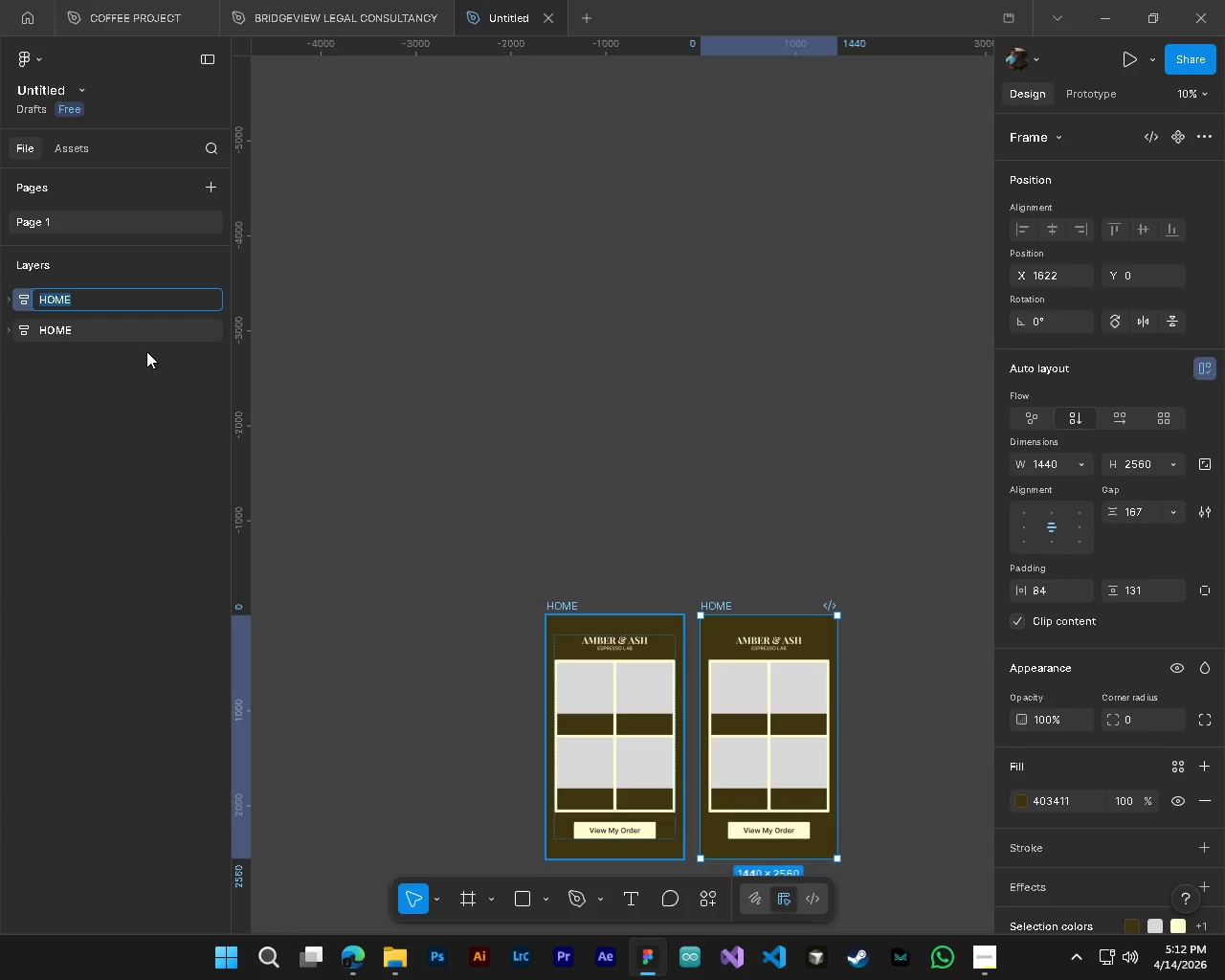 
type(SIGNATURE)
 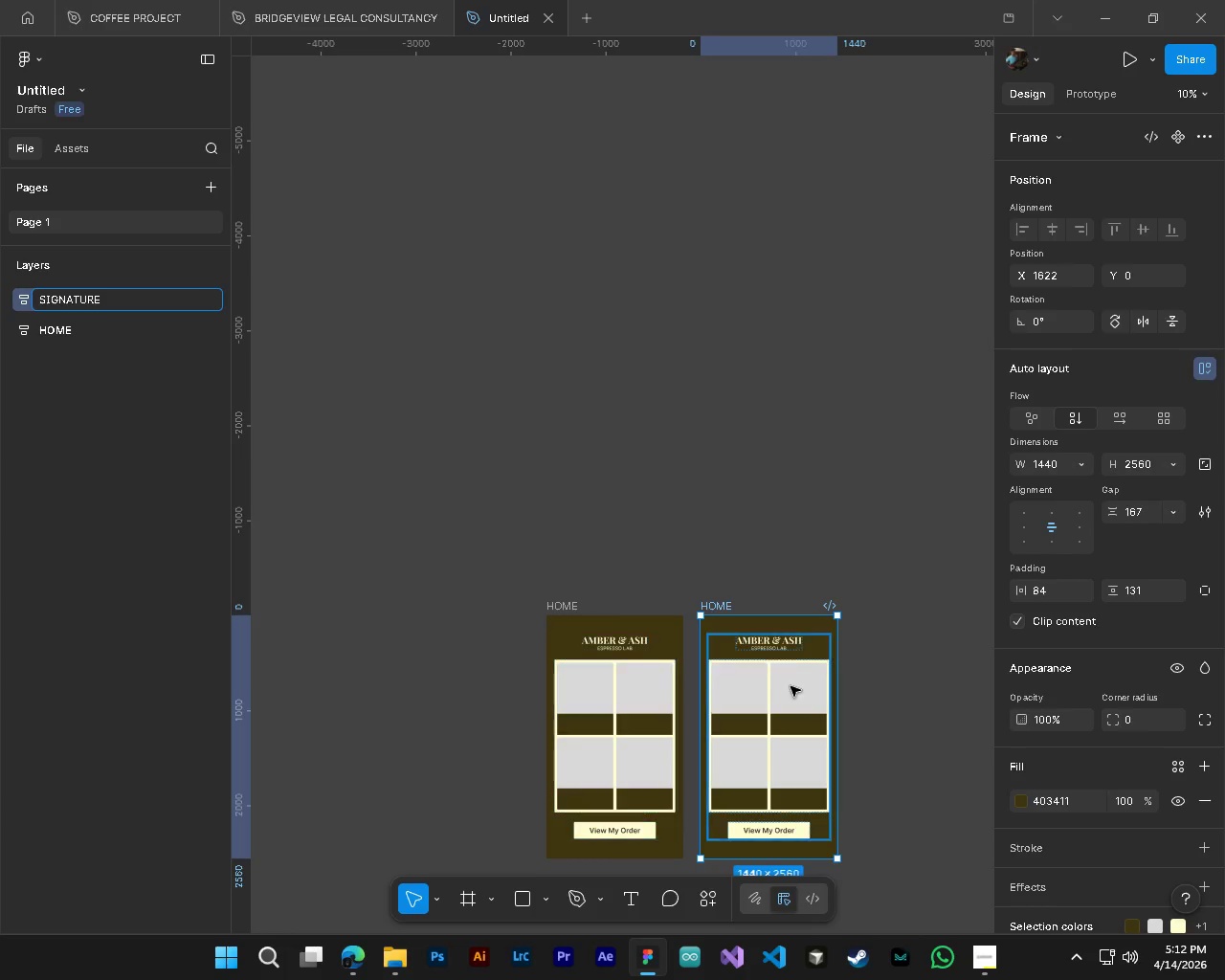 
hold_key(key=ShiftLeft, duration=0.31)
 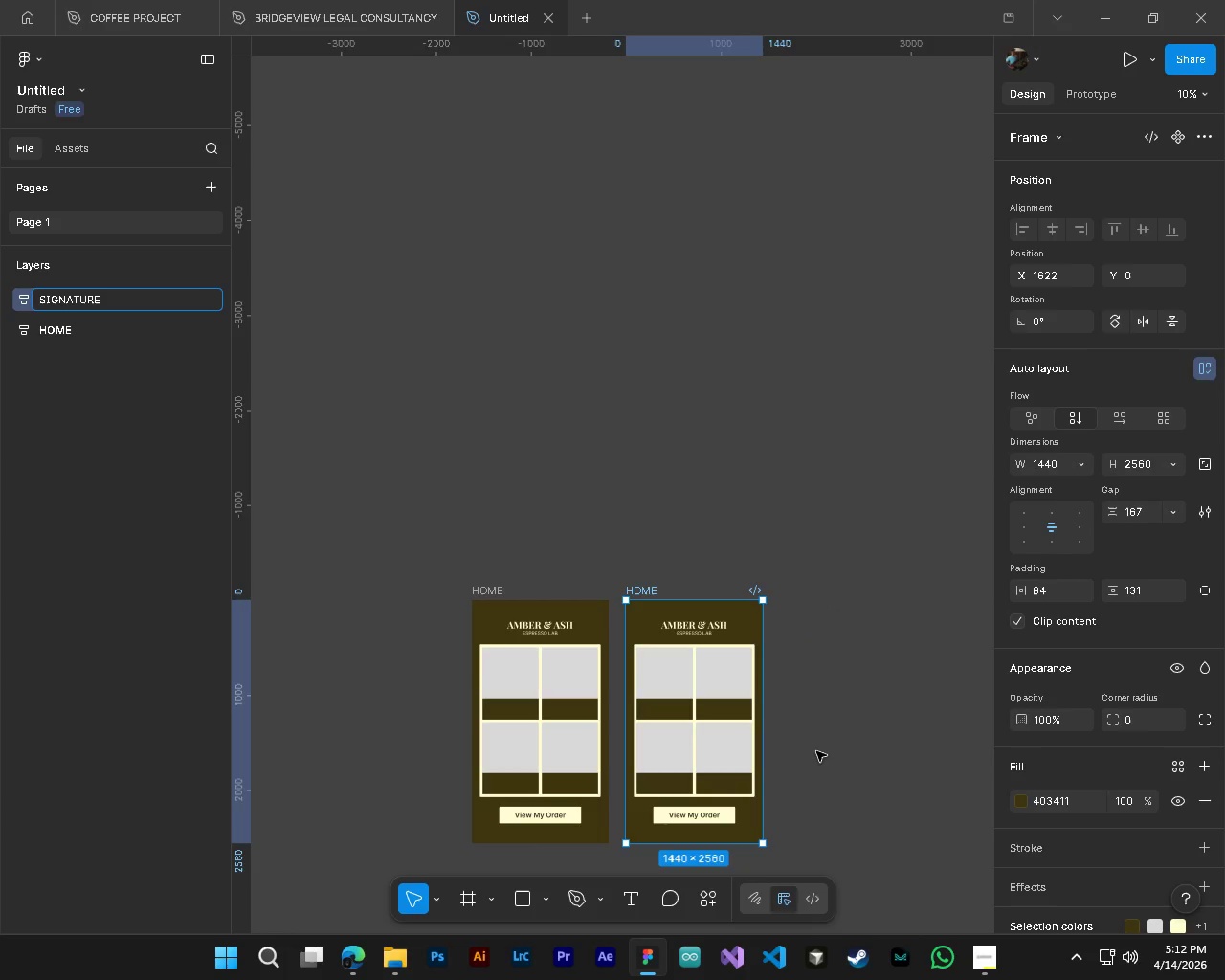 
key(CapsLock)
 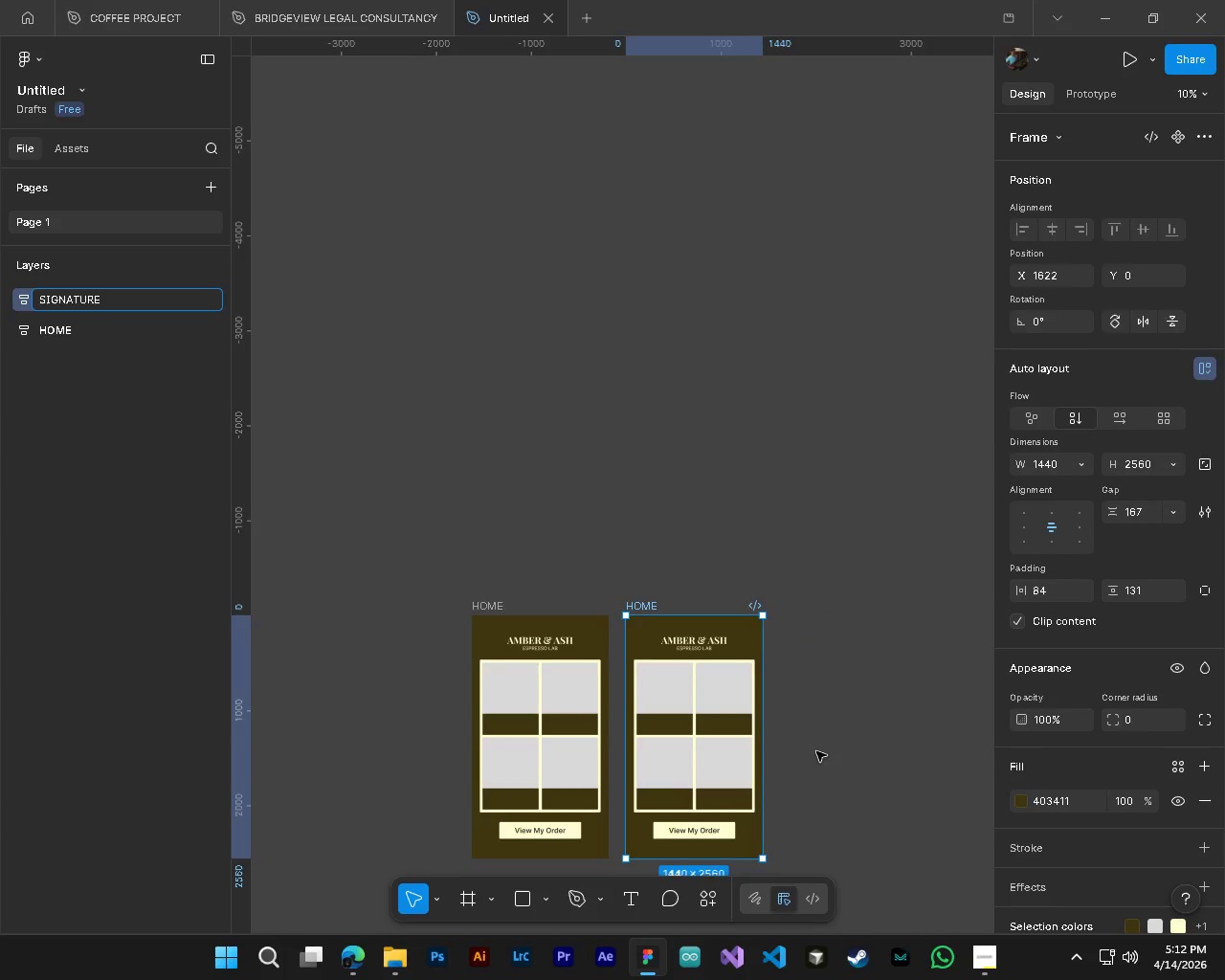 
scroll: coordinate [792, 686], scroll_direction: down, amount: 3.0
 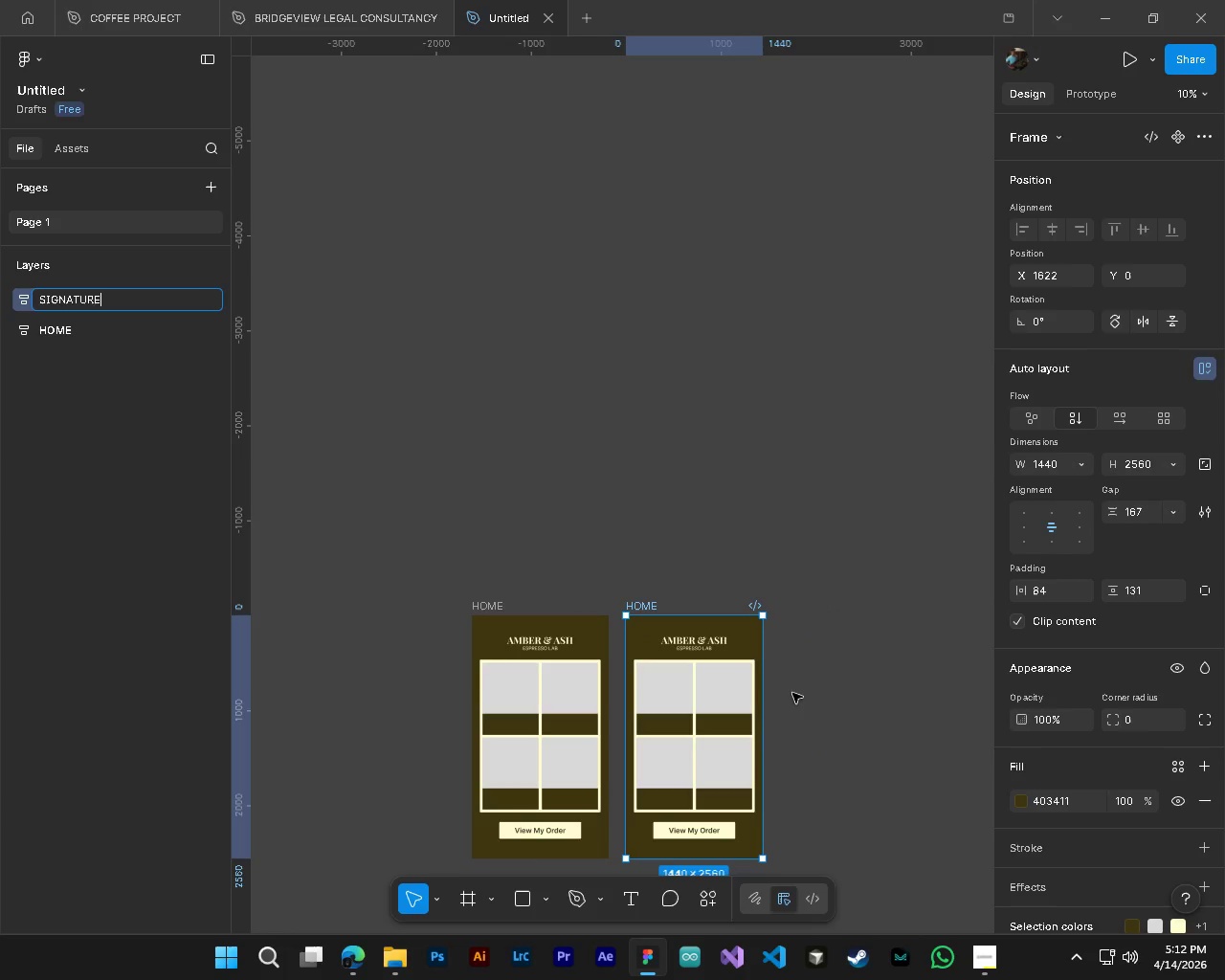 
hold_key(key=AltLeft, duration=1.08)
 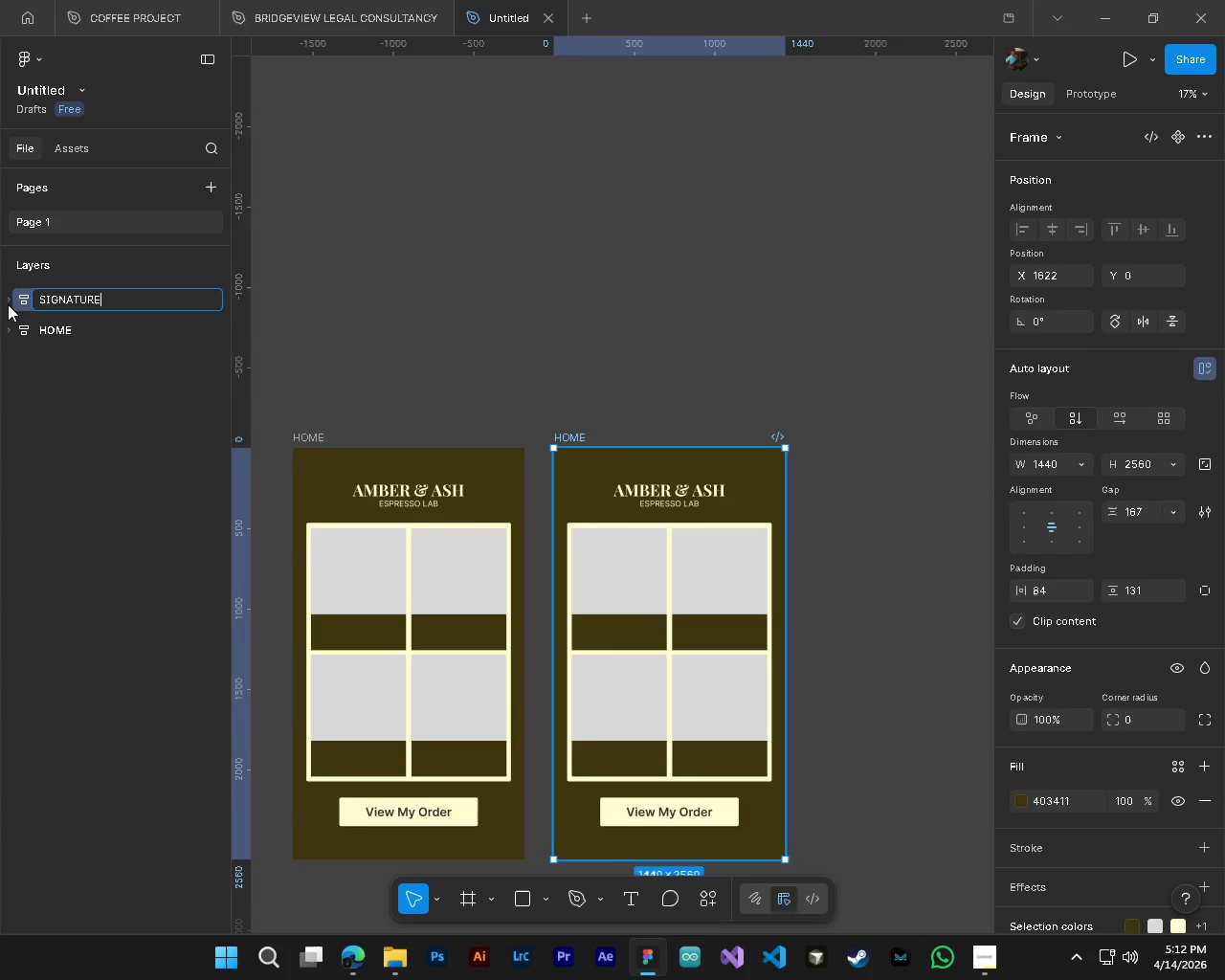 
hold_key(key=ControlLeft, duration=1.08)
 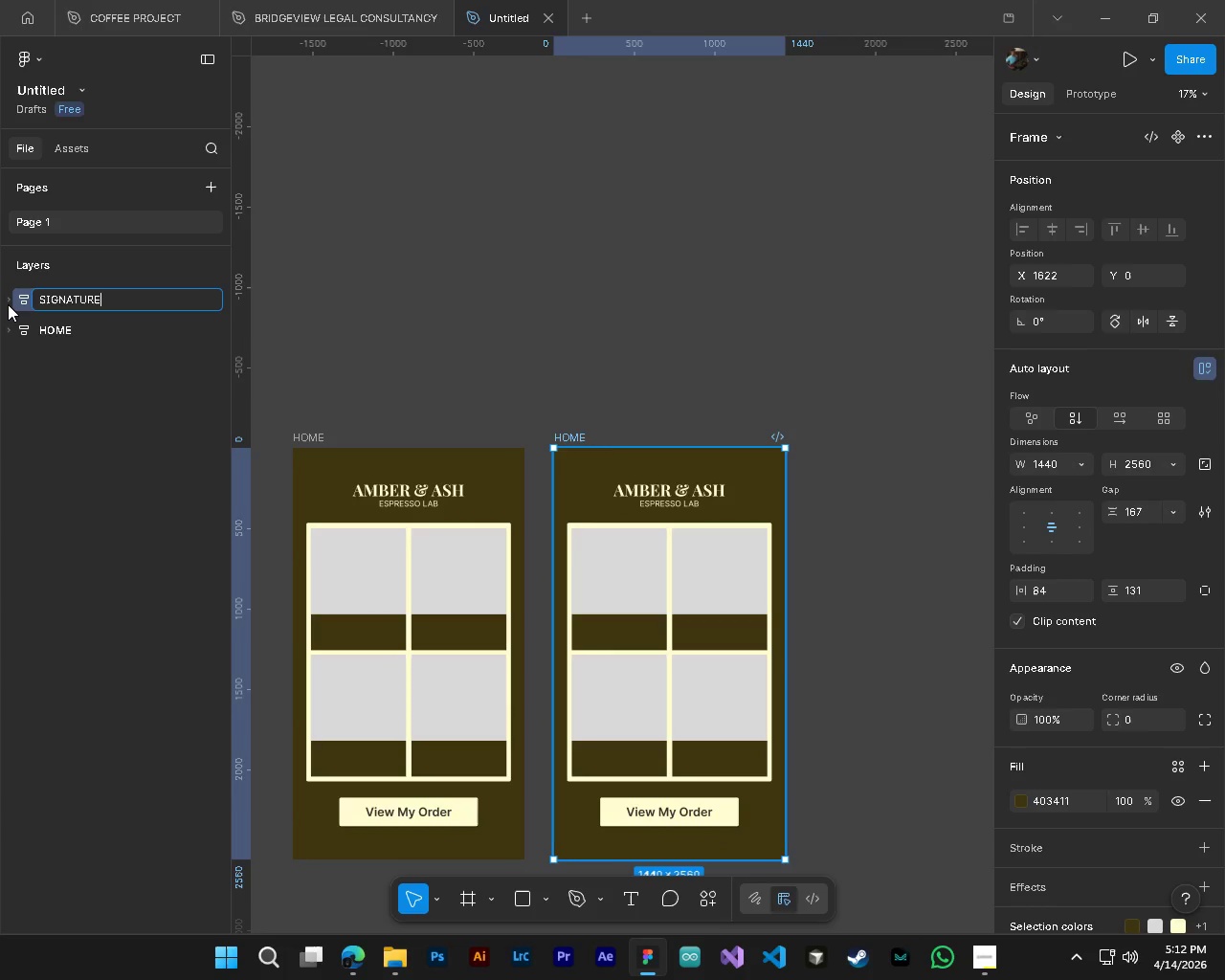 
scroll: coordinate [816, 751], scroll_direction: down, amount: 2.0
 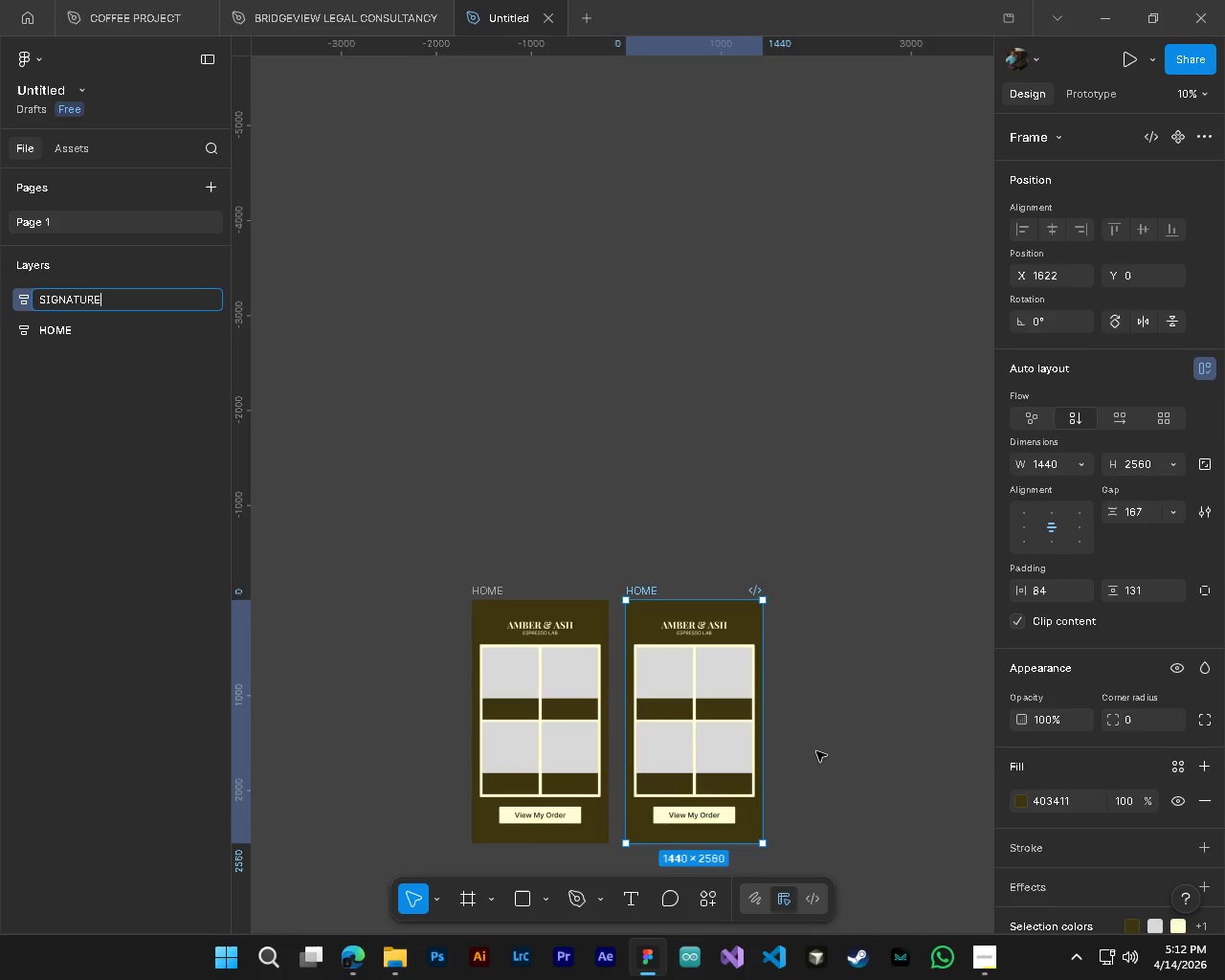 
scroll: coordinate [672, 818], scroll_direction: up, amount: 7.0
 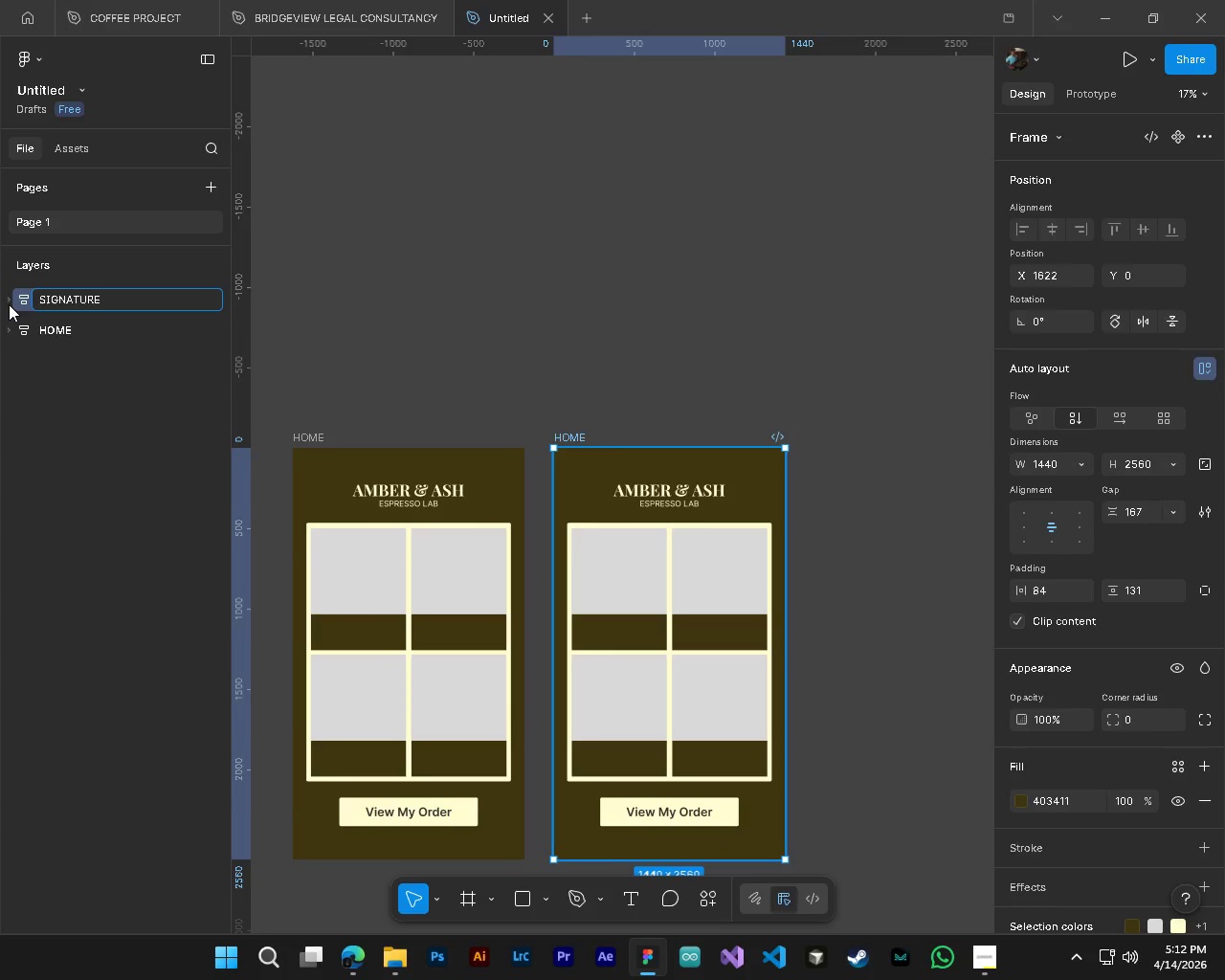 
key(NumpadEnter)
 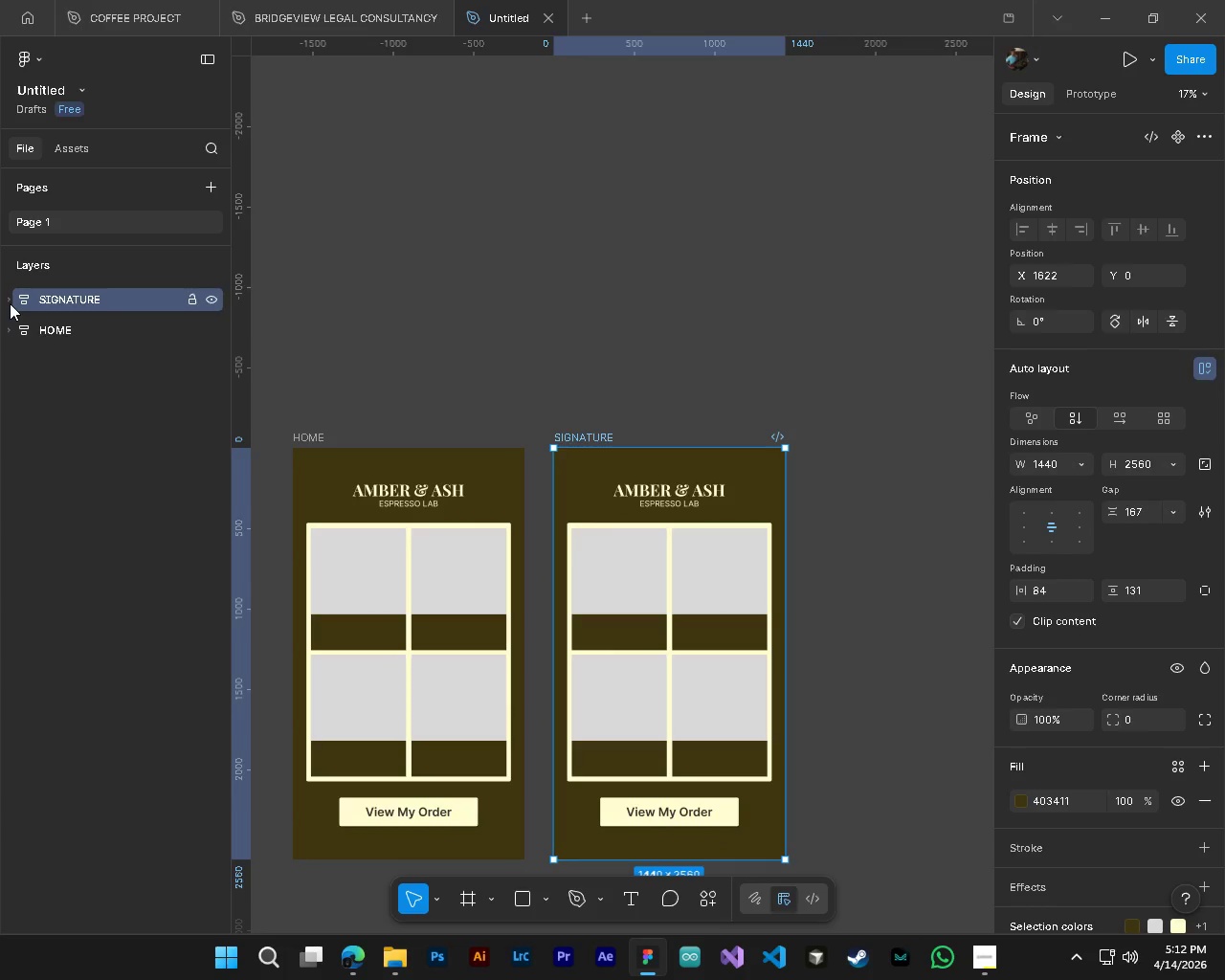 
left_click([10, 303])
 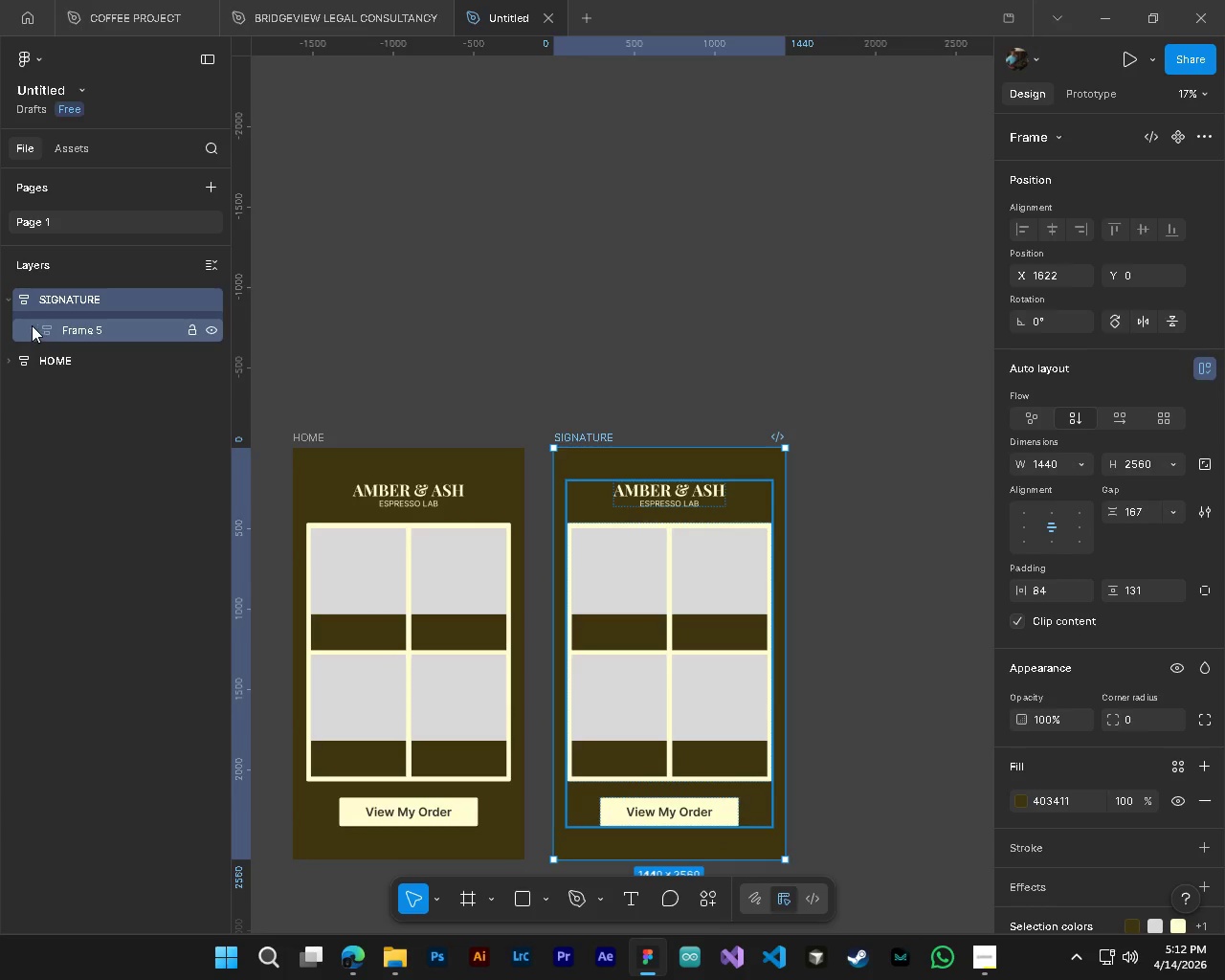 
left_click([32, 325])
 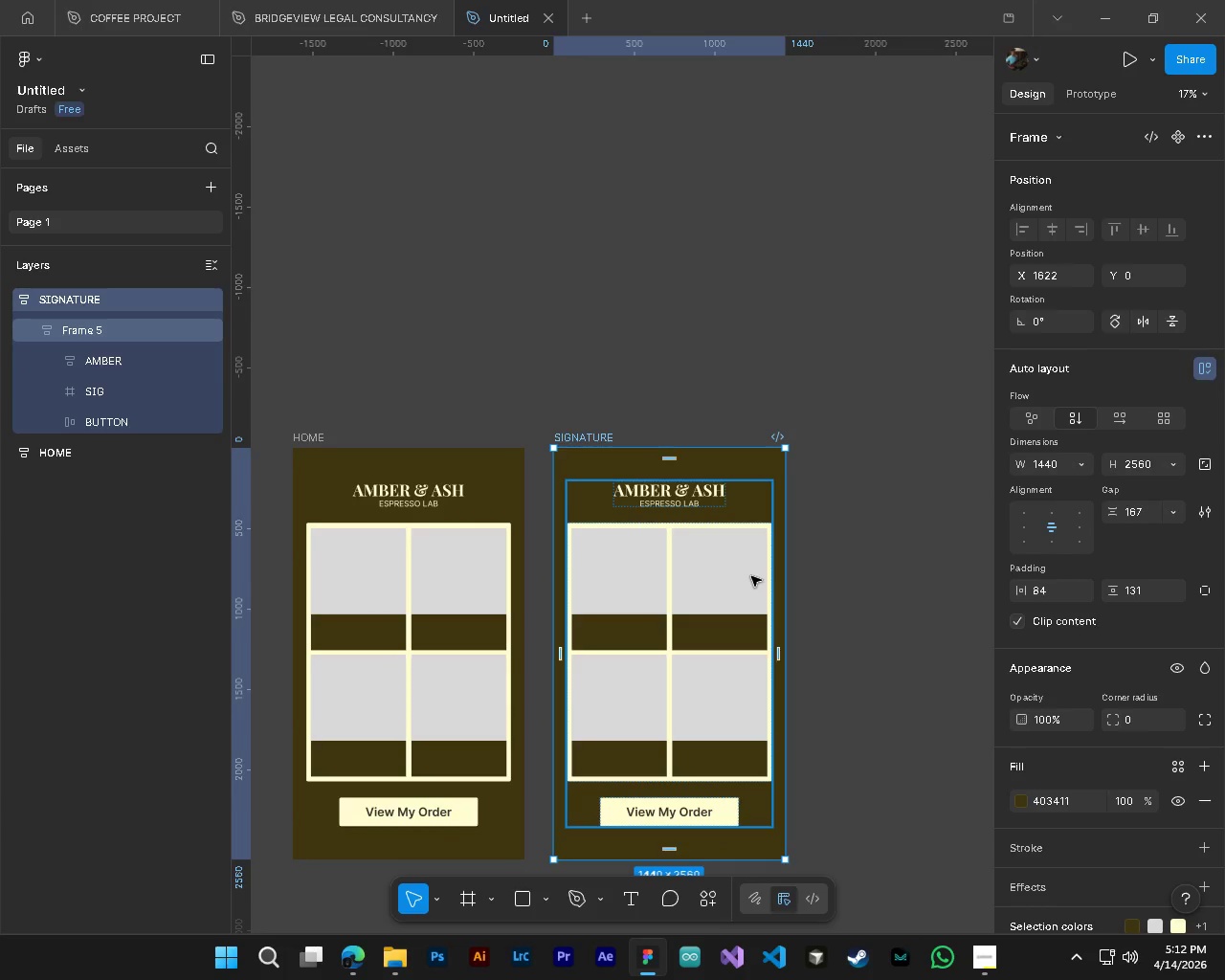 
scroll: coordinate [754, 578], scroll_direction: down, amount: 3.0
 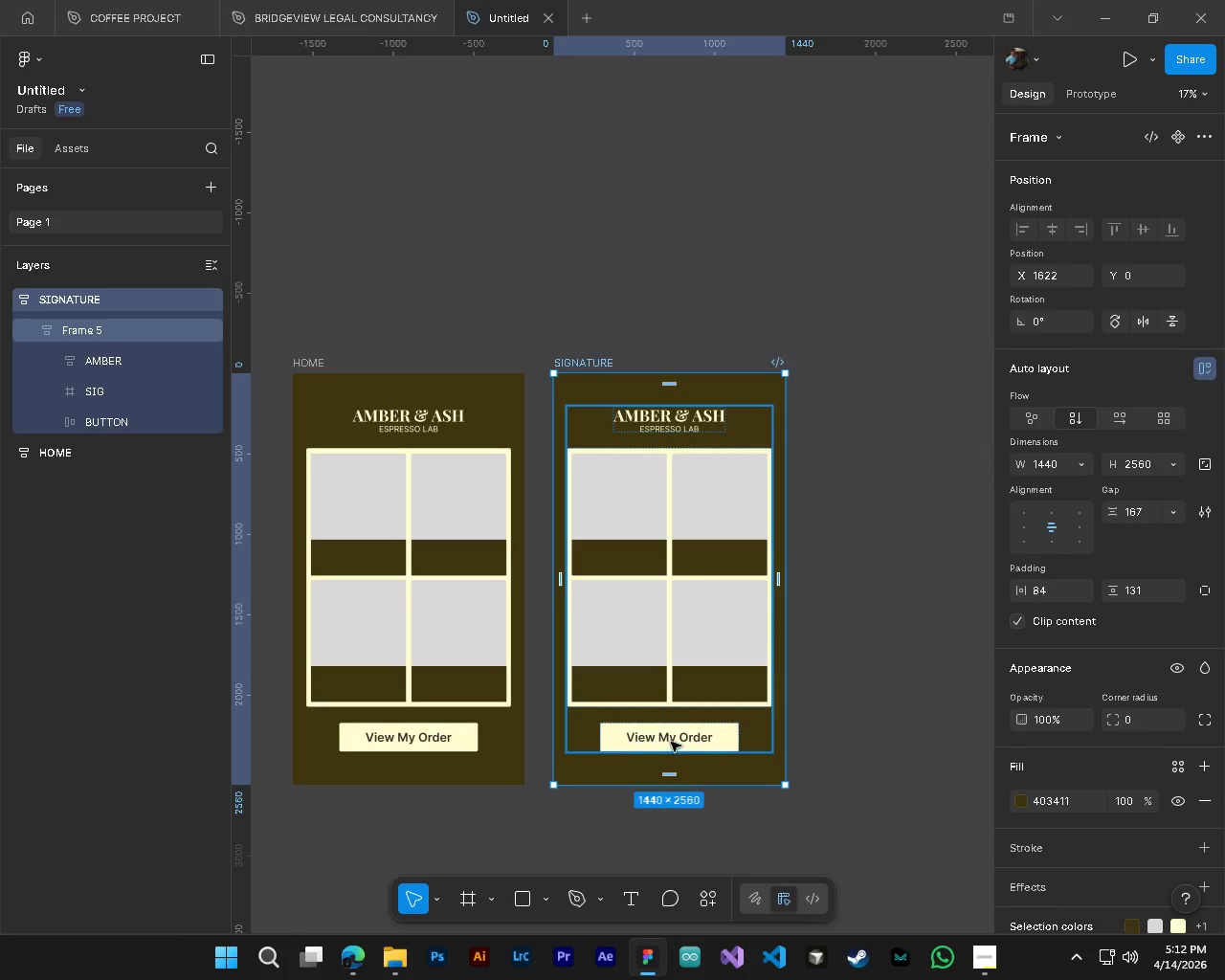 
wait(5.74)
 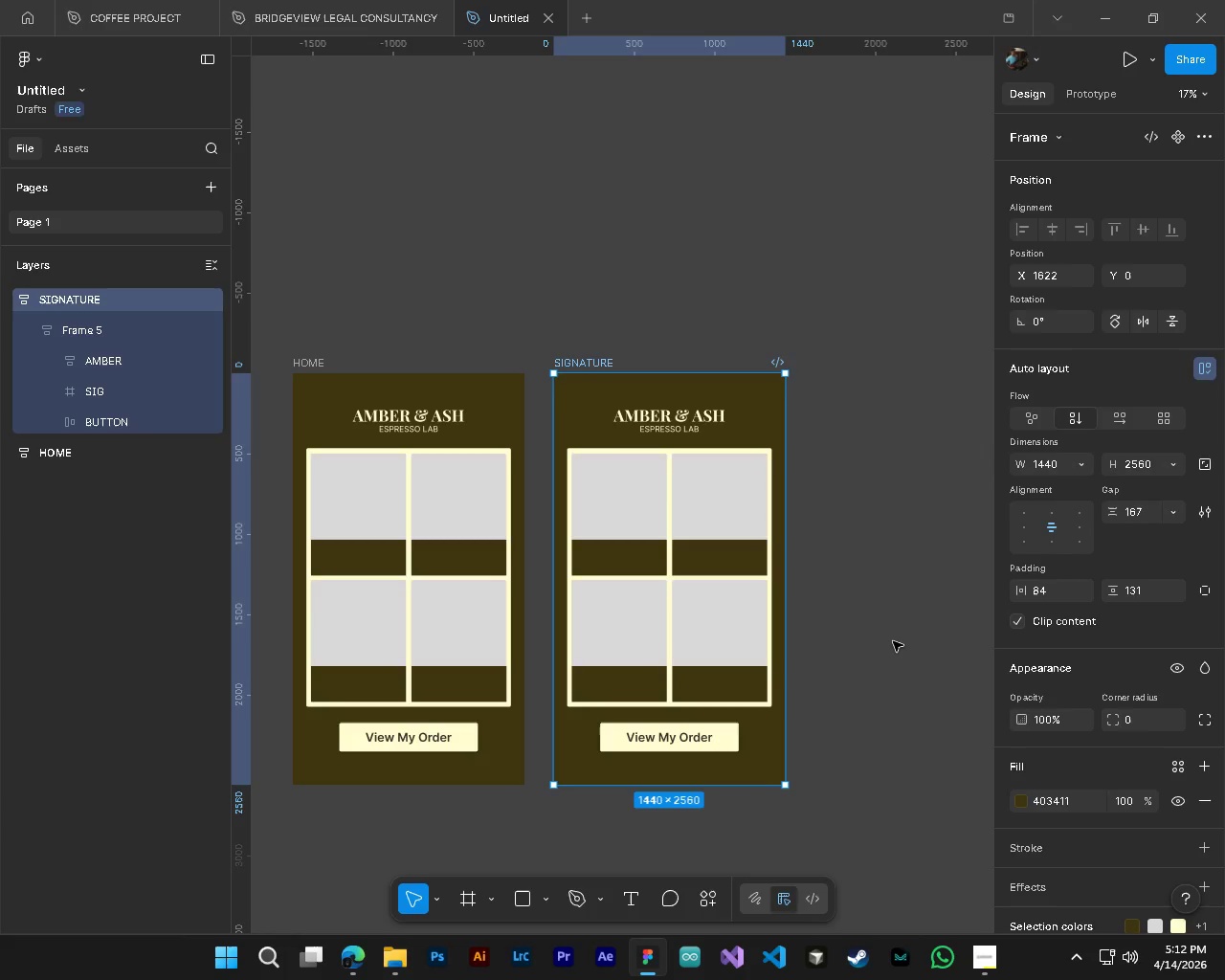 
hold_key(key=ControlLeft, duration=0.8)
hold_key(key=AltLeft, duration=0.73)
scroll: coordinate [703, 726], scroll_direction: up, amount: 4.0
 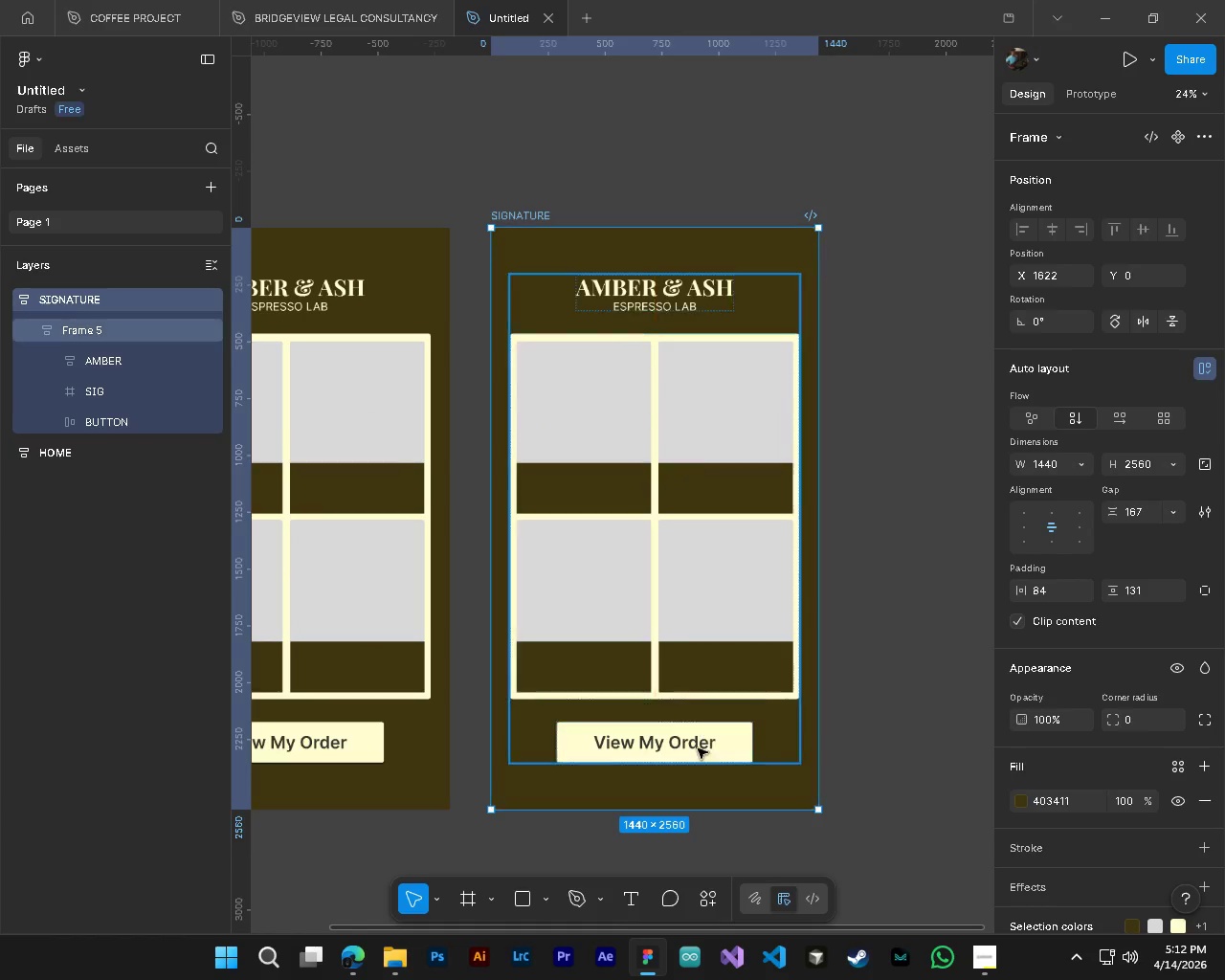 
left_click([60, 420])
 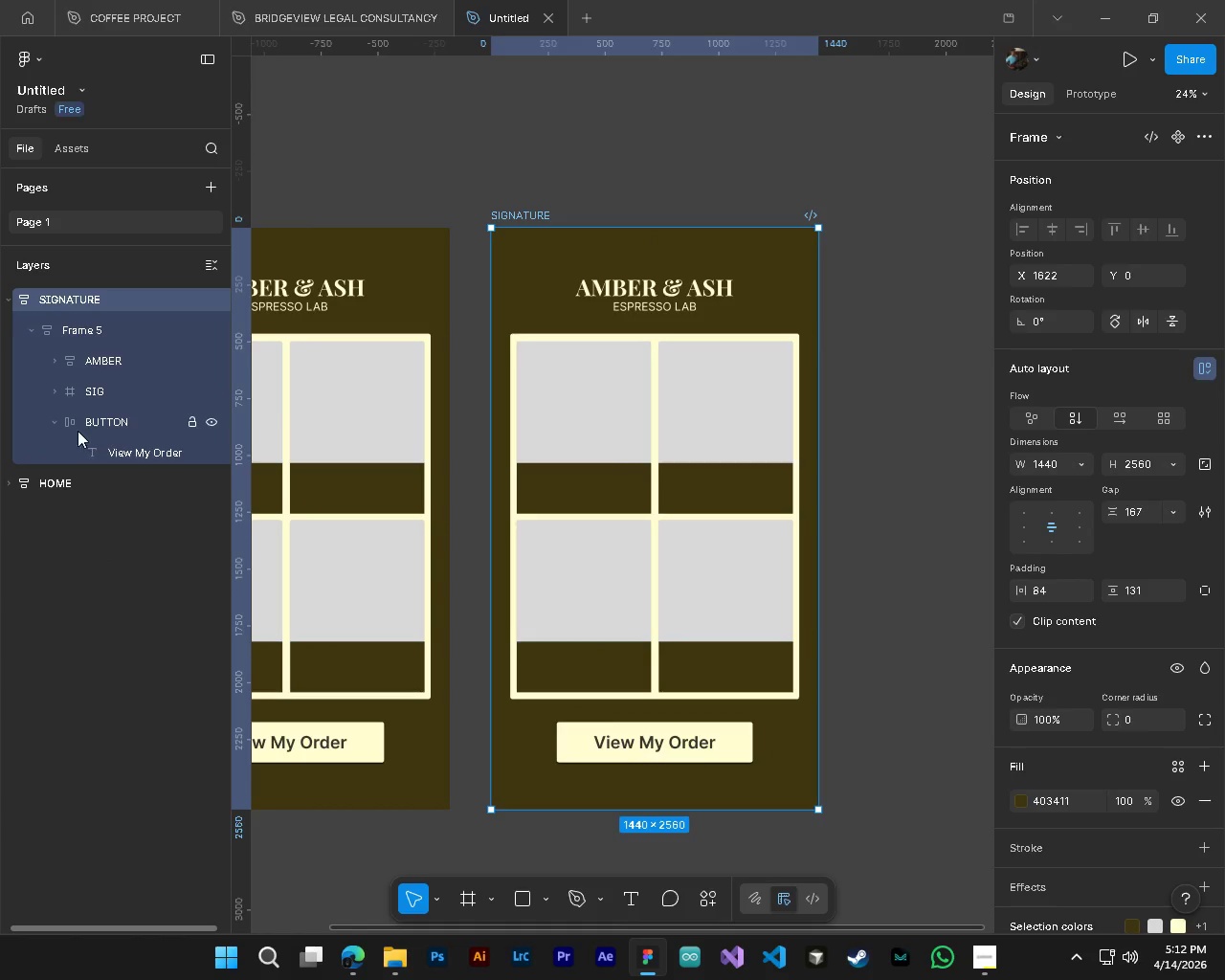 
left_click([56, 423])
 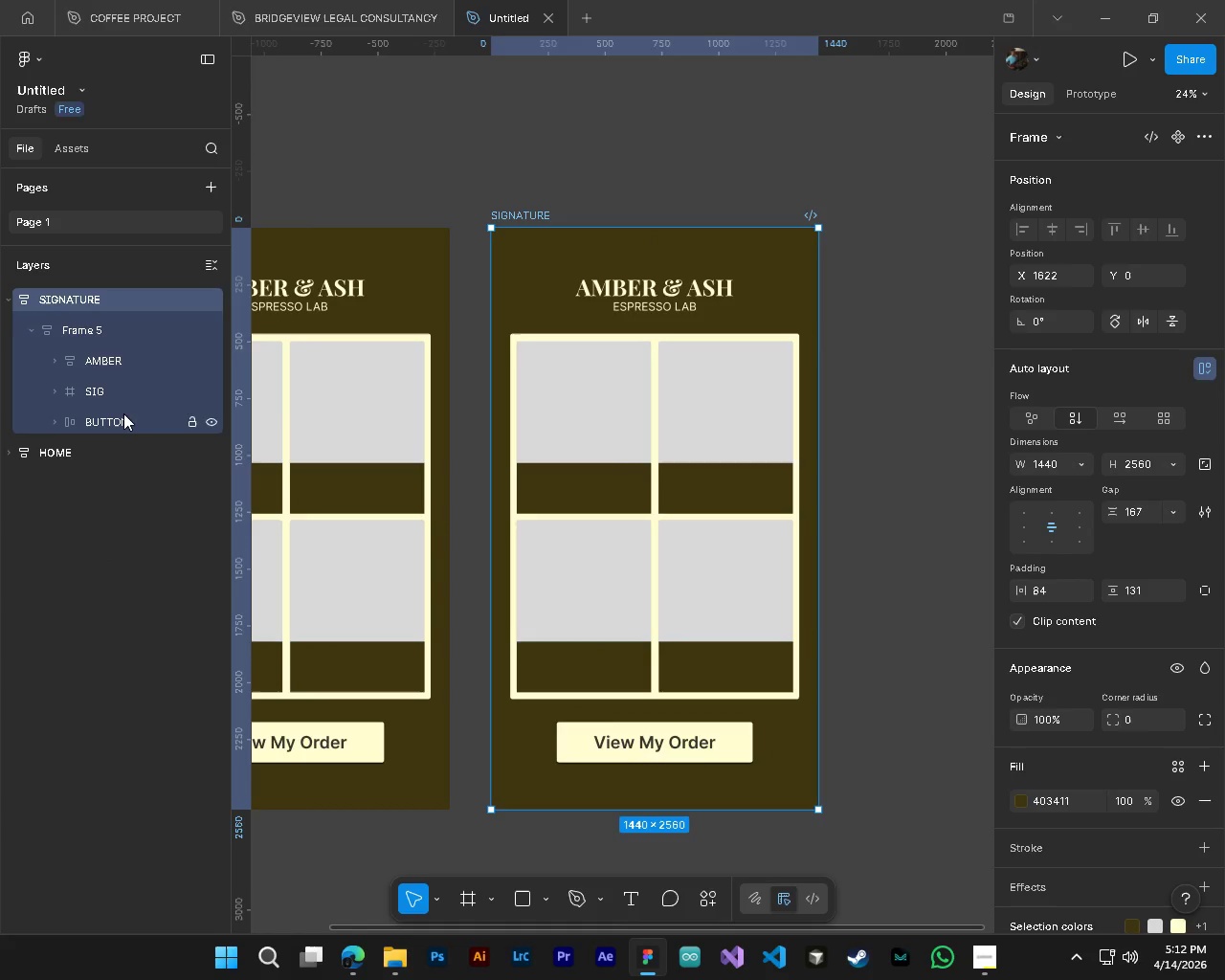 
left_click_drag(start_coordinate=[122, 423], to_coordinate=[96, 275])
 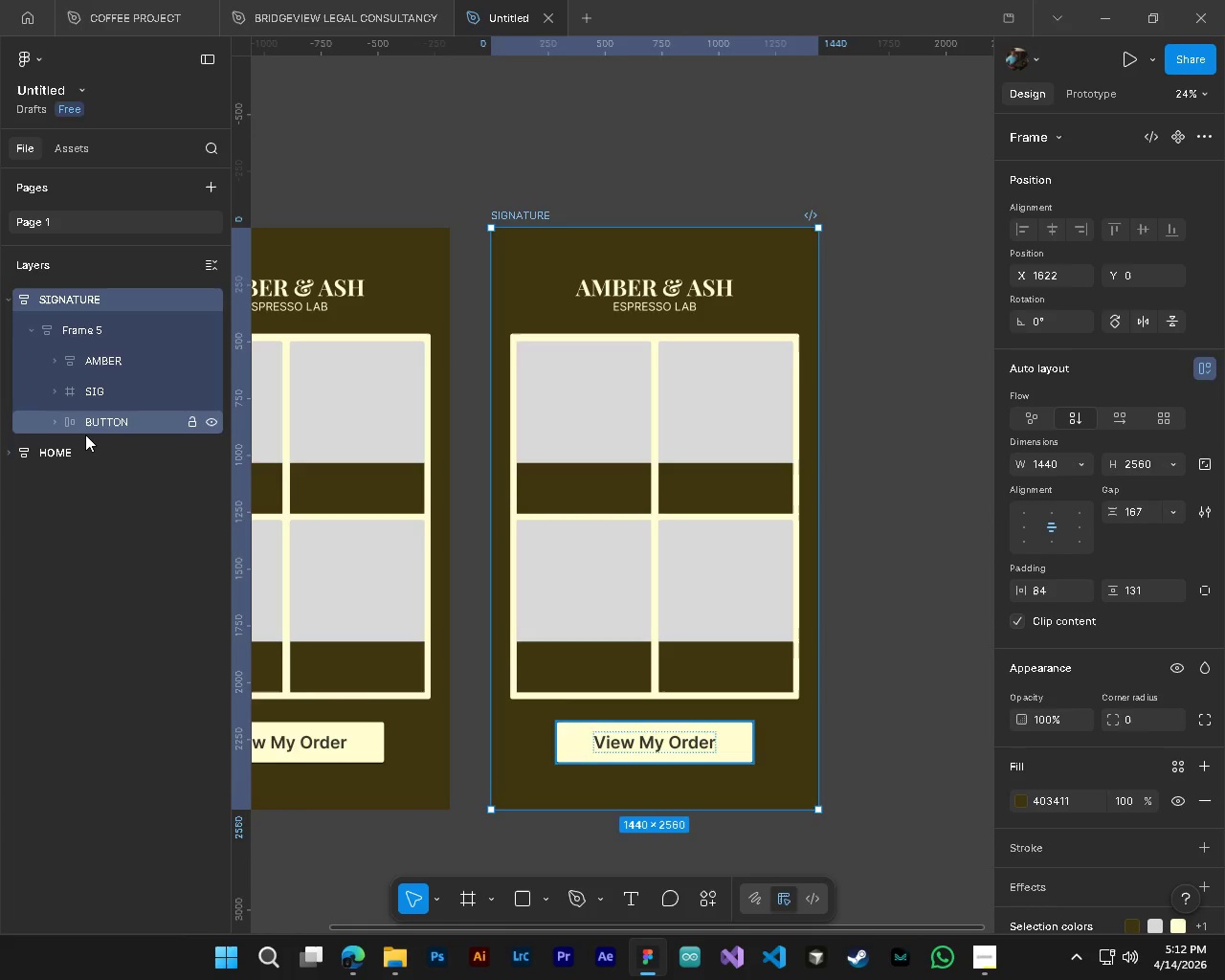 
left_click([85, 434])
 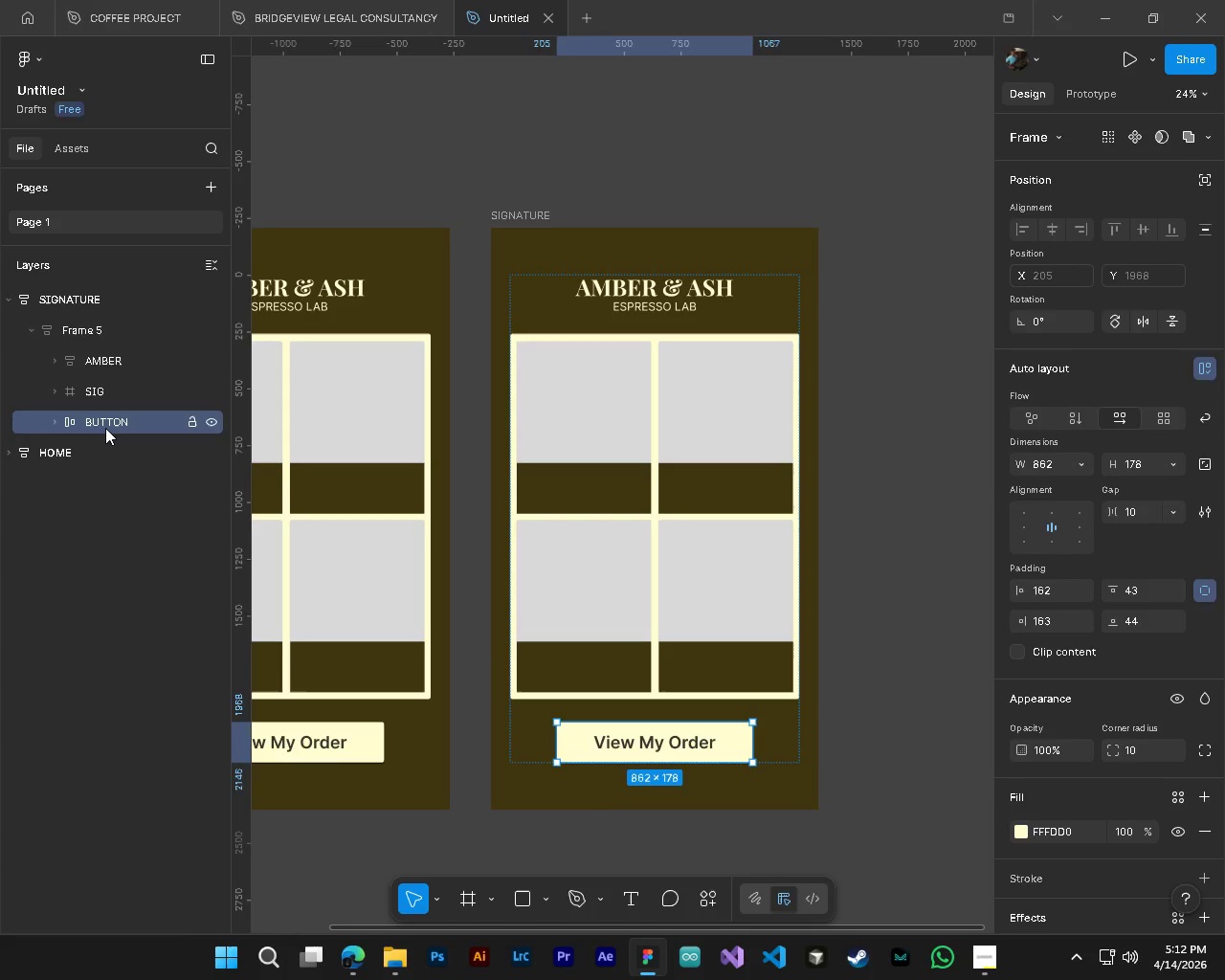 
left_click_drag(start_coordinate=[105, 428], to_coordinate=[89, 248])
 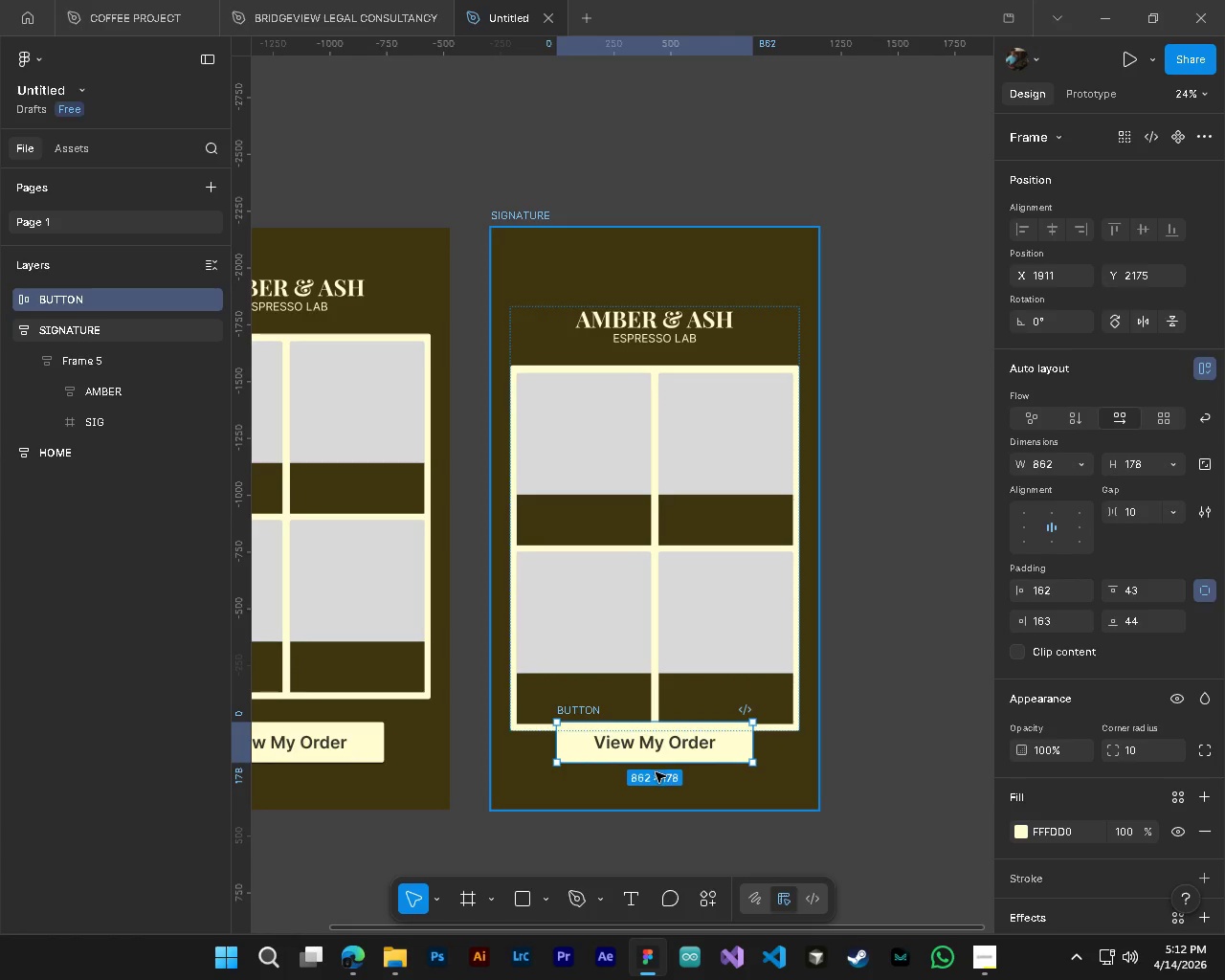 
left_click_drag(start_coordinate=[656, 758], to_coordinate=[854, 179])
 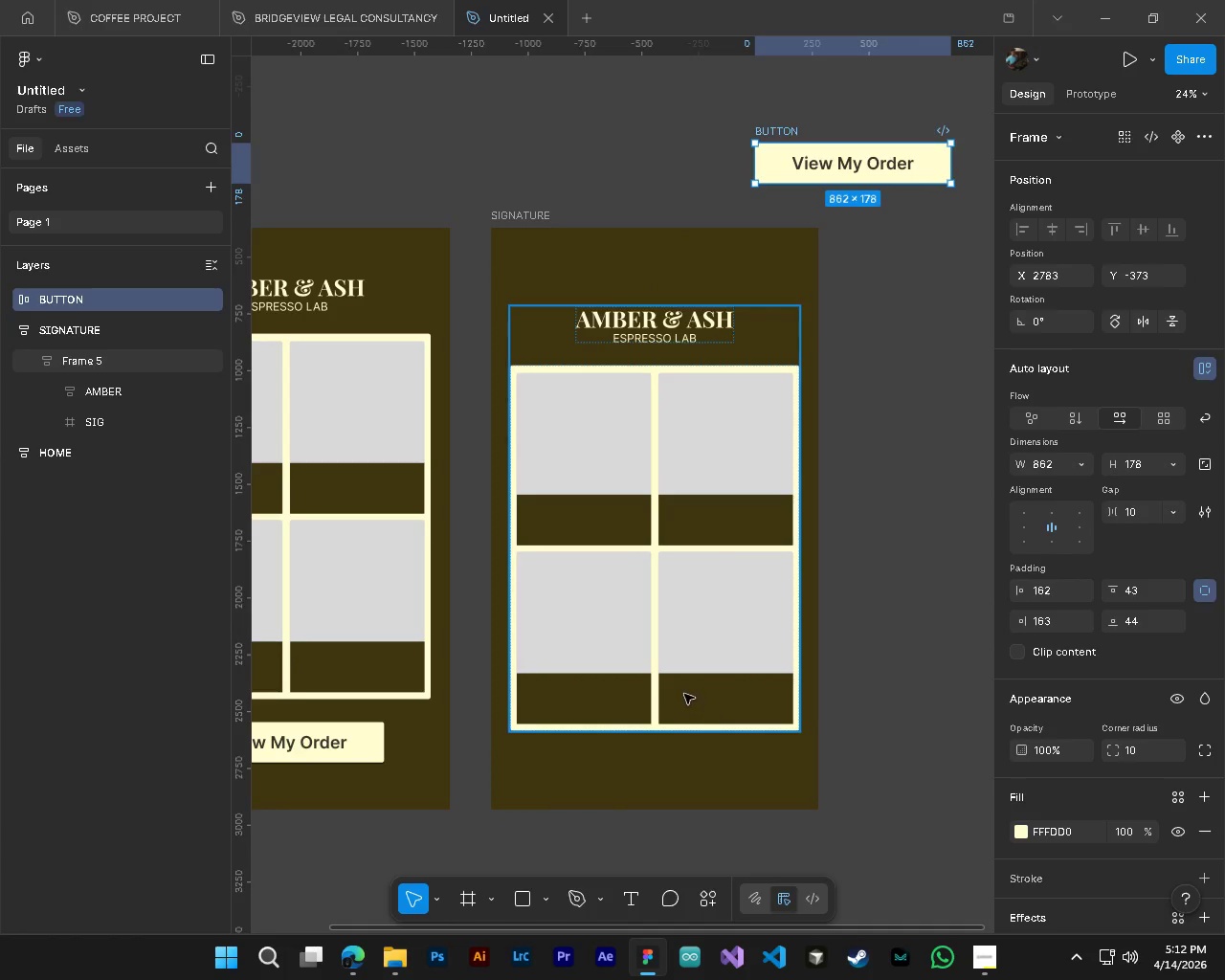 
left_click([684, 694])
 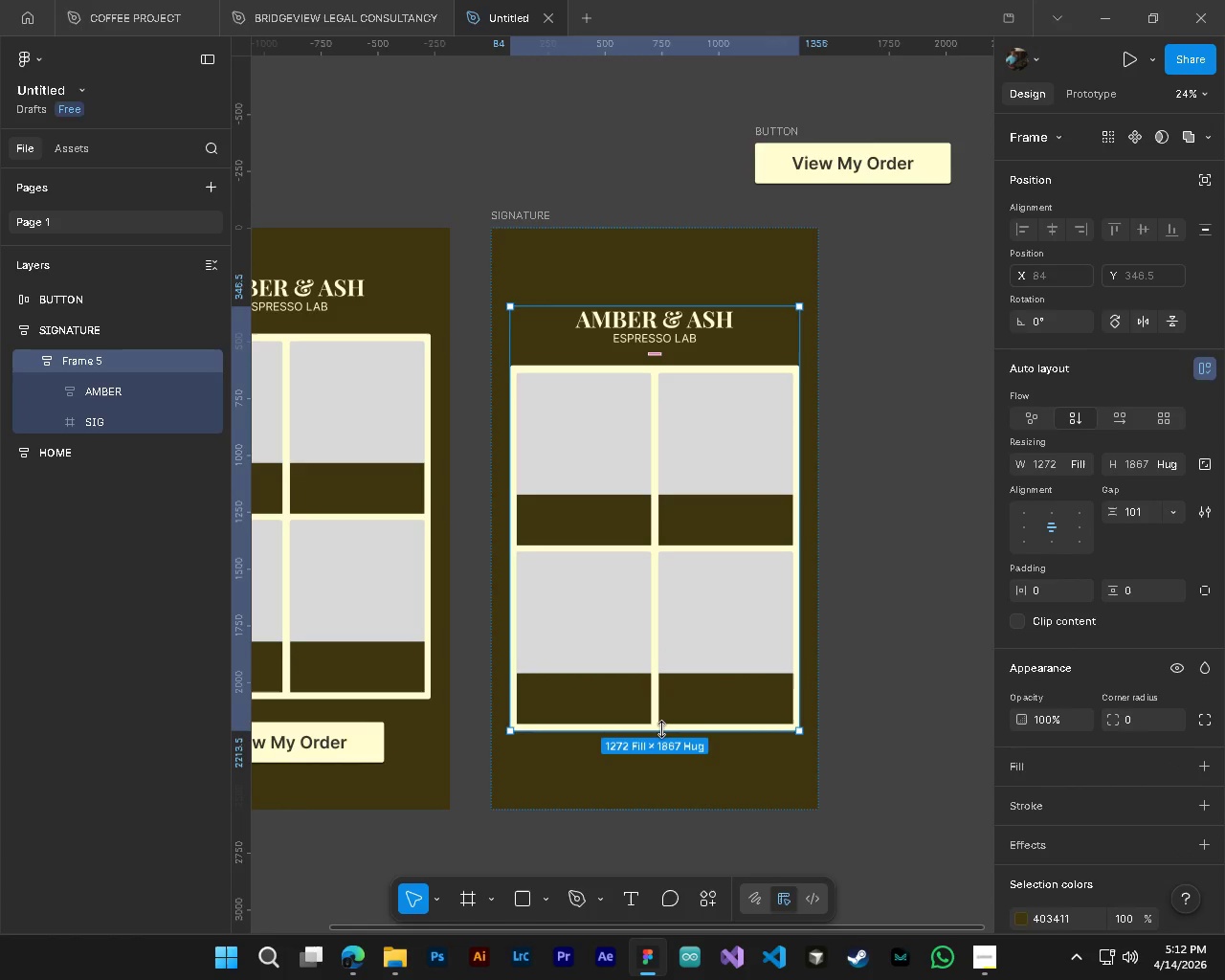 
left_click_drag(start_coordinate=[661, 729], to_coordinate=[658, 778])
 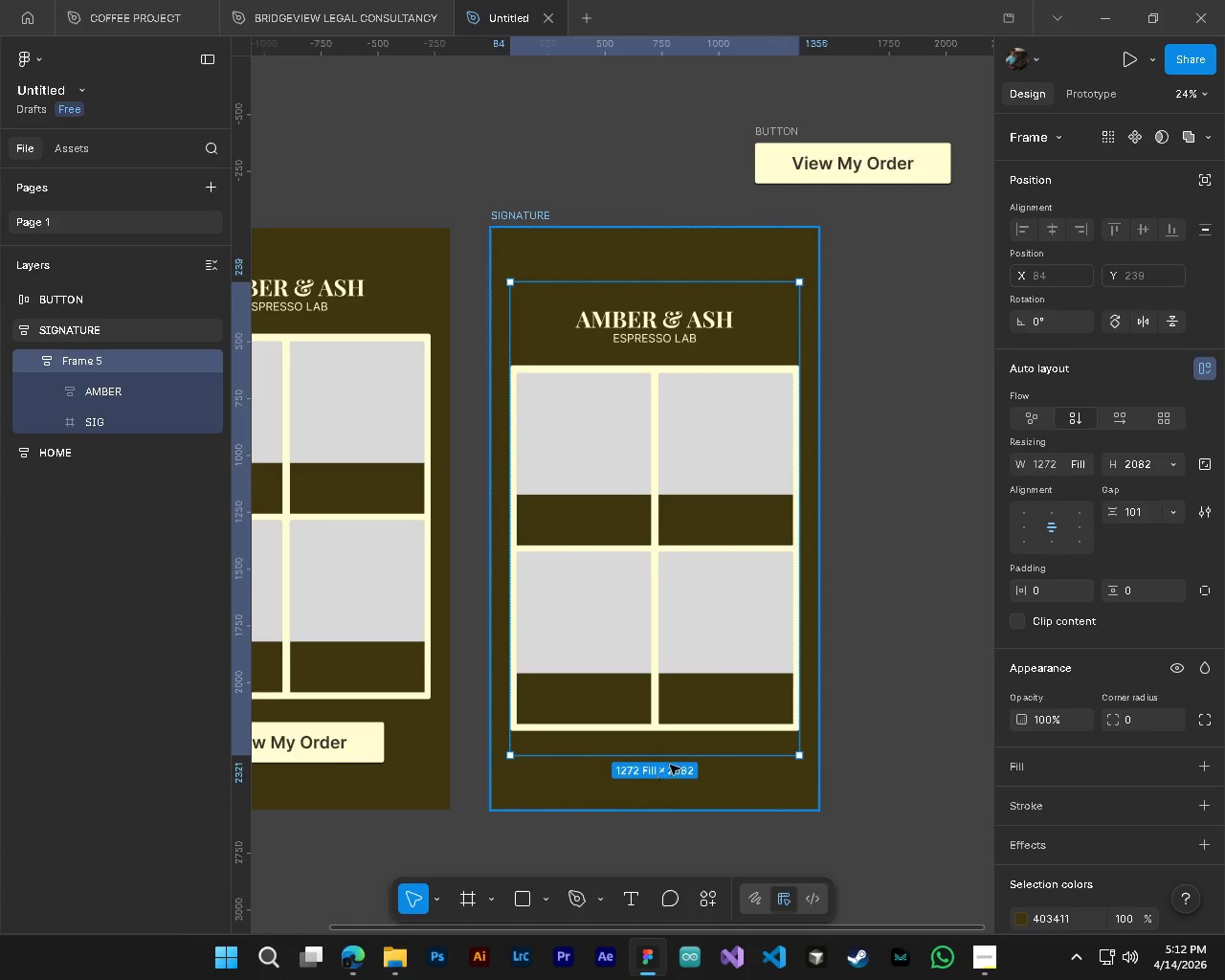 
key(Control+Z)
 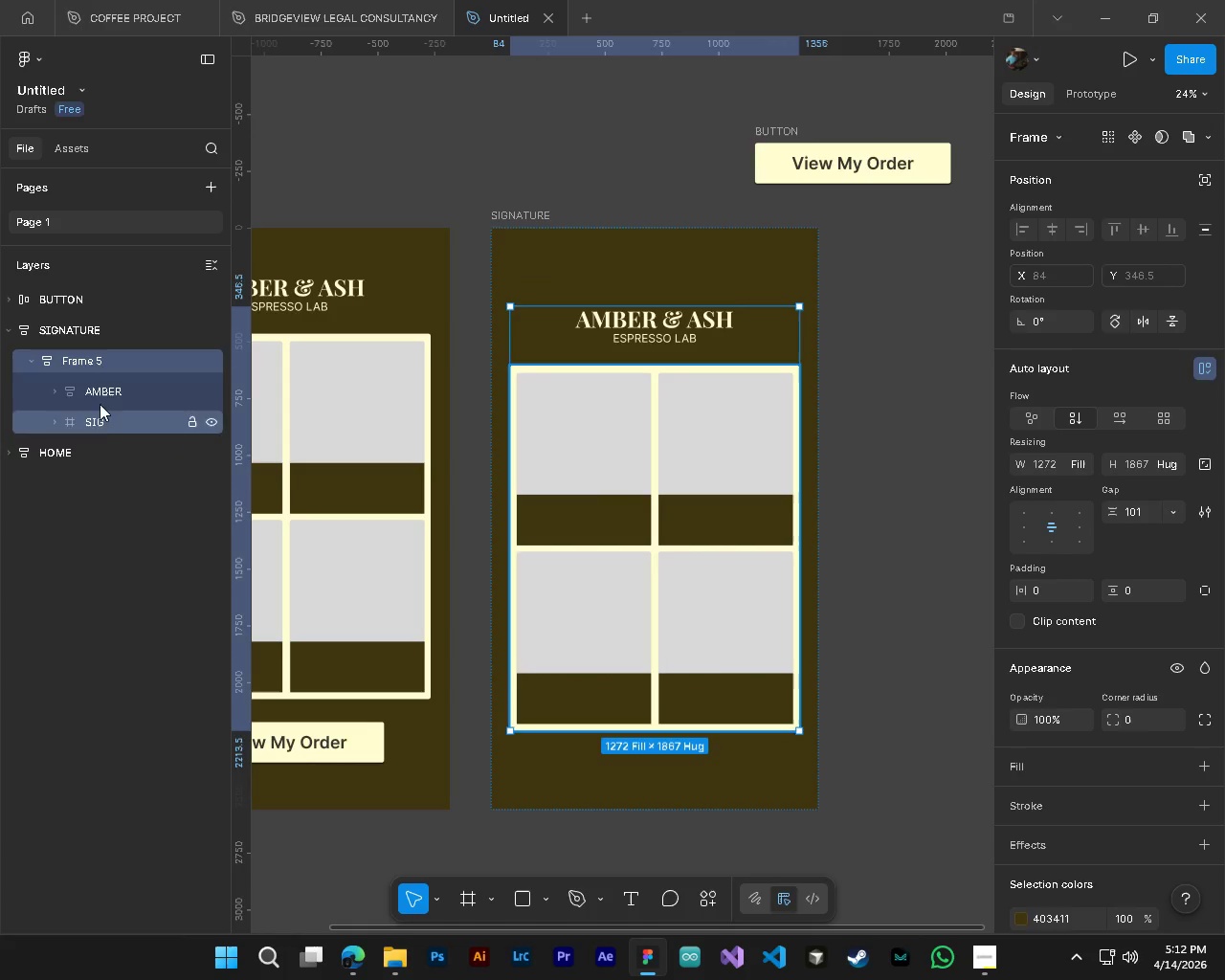 
left_click([81, 380])
 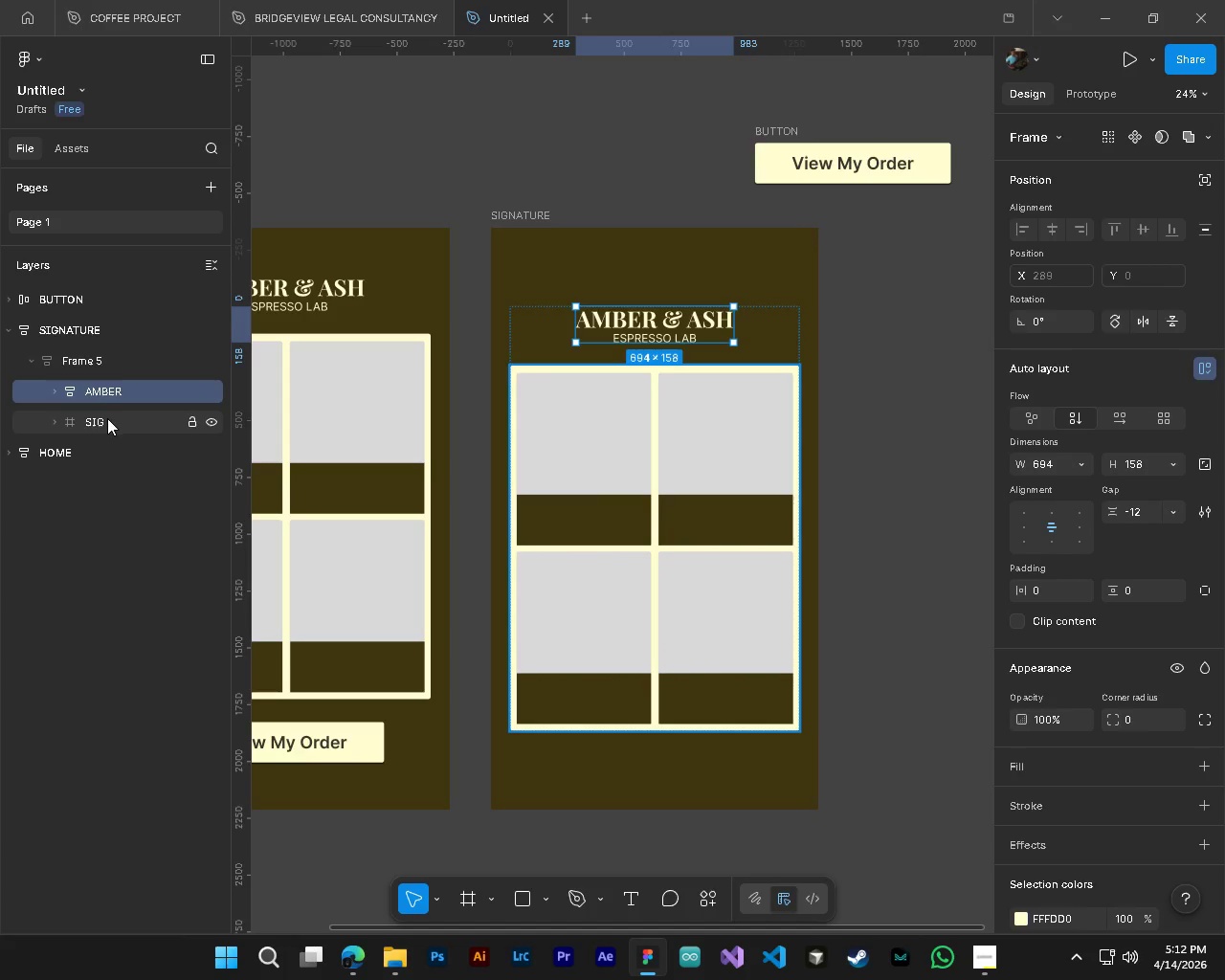 
left_click([107, 419])
 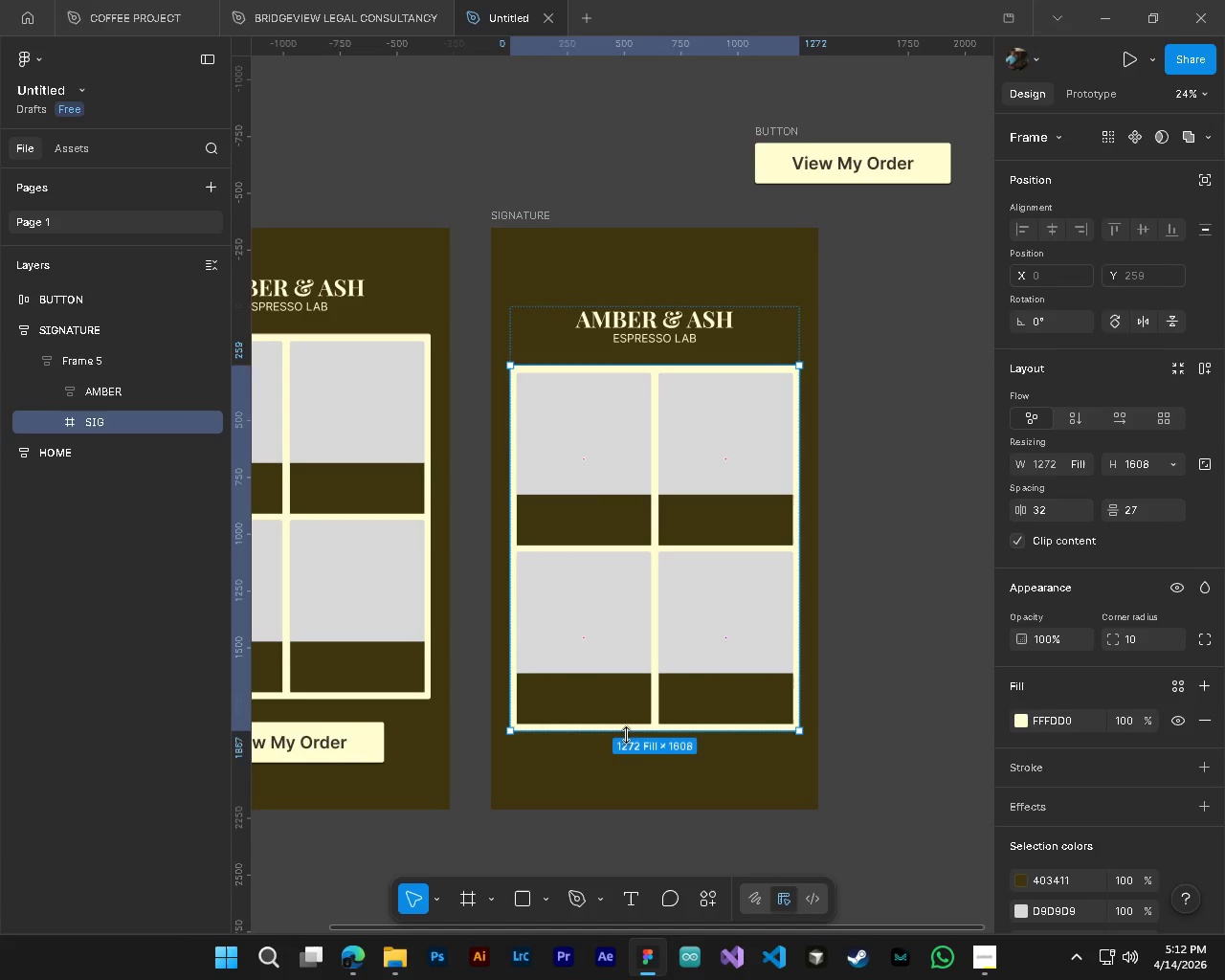 
left_click([642, 741])
 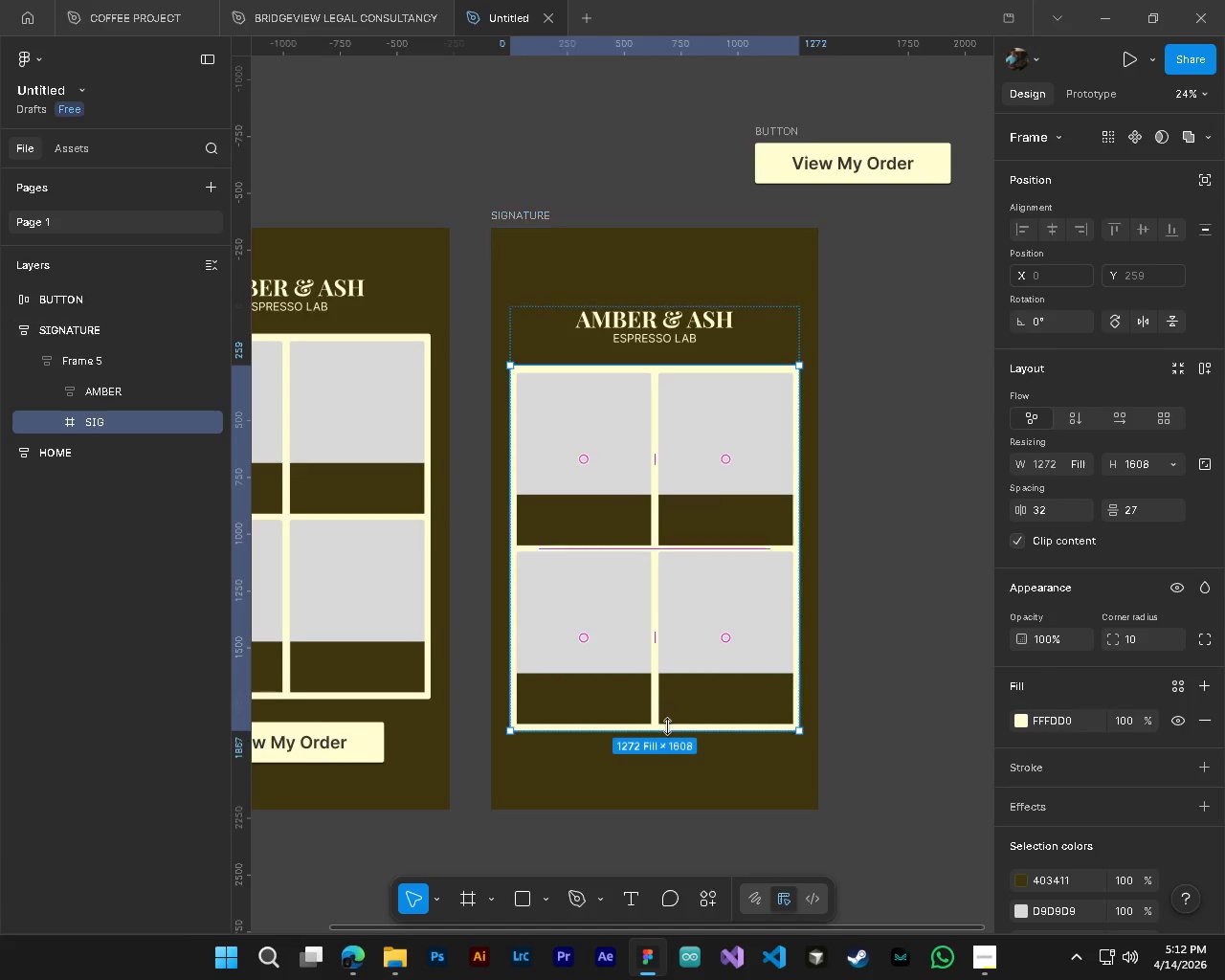 
left_click_drag(start_coordinate=[662, 731], to_coordinate=[676, 810])
 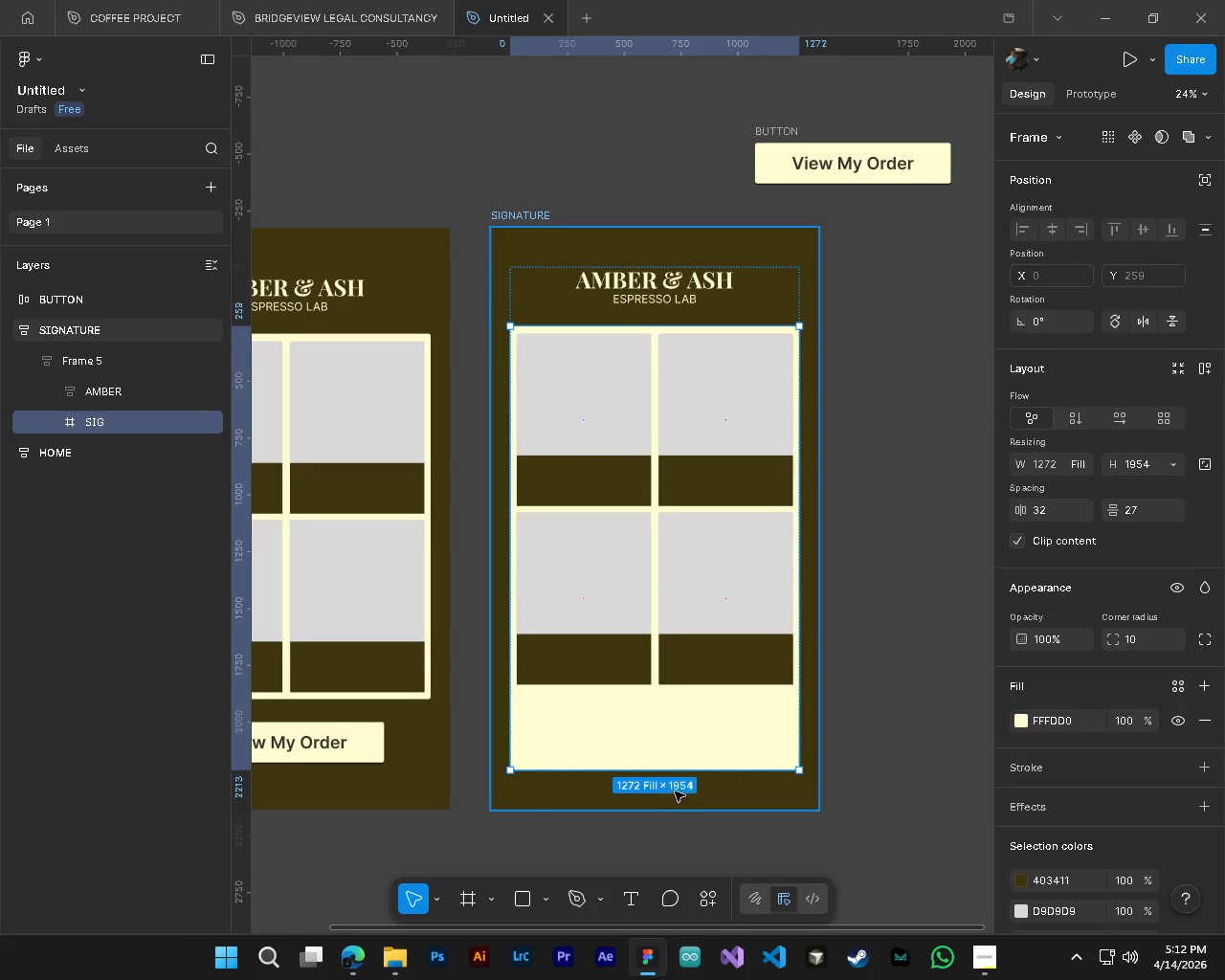 
key(Control+Z)
 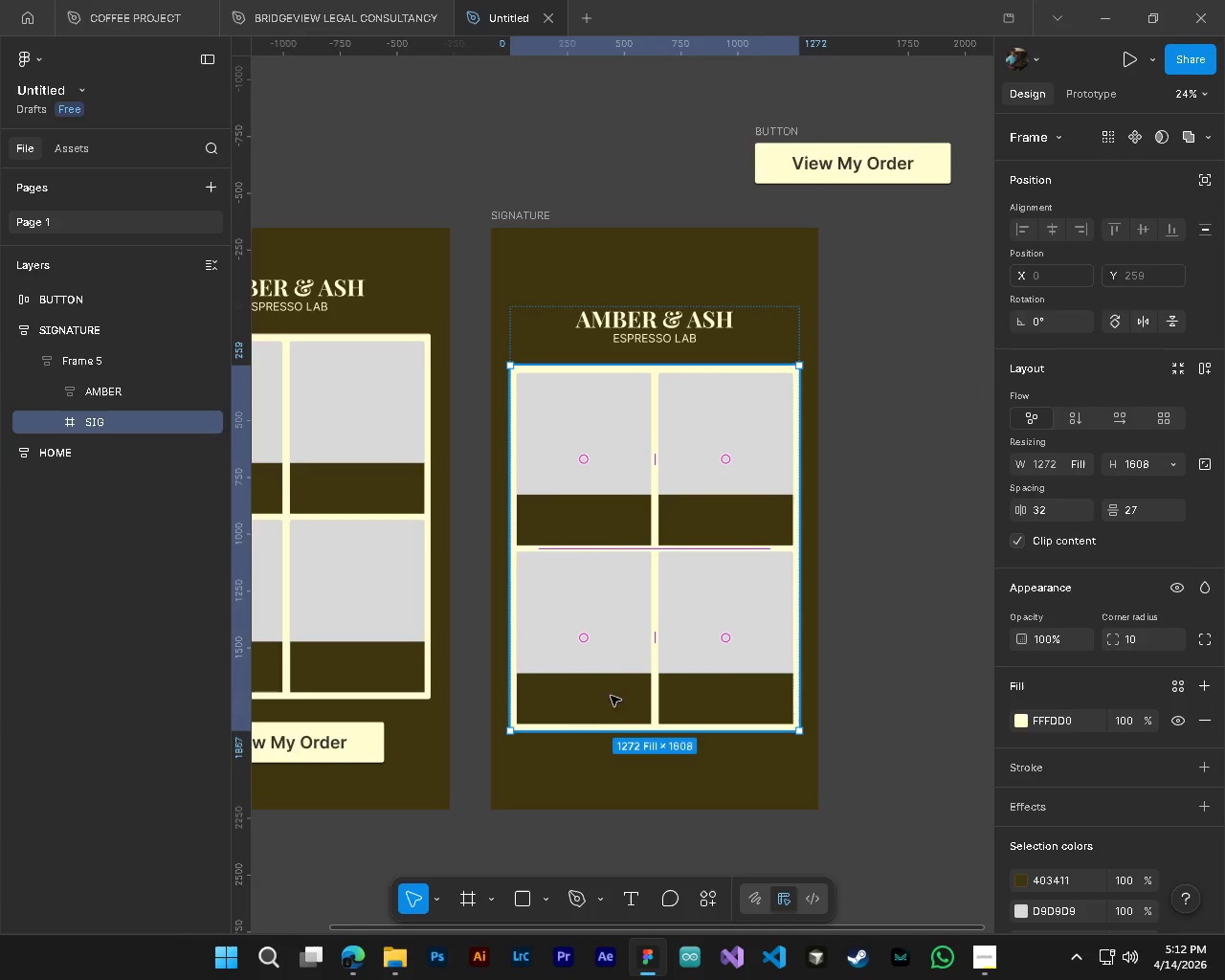 
left_click_drag(start_coordinate=[659, 734], to_coordinate=[659, 811])
 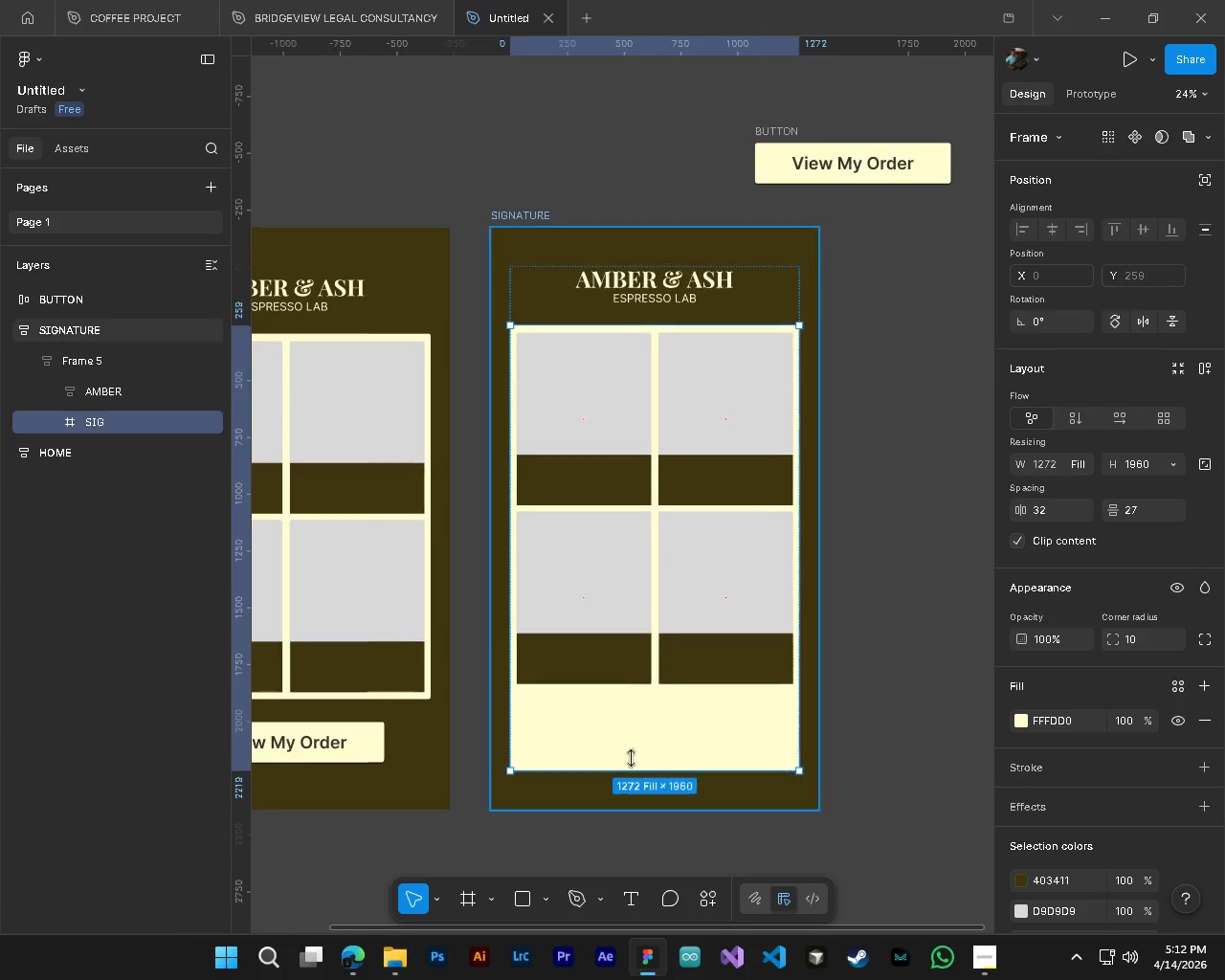 
key(Control+ControlLeft)
 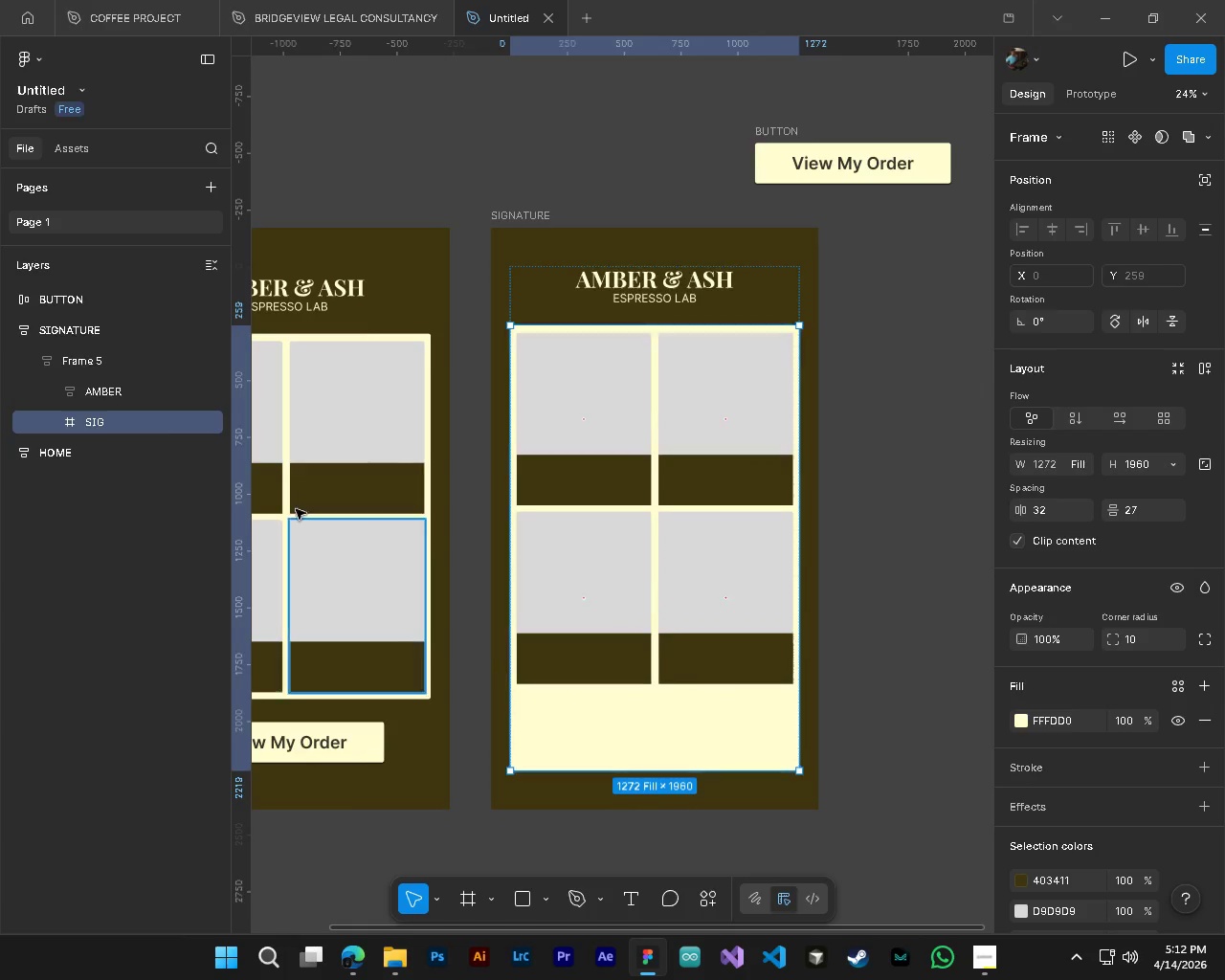 
key(Control+Z)
 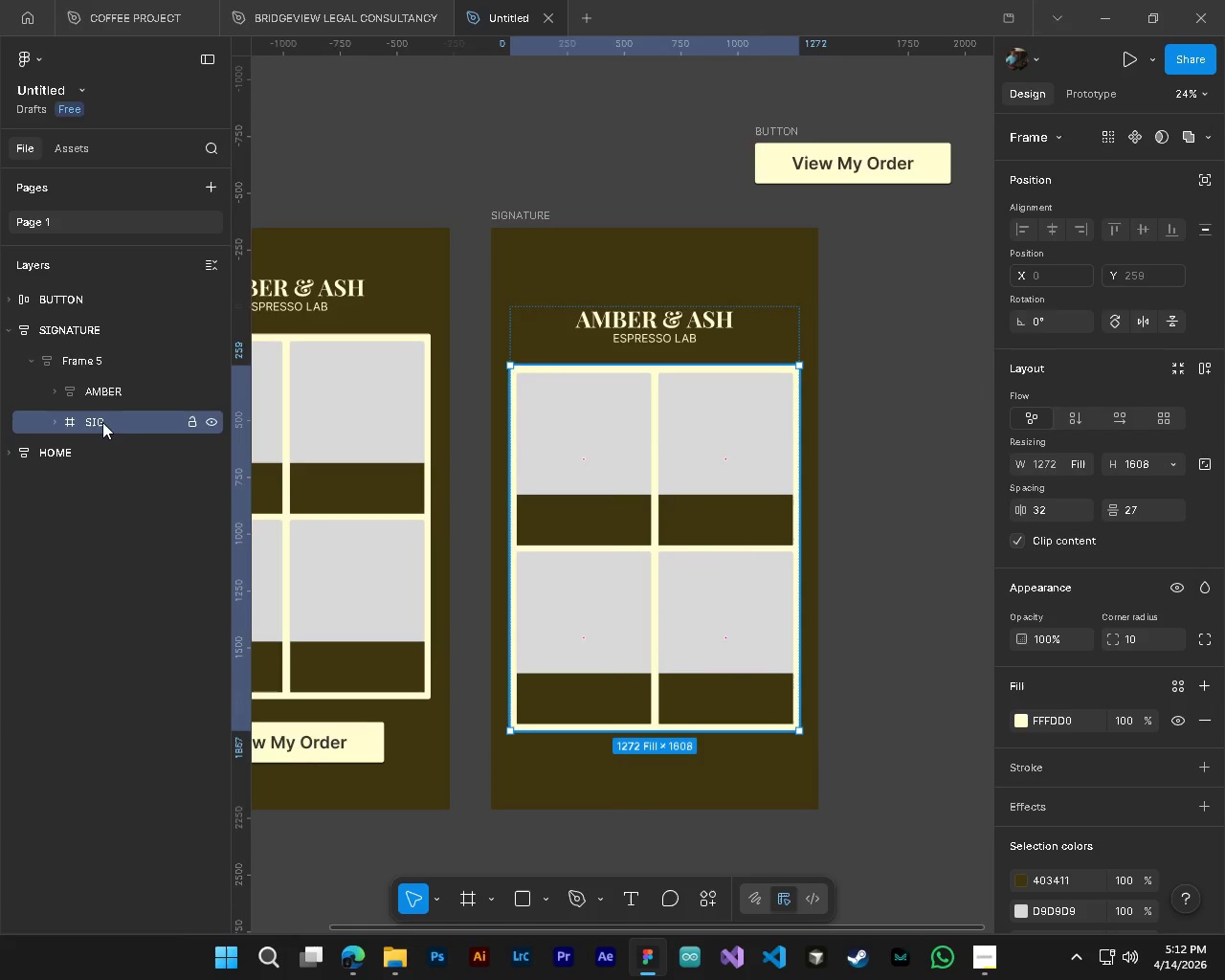 
left_click_drag(start_coordinate=[102, 423], to_coordinate=[64, 316])
 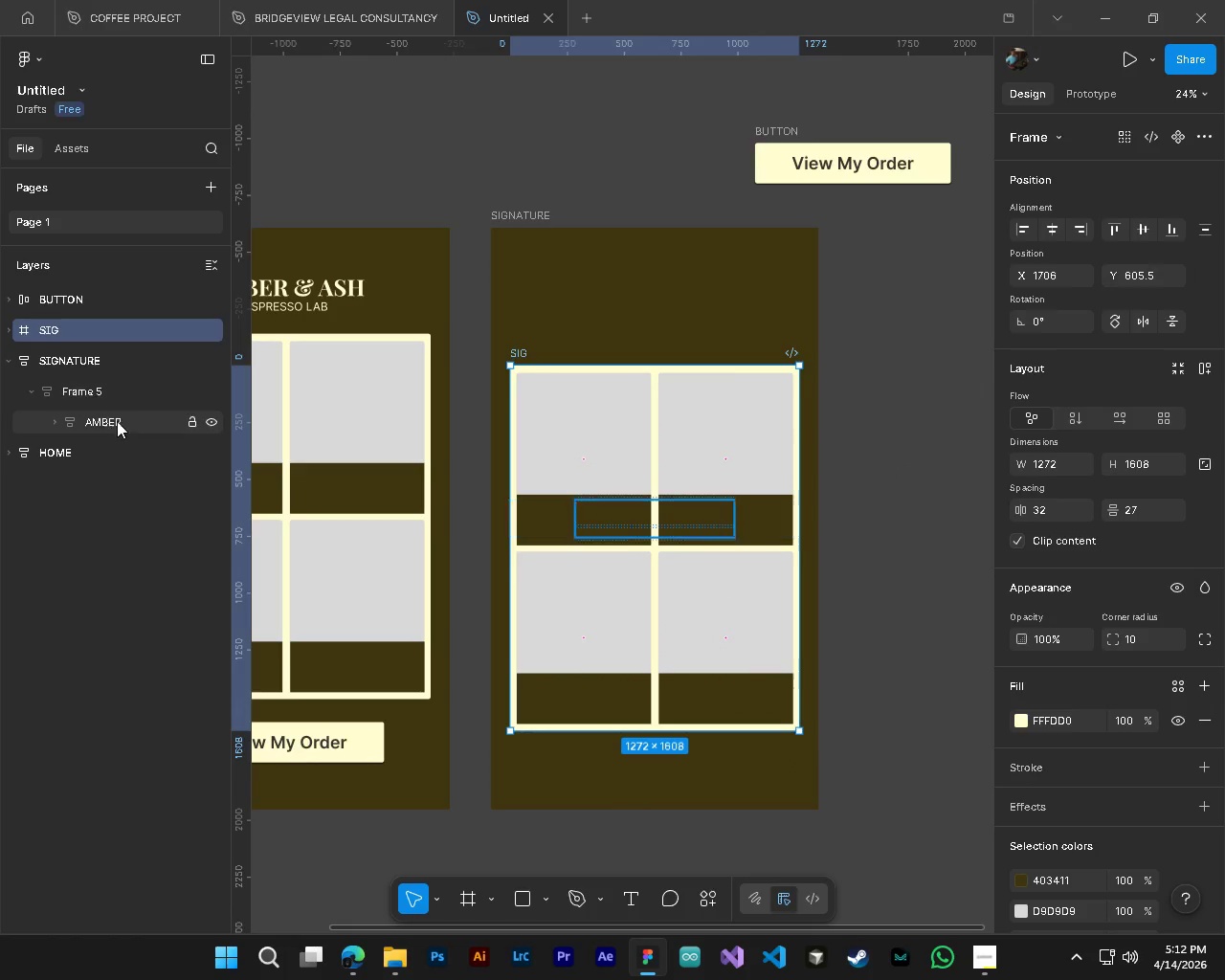 
left_click([117, 421])
 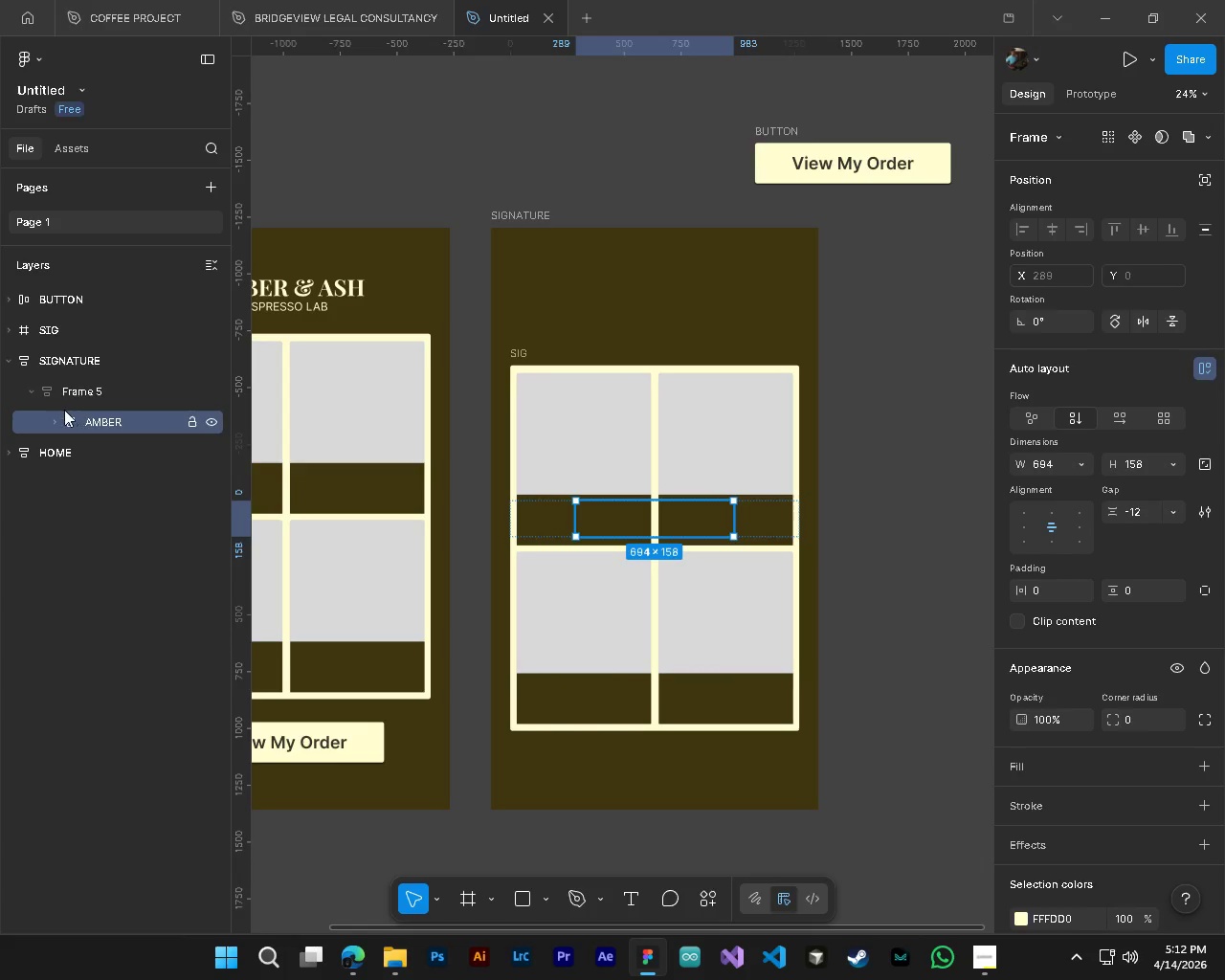 
left_click_drag(start_coordinate=[100, 428], to_coordinate=[85, 344])
 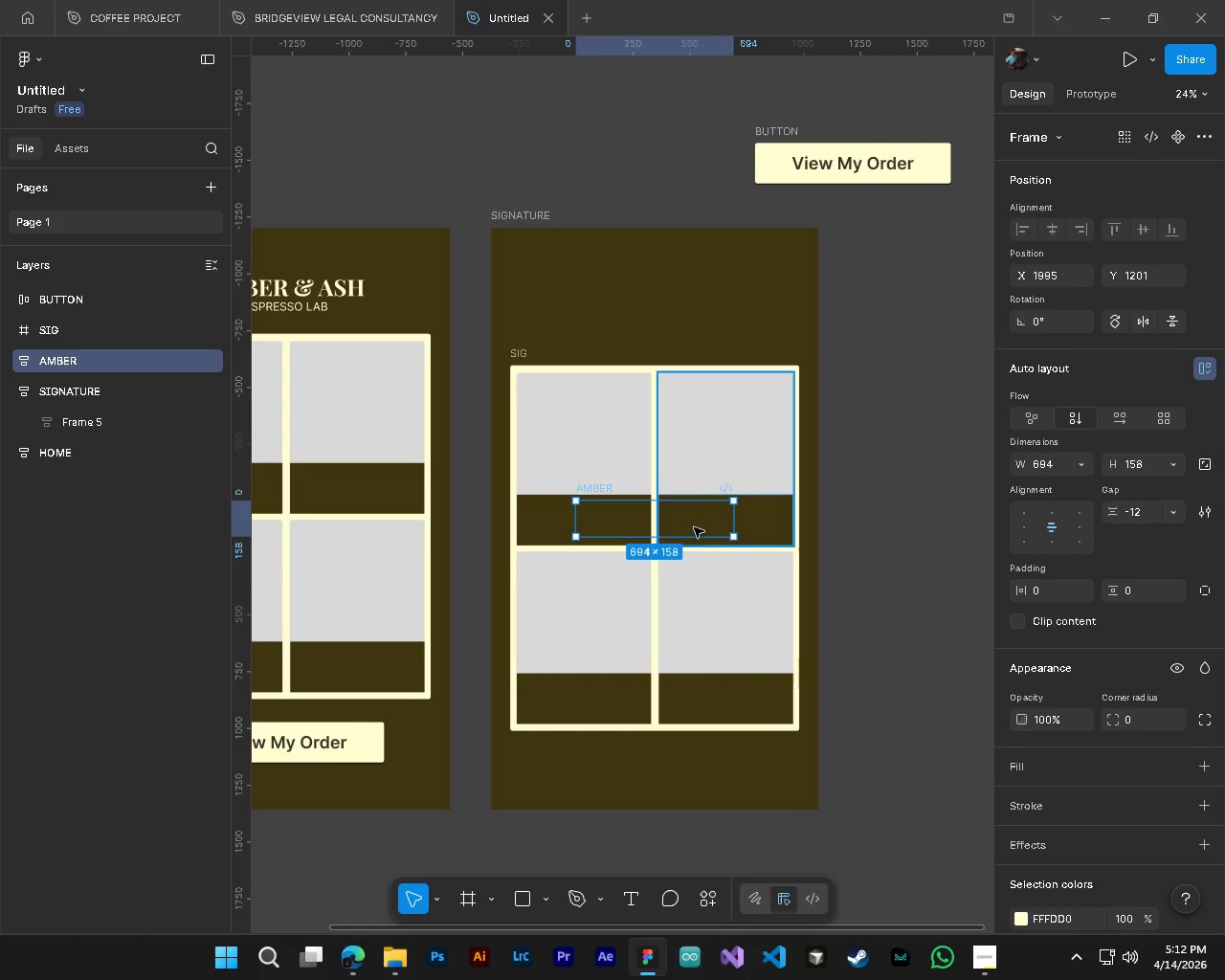 
left_click_drag(start_coordinate=[694, 527], to_coordinate=[690, 291])
 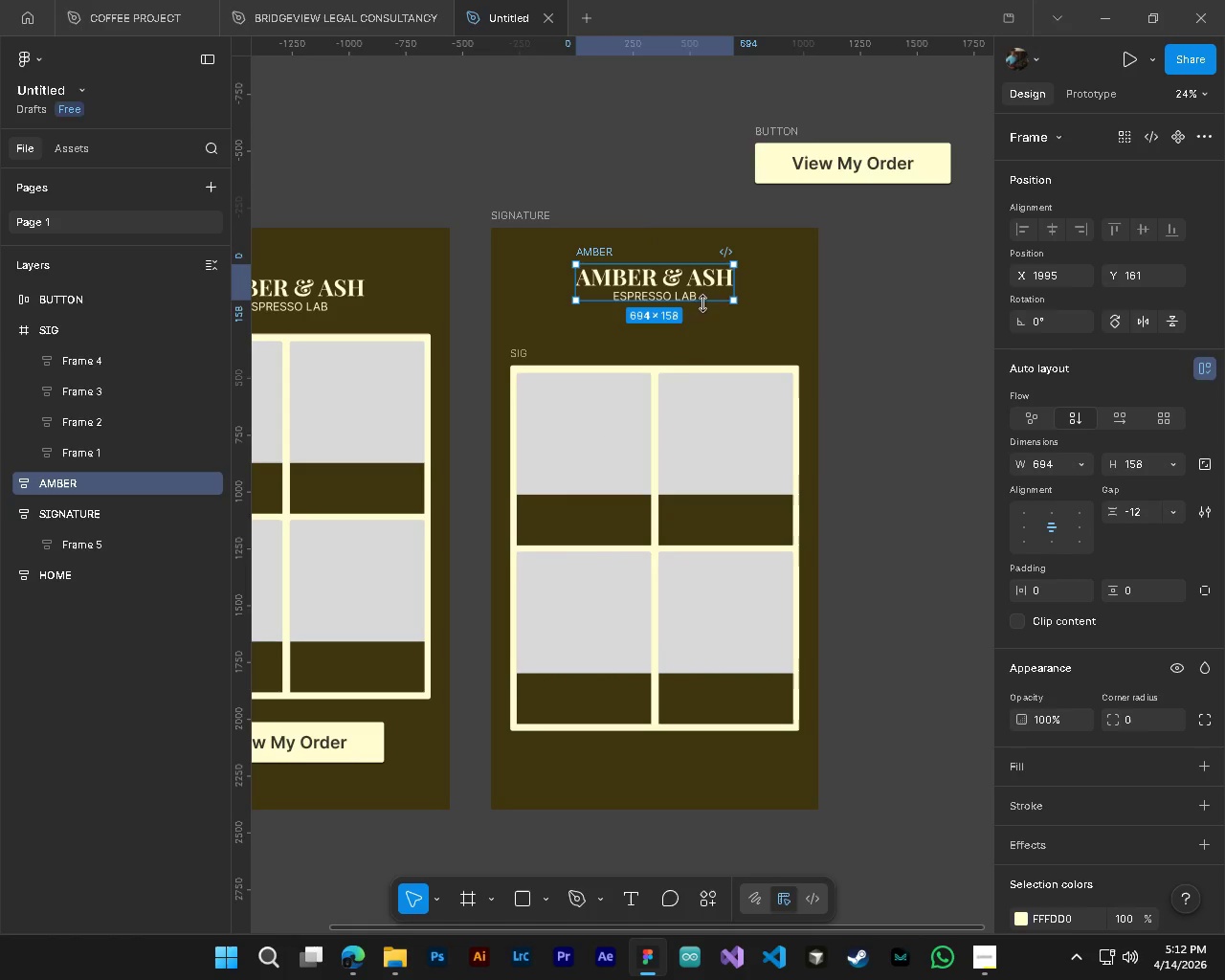 
key(Control+Z)
 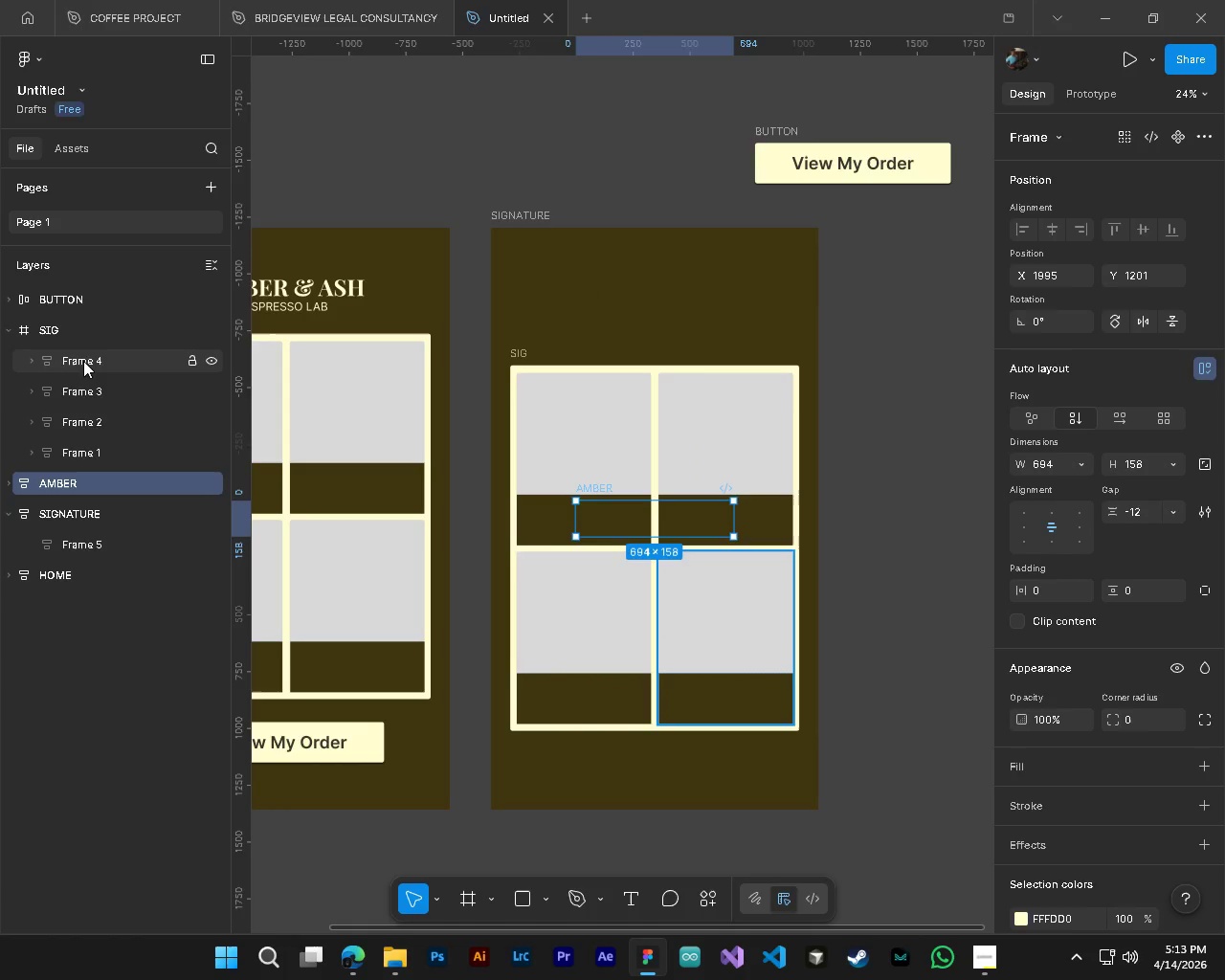 
left_click([11, 326])
 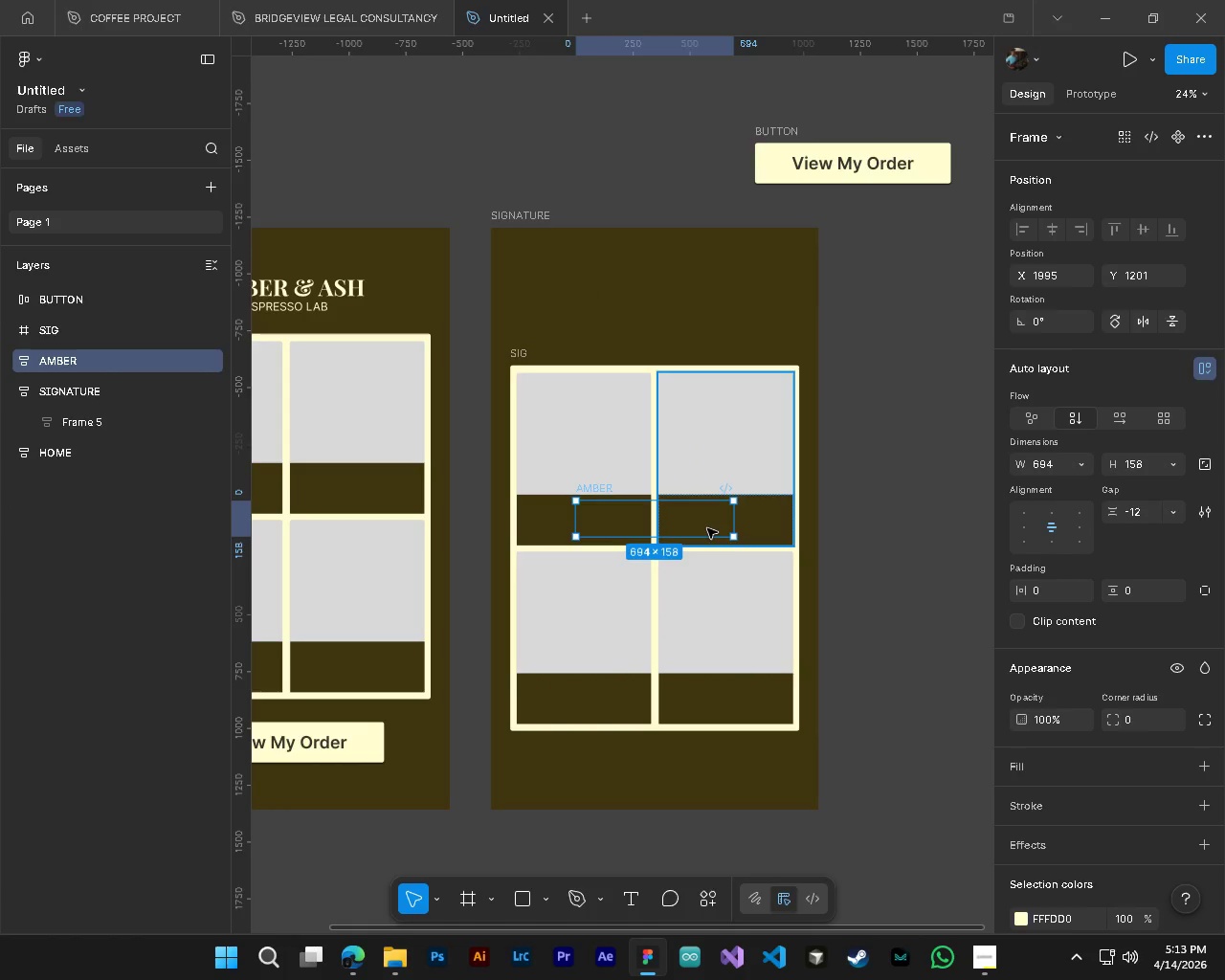 
left_click_drag(start_coordinate=[706, 528], to_coordinate=[705, 305])
 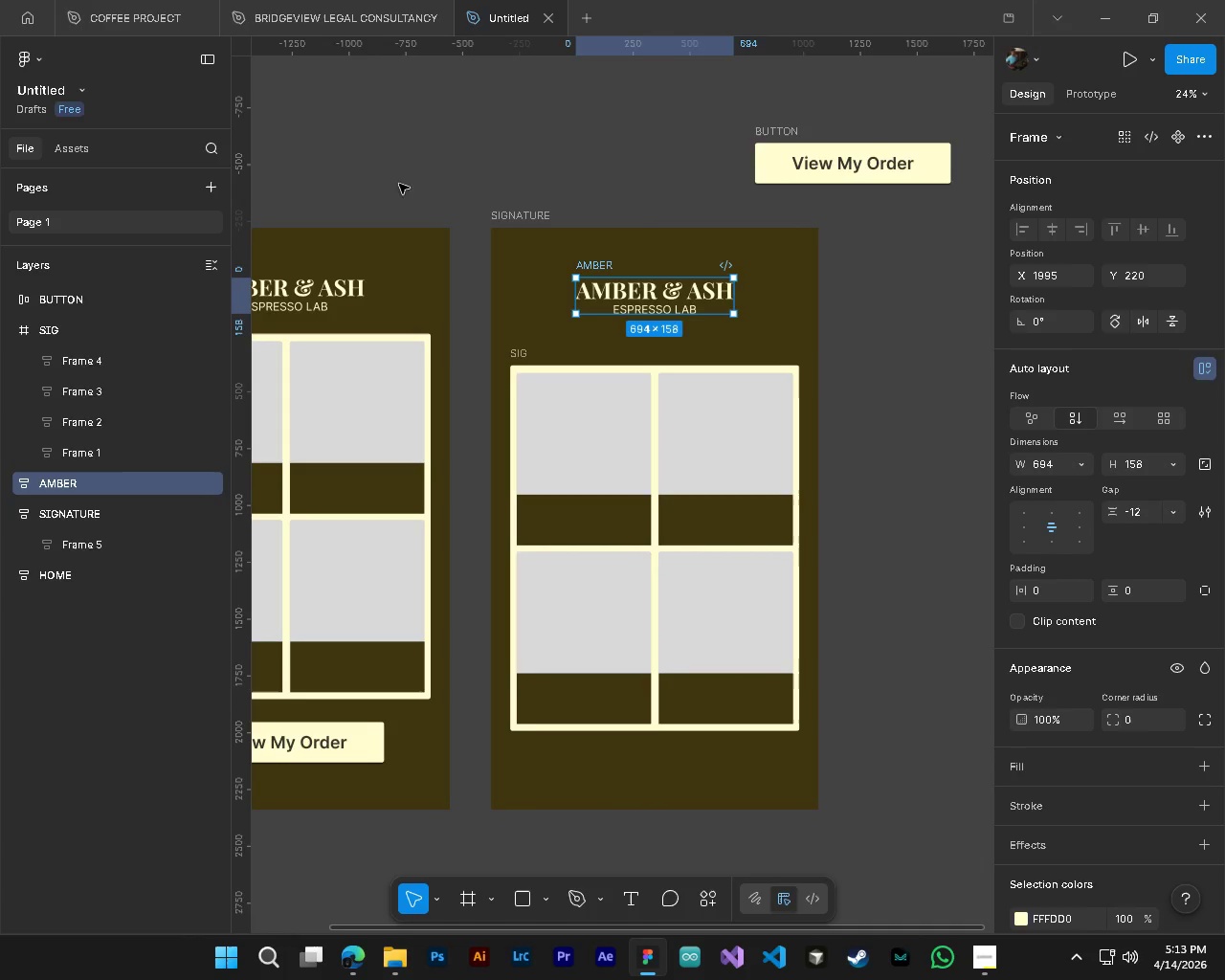 
hold_key(key=ShiftLeft, duration=0.36)
scroll: coordinate [441, 190], scroll_direction: up, amount: 4.0
 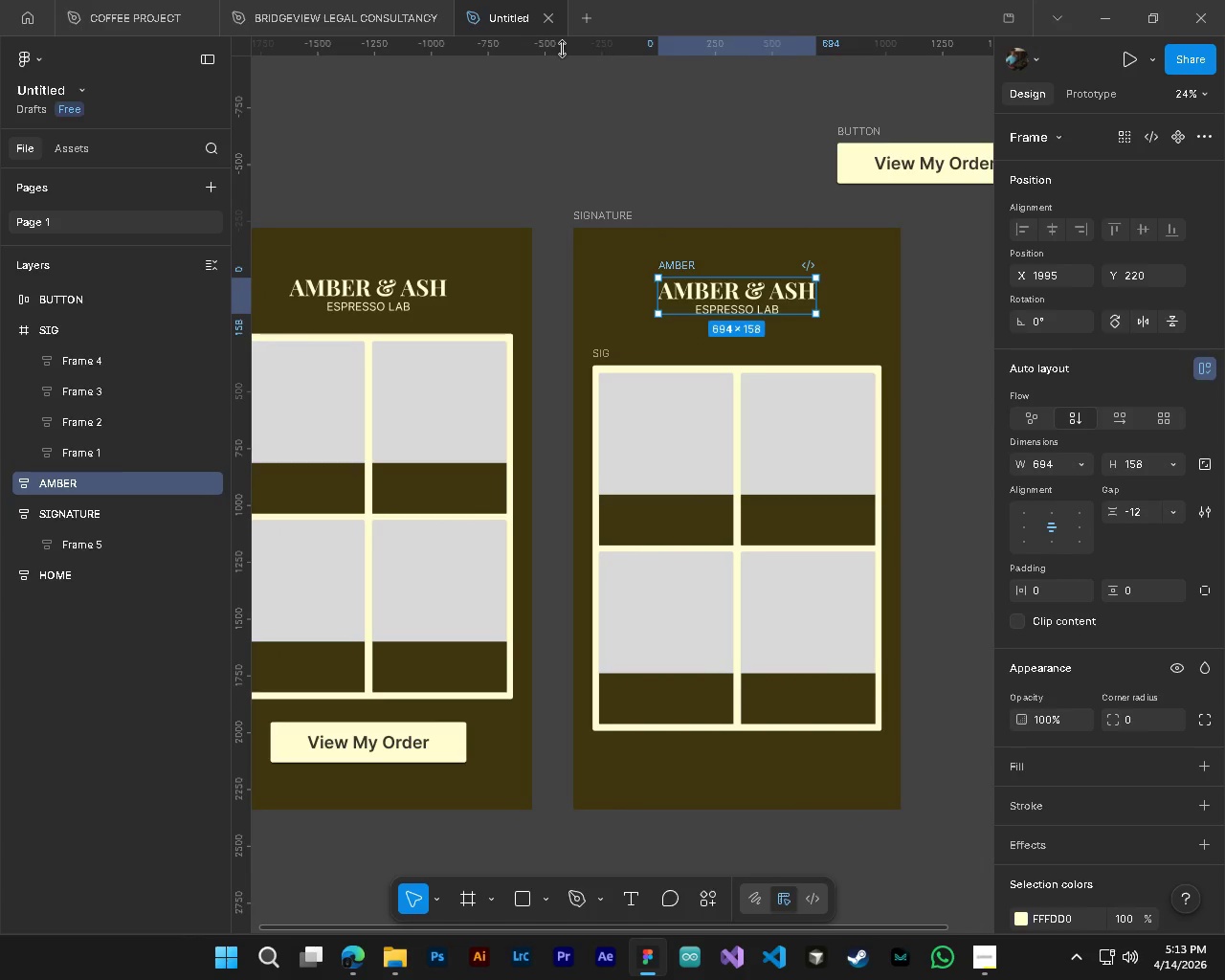 
left_click_drag(start_coordinate=[562, 49], to_coordinate=[588, 308])
 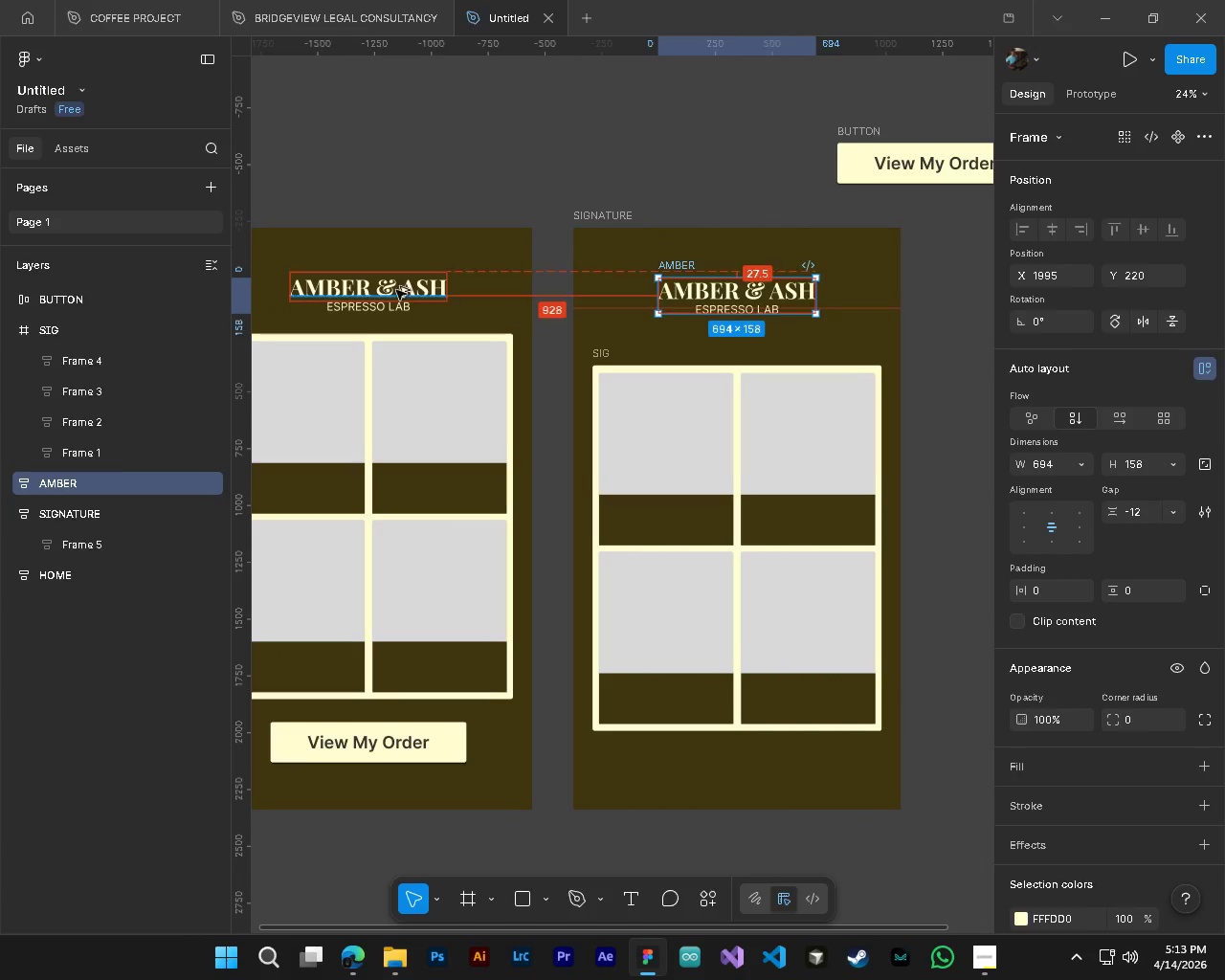 
hold_key(key=AltLeft, duration=0.88)
hold_key(key=ControlLeft, duration=0.84)
scroll: coordinate [407, 279], scroll_direction: up, amount: 9.0
 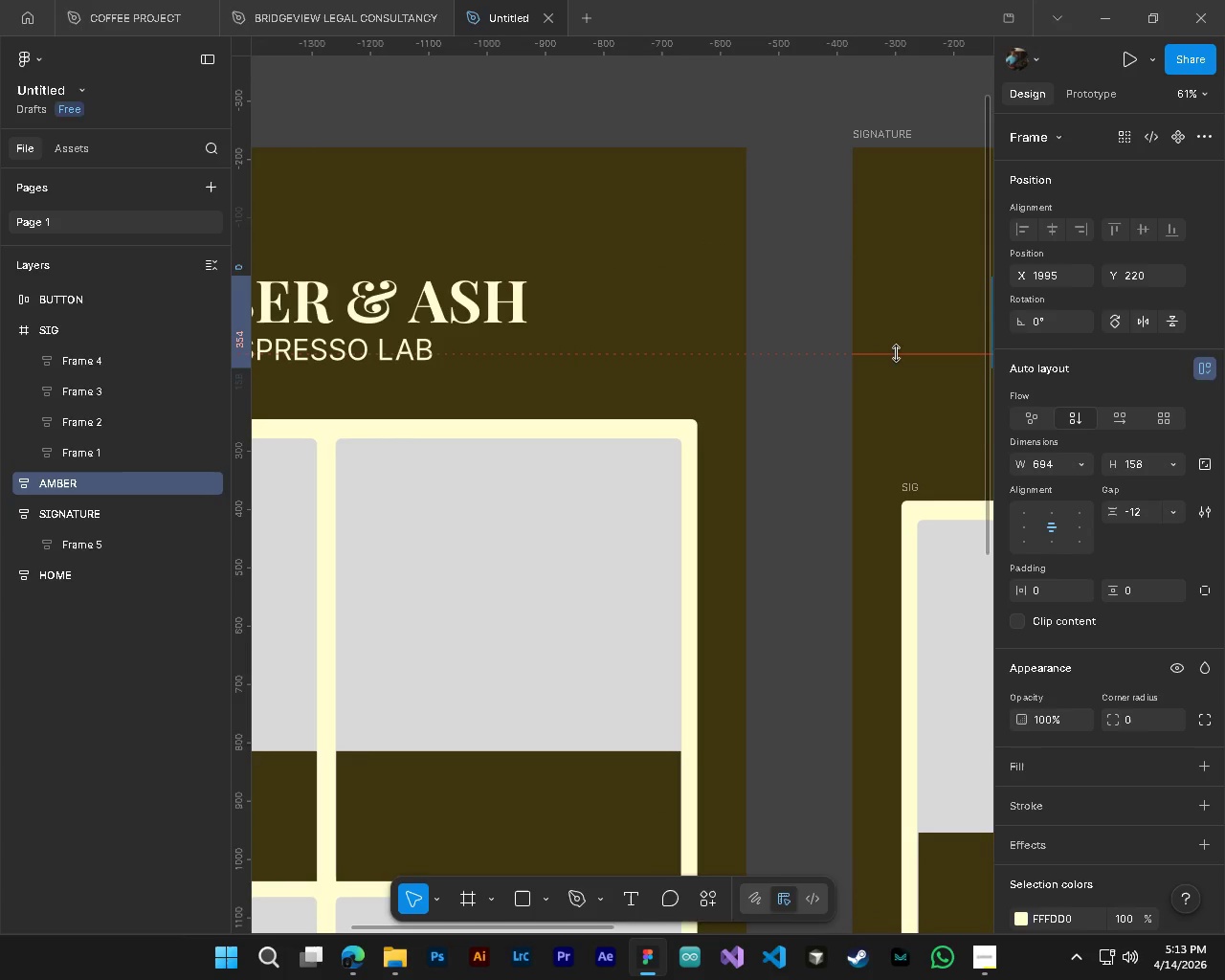 
left_click_drag(start_coordinate=[896, 356], to_coordinate=[891, 361])
 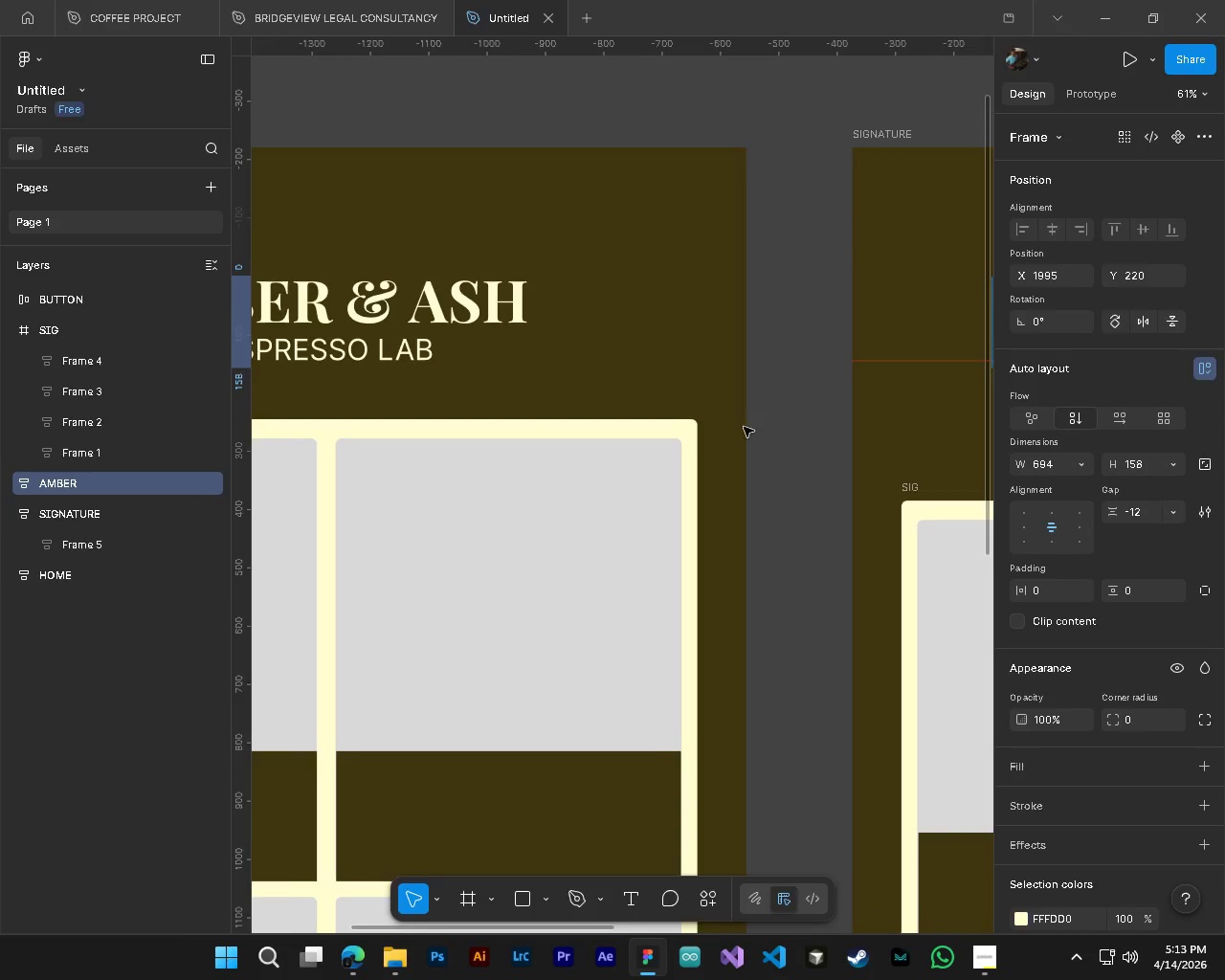 
hold_key(key=AltLeft, duration=0.56)
hold_key(key=ControlLeft, duration=0.56)
hold_key(key=ShiftLeft, duration=0.36)
hold_key(key=ControlLeft, duration=0.91)
hold_key(key=AltLeft, duration=0.91)
scroll: coordinate [736, 393], scroll_direction: down, amount: 2.0
 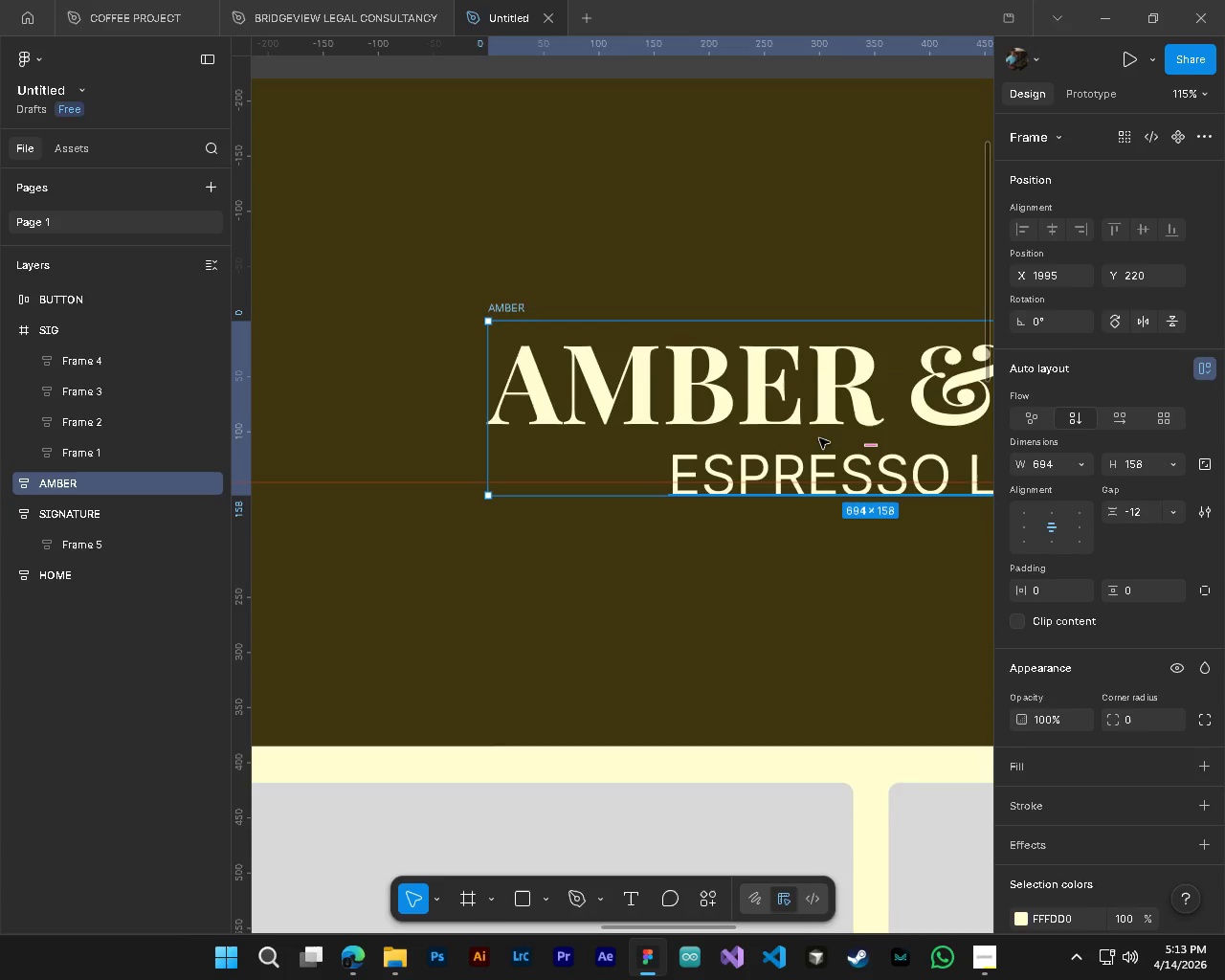 
left_click_drag(start_coordinate=[830, 411], to_coordinate=[833, 397])
 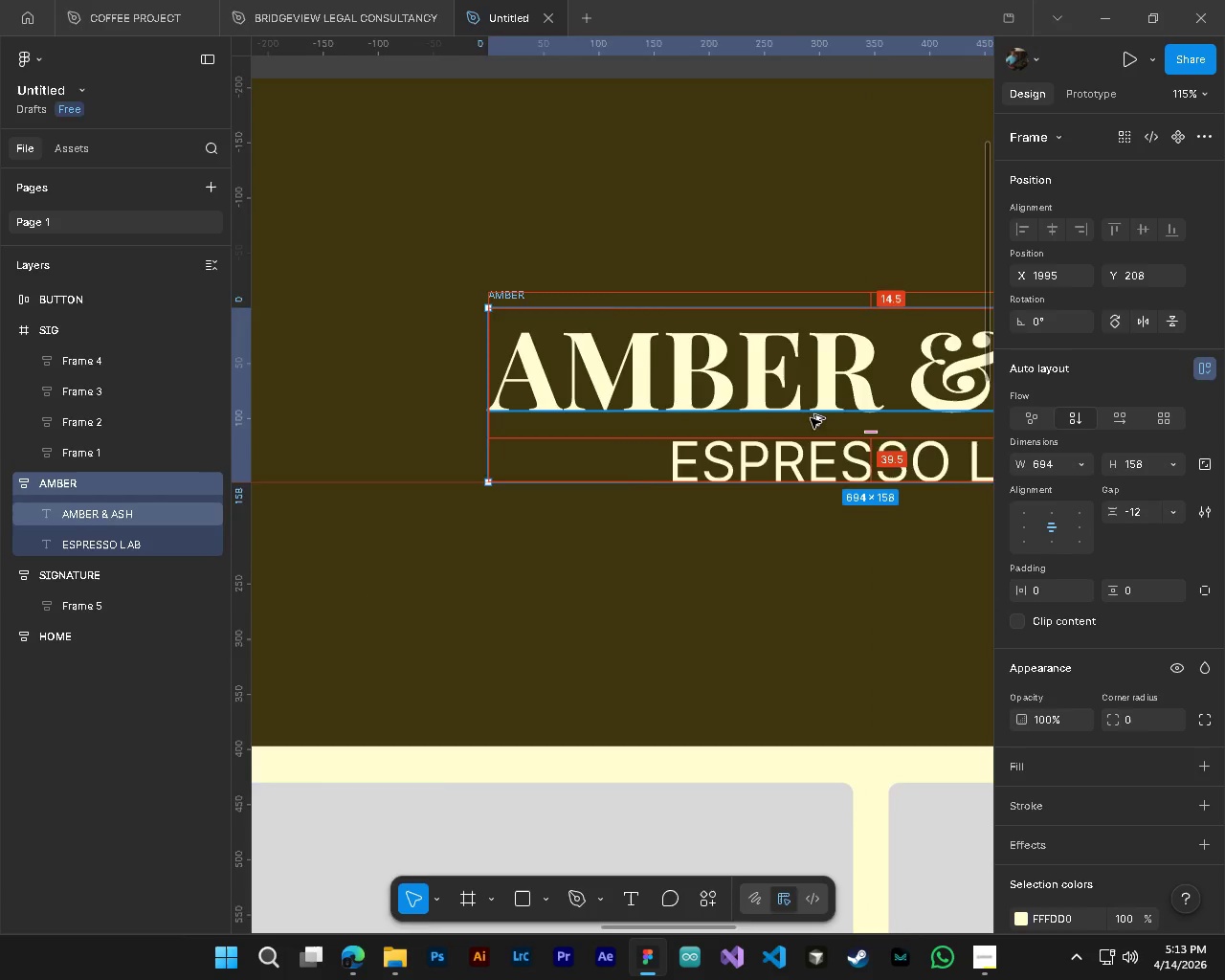 
hold_key(key=ControlLeft, duration=1.17)
hold_key(key=AltLeft, duration=1.11)
scroll: coordinate [800, 423], scroll_direction: down, amount: 22.0
 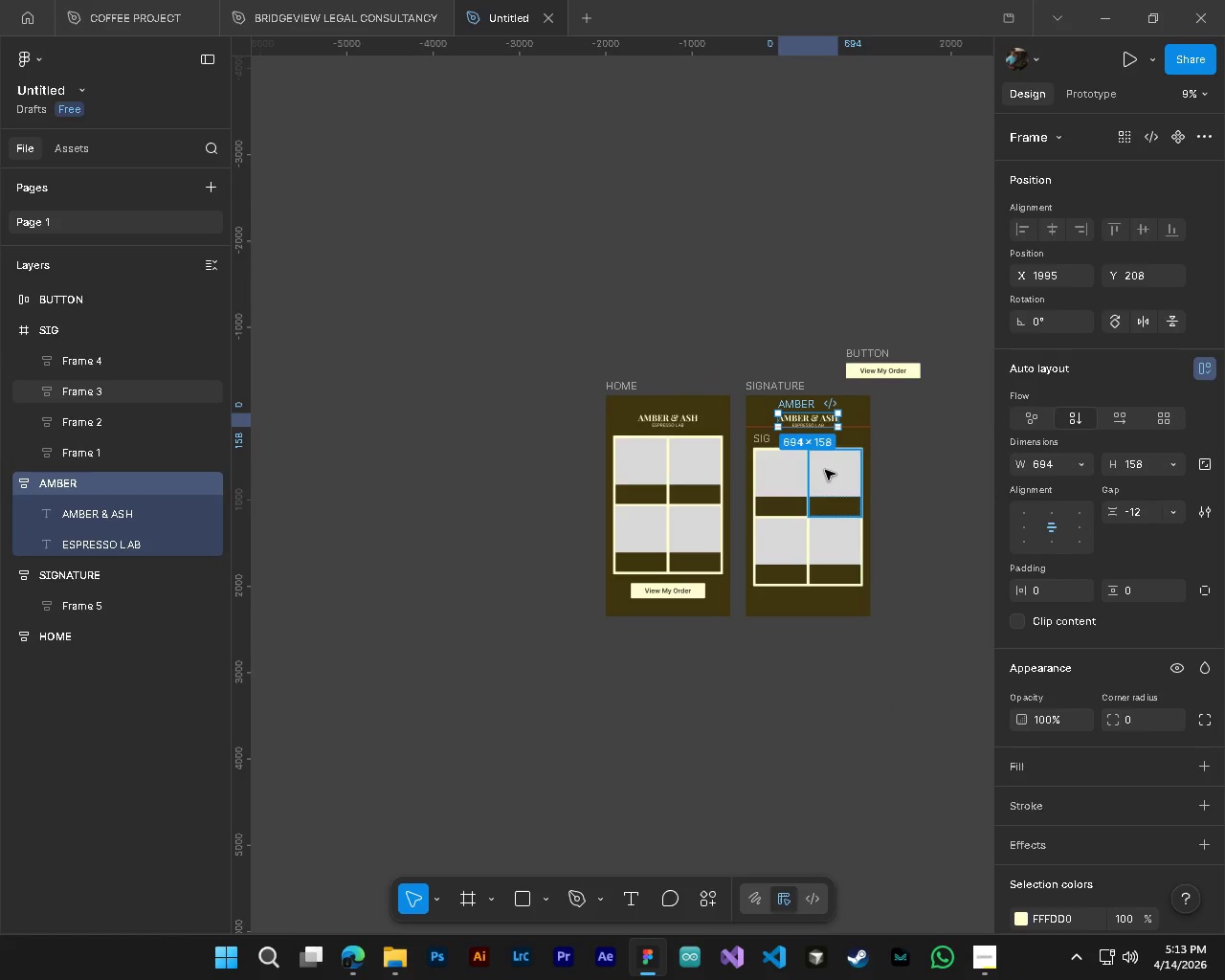 
left_click([825, 470])
 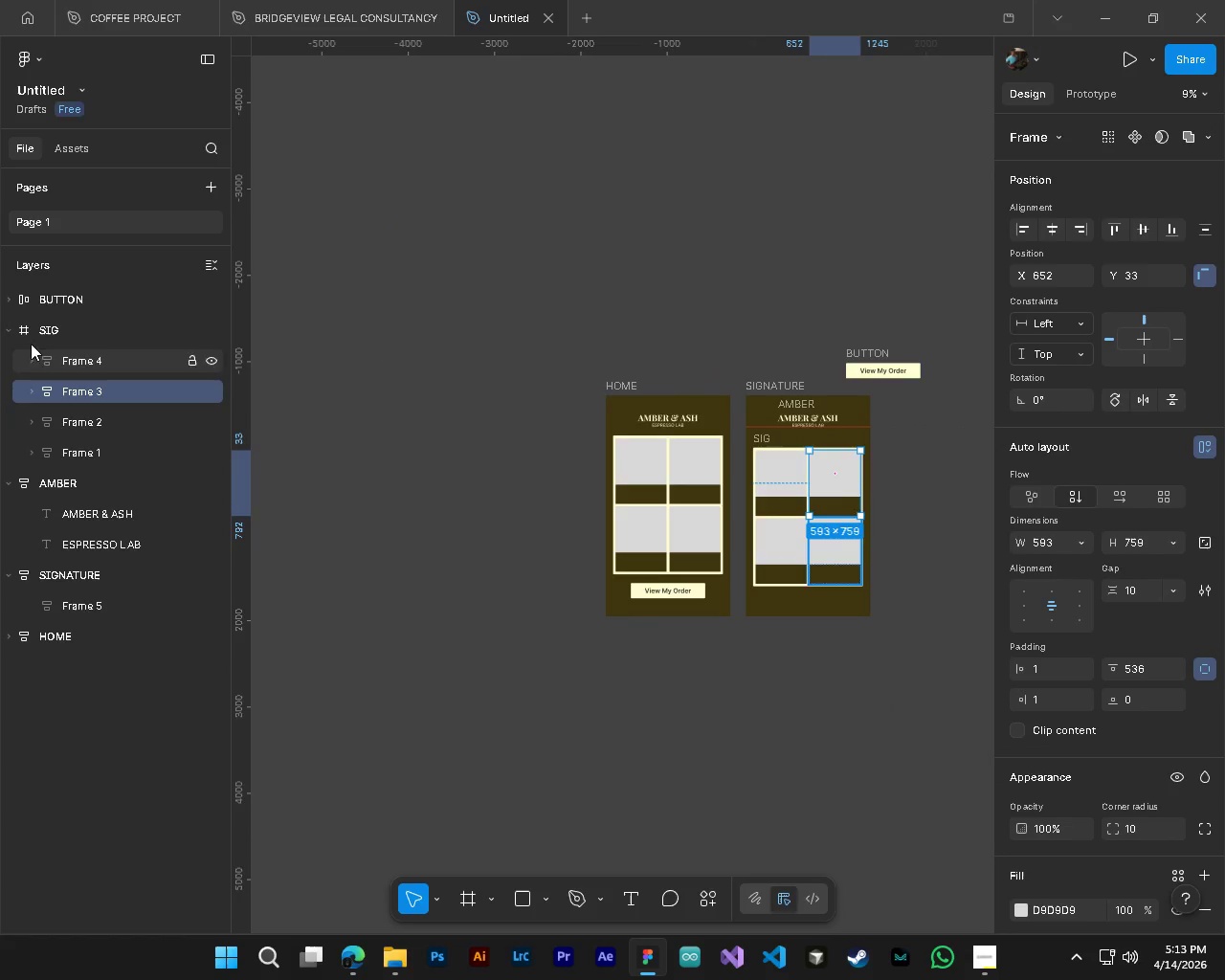 
left_click([41, 323])
 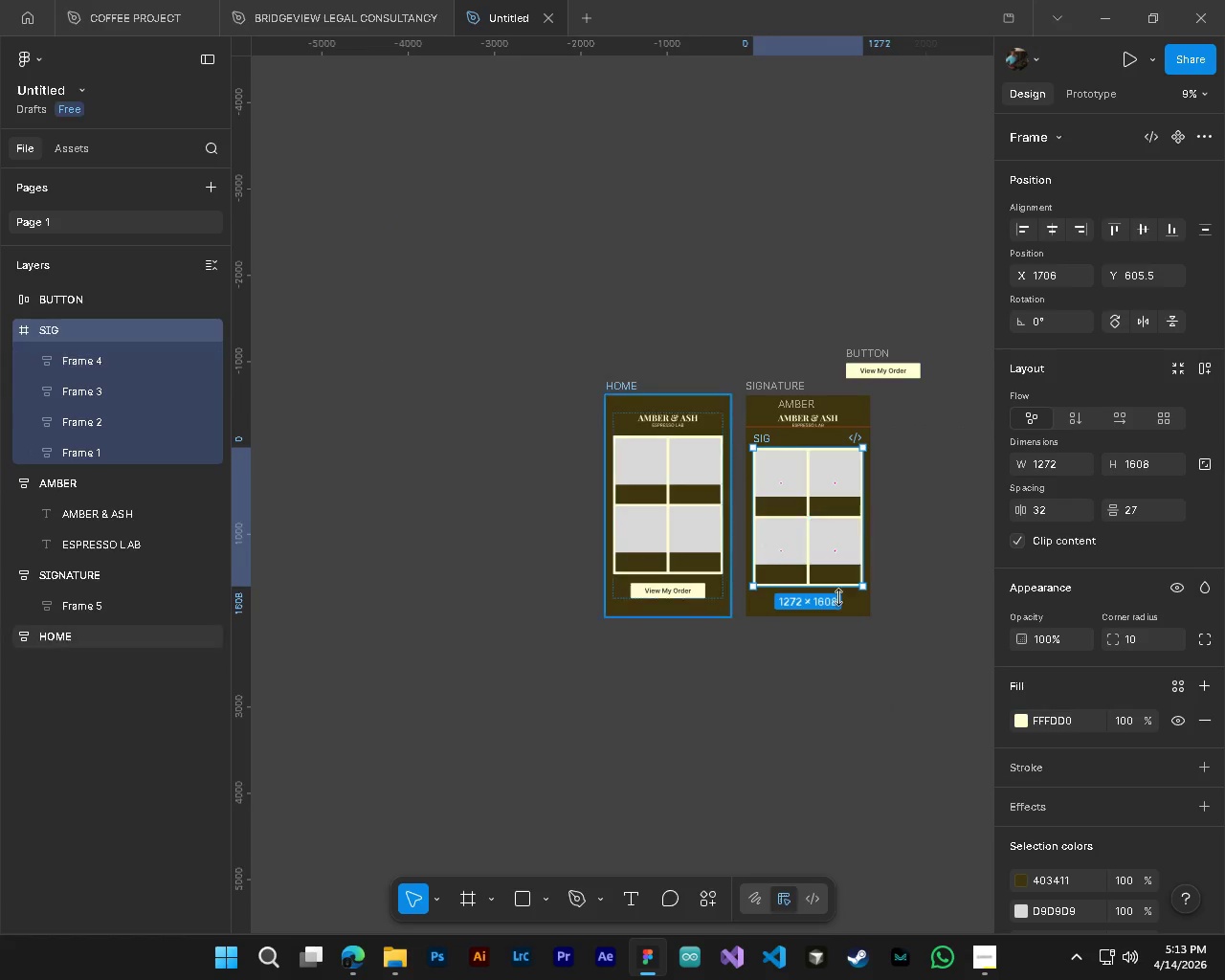 
hold_key(key=ControlLeft, duration=1.06)
 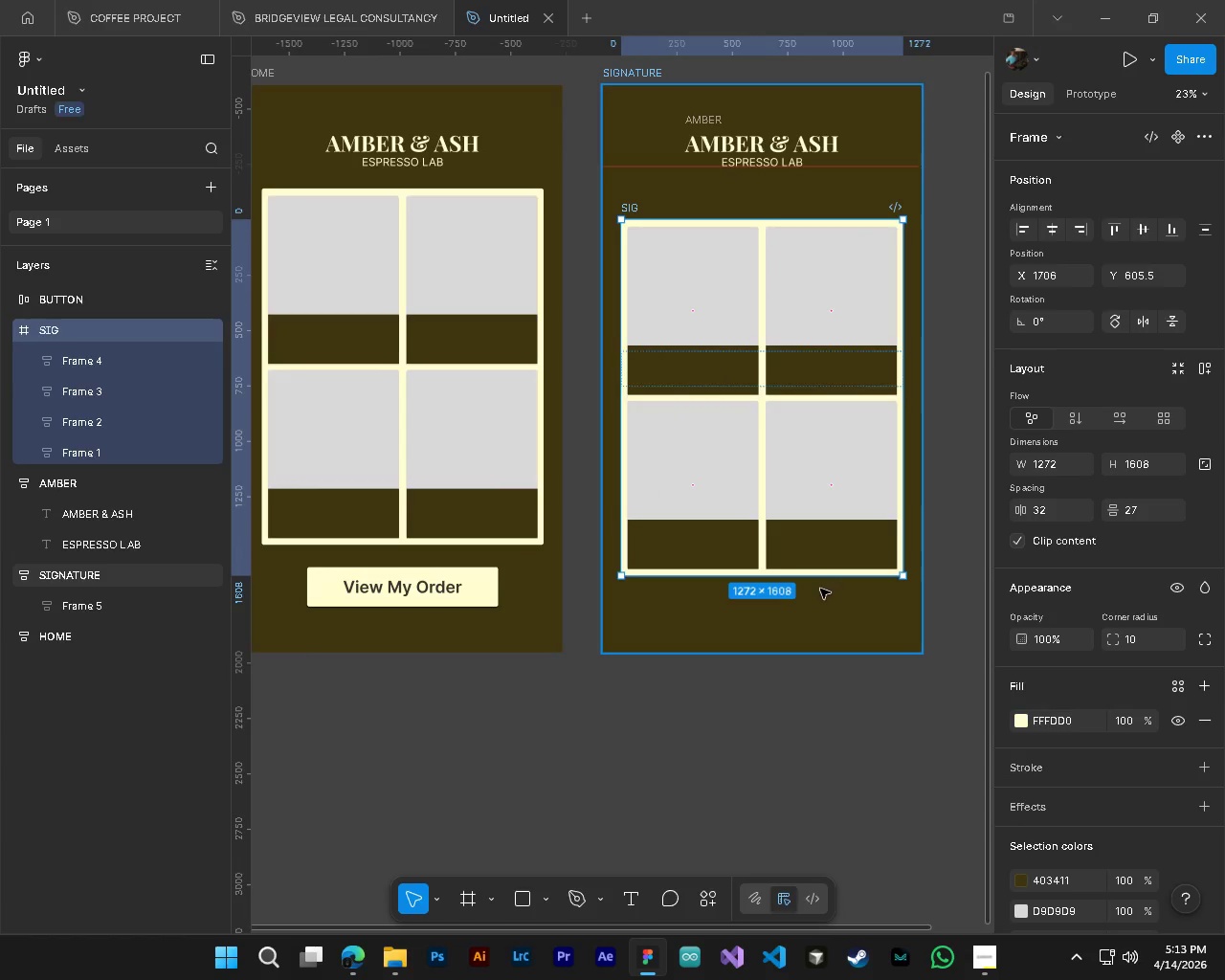 
hold_key(key=AltLeft, duration=1.01)
 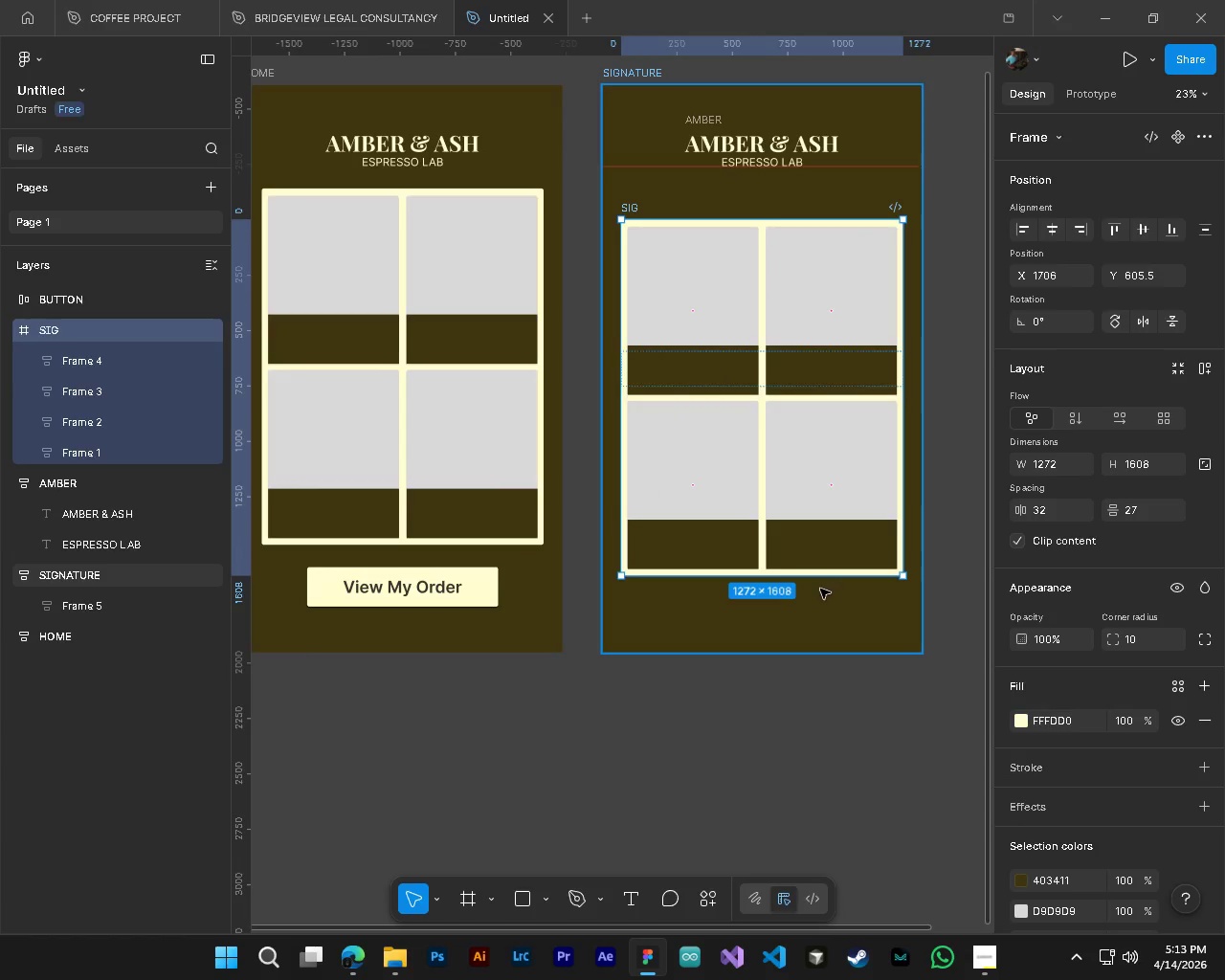 
hold_key(key=ShiftLeft, duration=0.73)
 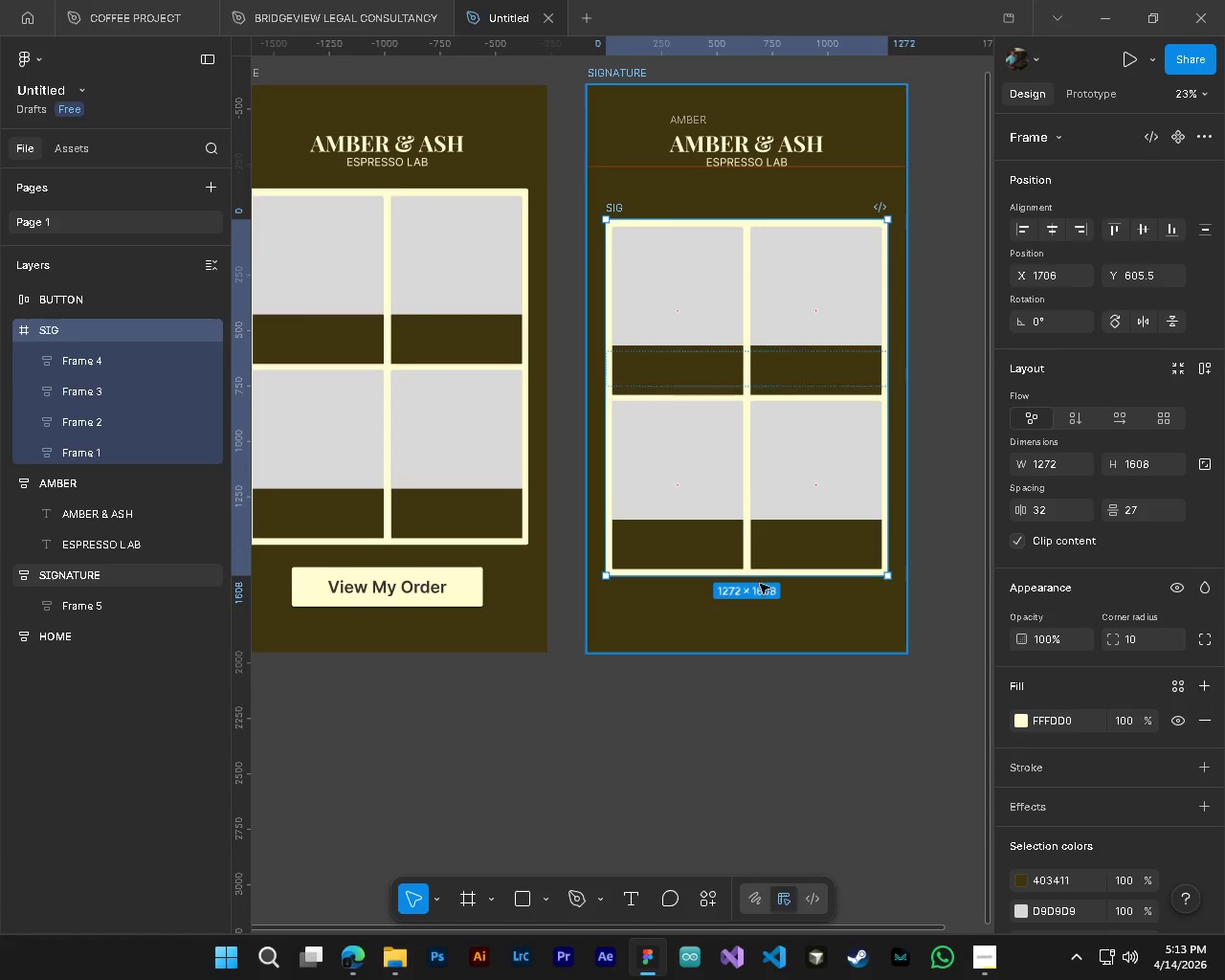 
scroll: coordinate [824, 587], scroll_direction: up, amount: 8.0
 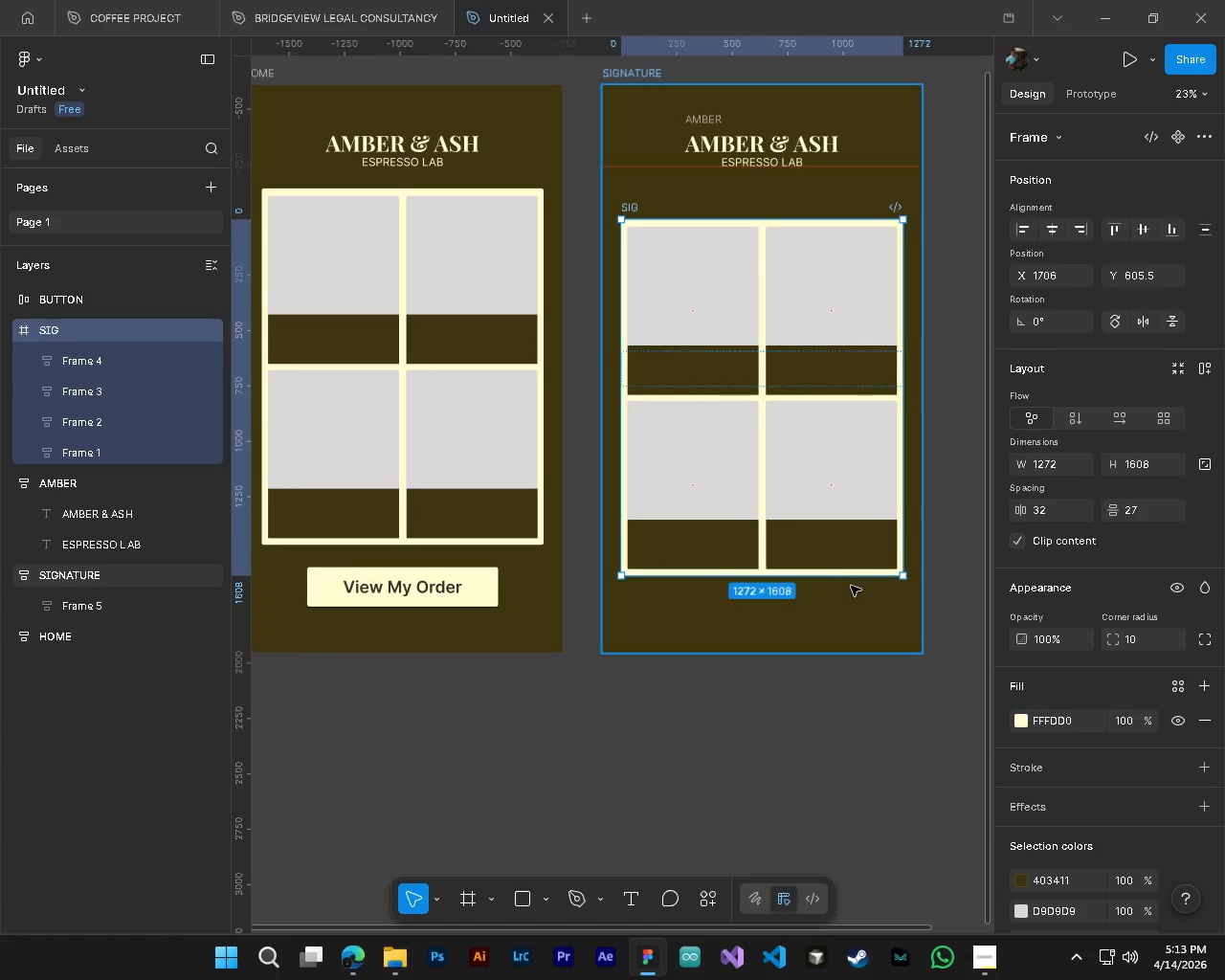 
scroll: coordinate [820, 589], scroll_direction: down, amount: 2.0
 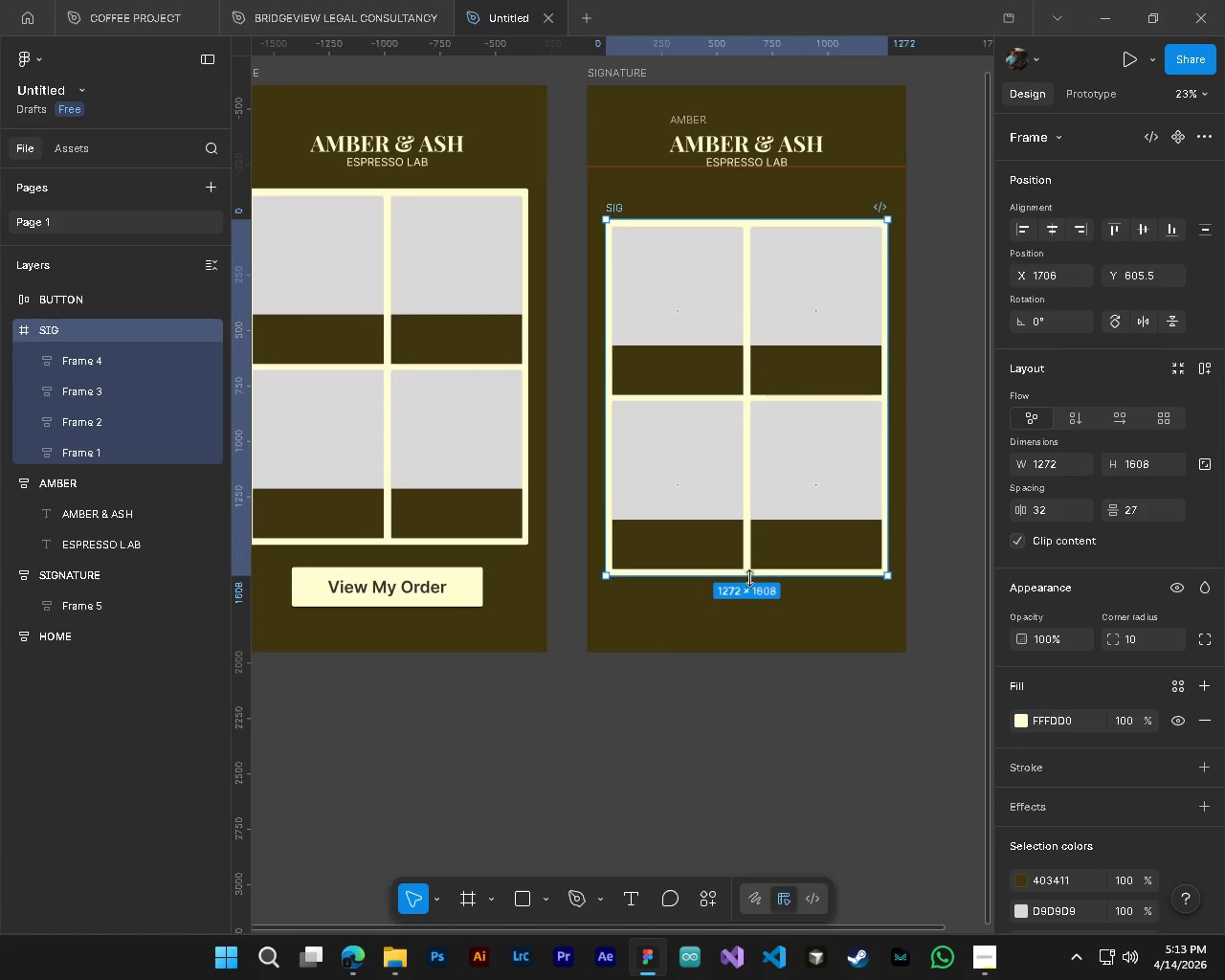 
left_click_drag(start_coordinate=[746, 578], to_coordinate=[747, 655])
 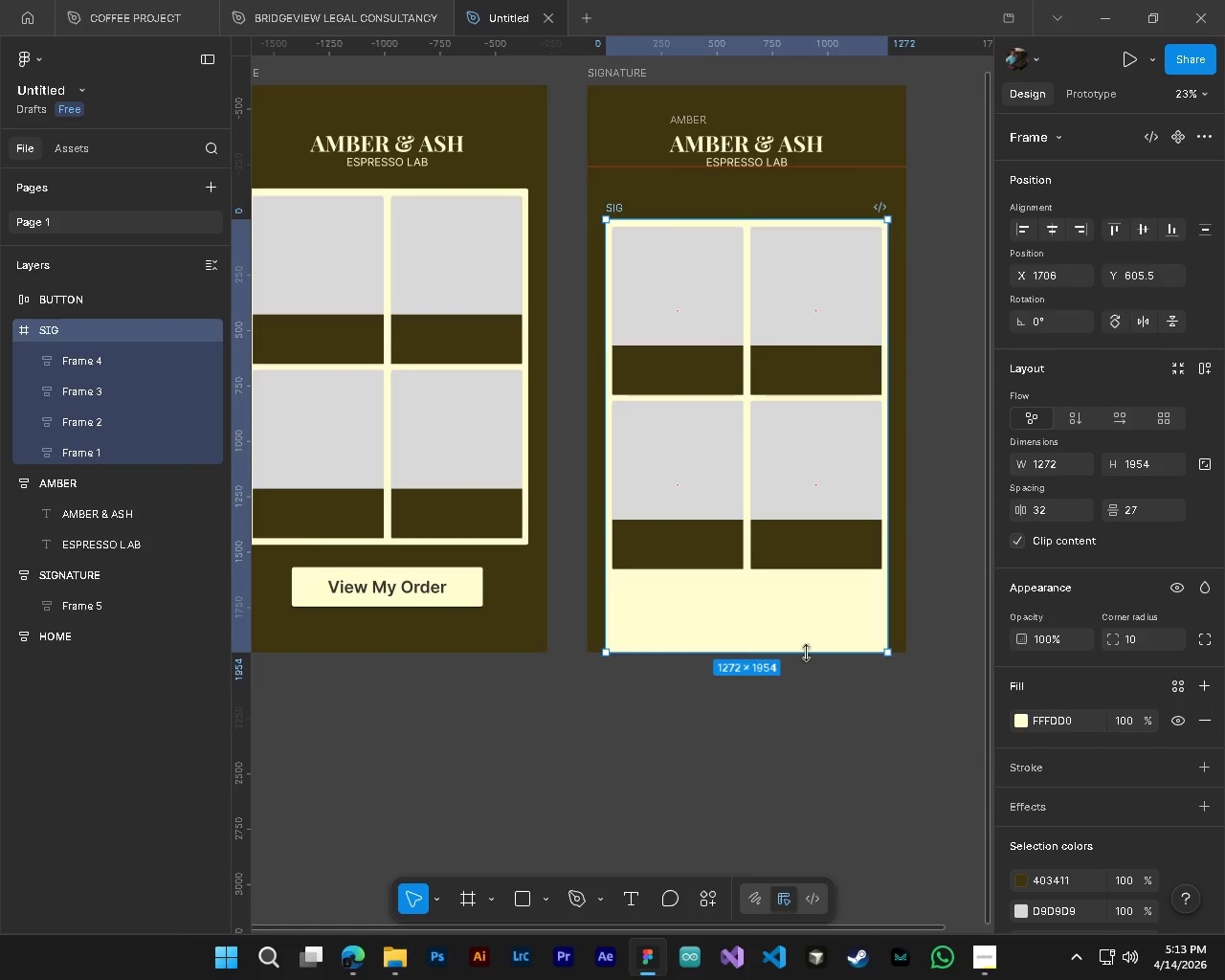 
hold_key(key=ControlLeft, duration=0.77)
hold_key(key=AltLeft, duration=0.72)
scroll: coordinate [892, 595], scroll_direction: up, amount: 8.0
 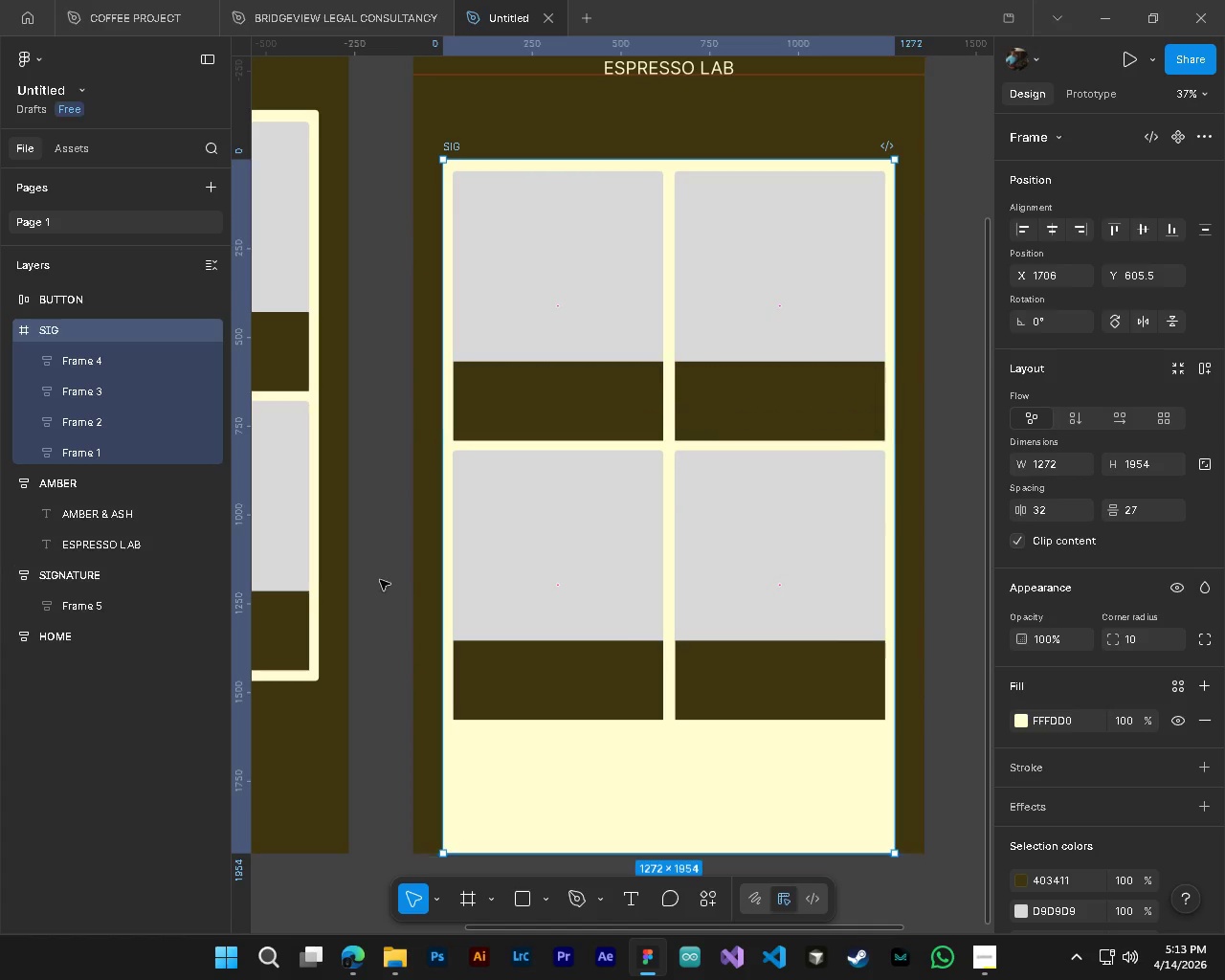 
hold_key(key=ControlLeft, duration=0.45)
hold_key(key=AltLeft, duration=0.42)
scroll: coordinate [601, 531], scroll_direction: down, amount: 4.0
 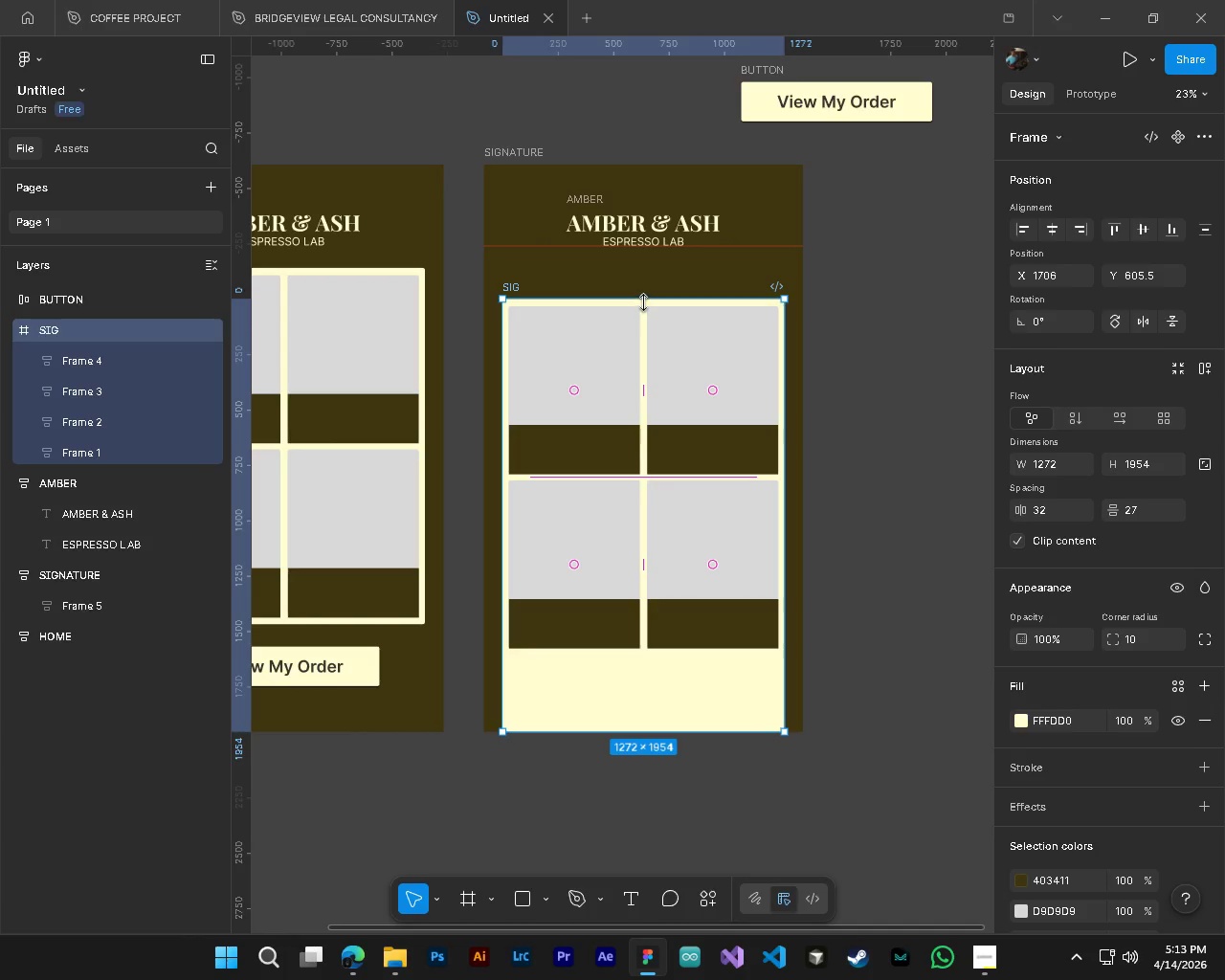 
left_click_drag(start_coordinate=[644, 302], to_coordinate=[650, 266])
 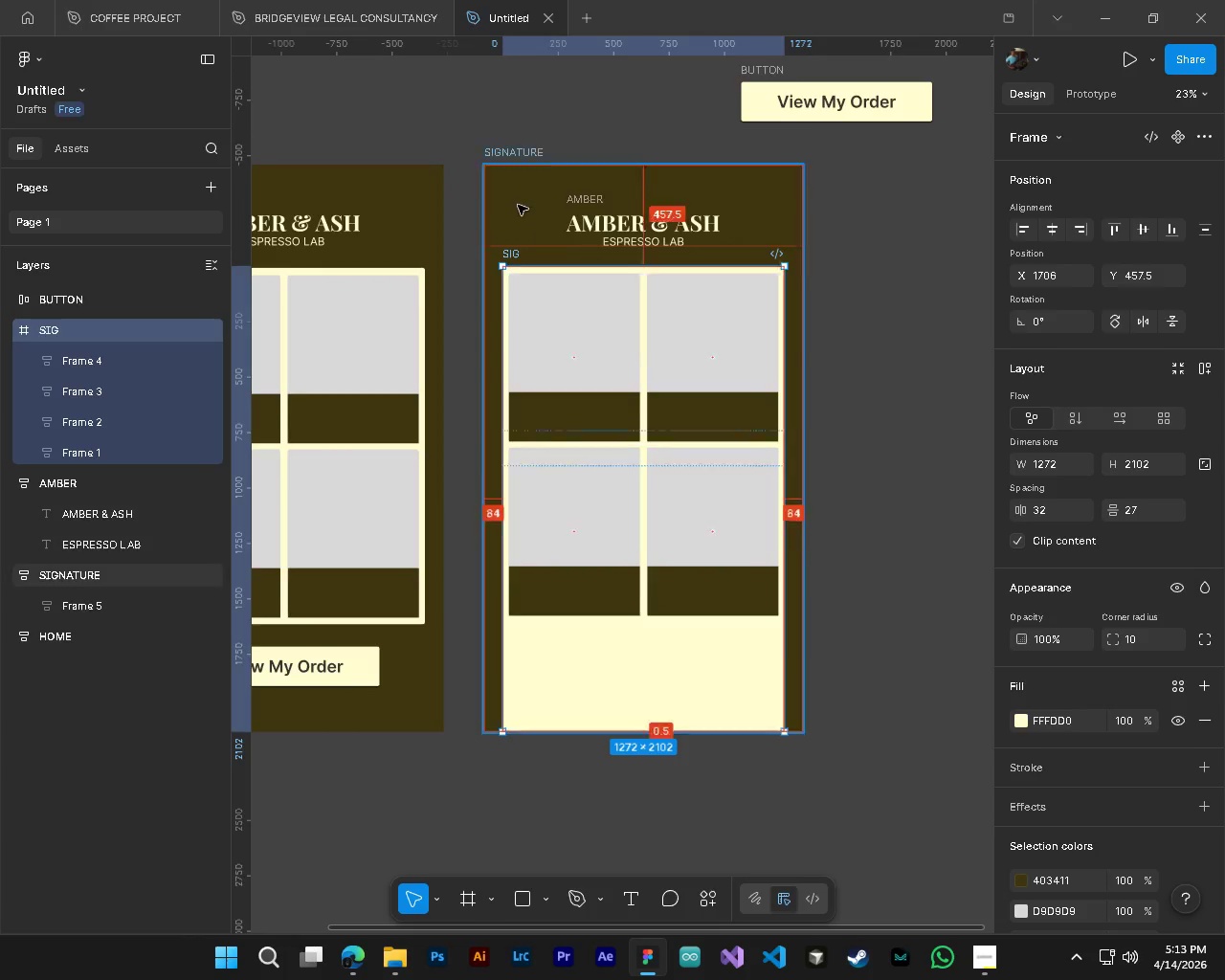 
hold_key(key=AltLeft, duration=0.81)
hold_key(key=ControlLeft, duration=0.8)
scroll: coordinate [439, 207], scroll_direction: up, amount: 9.0
 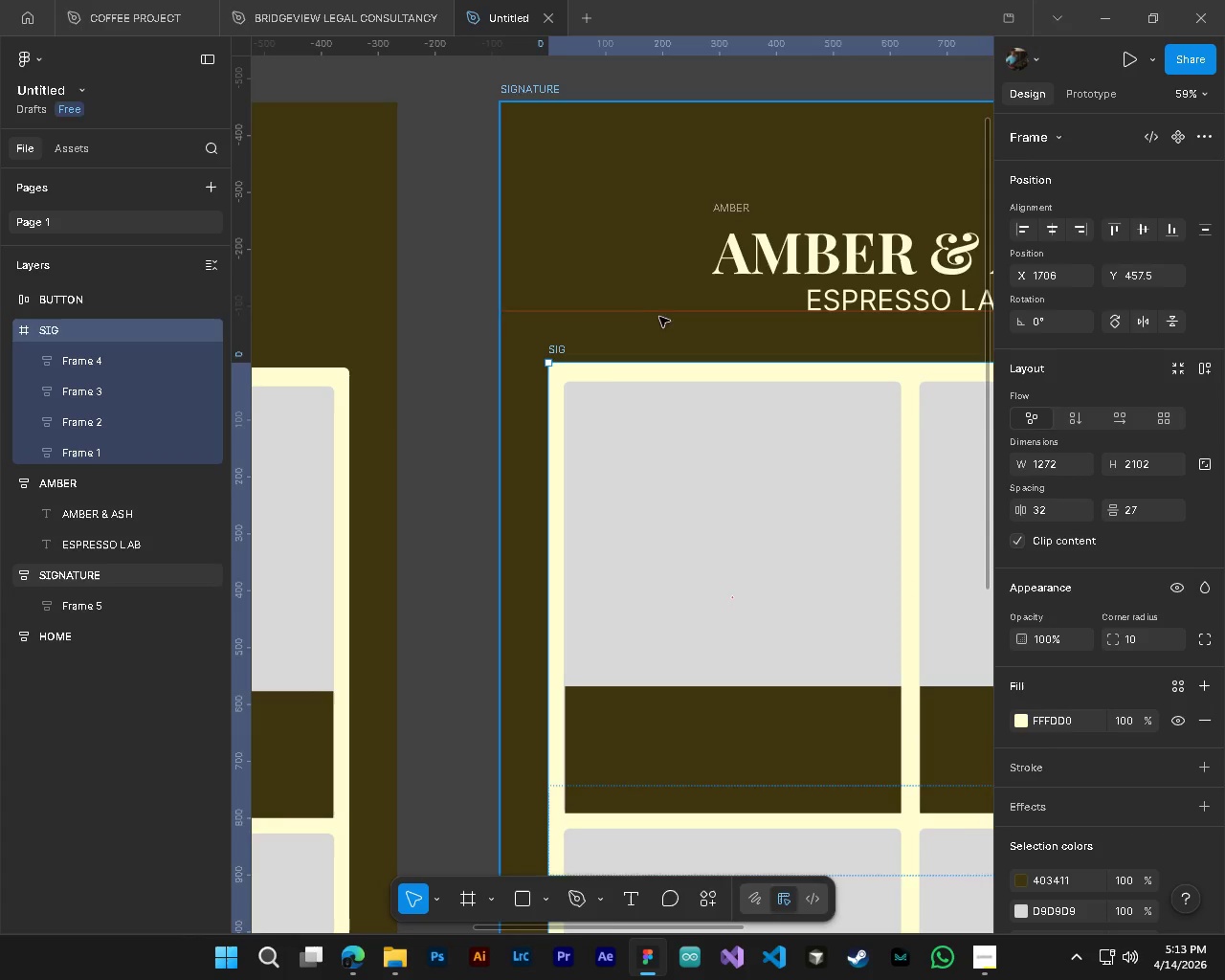 
left_click_drag(start_coordinate=[659, 310], to_coordinate=[690, 366])
 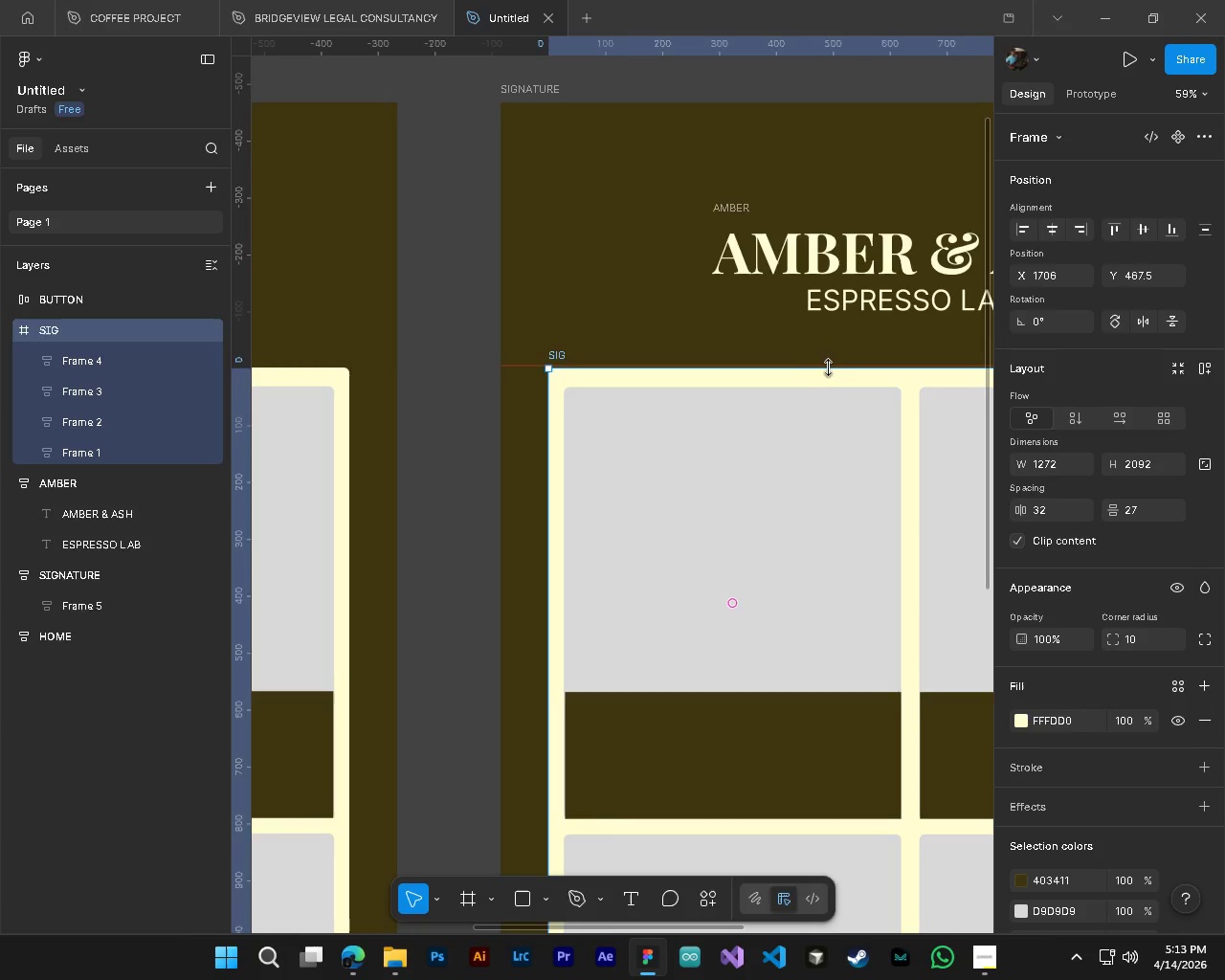 
hold_key(key=AltLeft, duration=0.81)
hold_key(key=ControlLeft, duration=0.8)
scroll: coordinate [650, 575], scroll_direction: down, amount: 11.0
 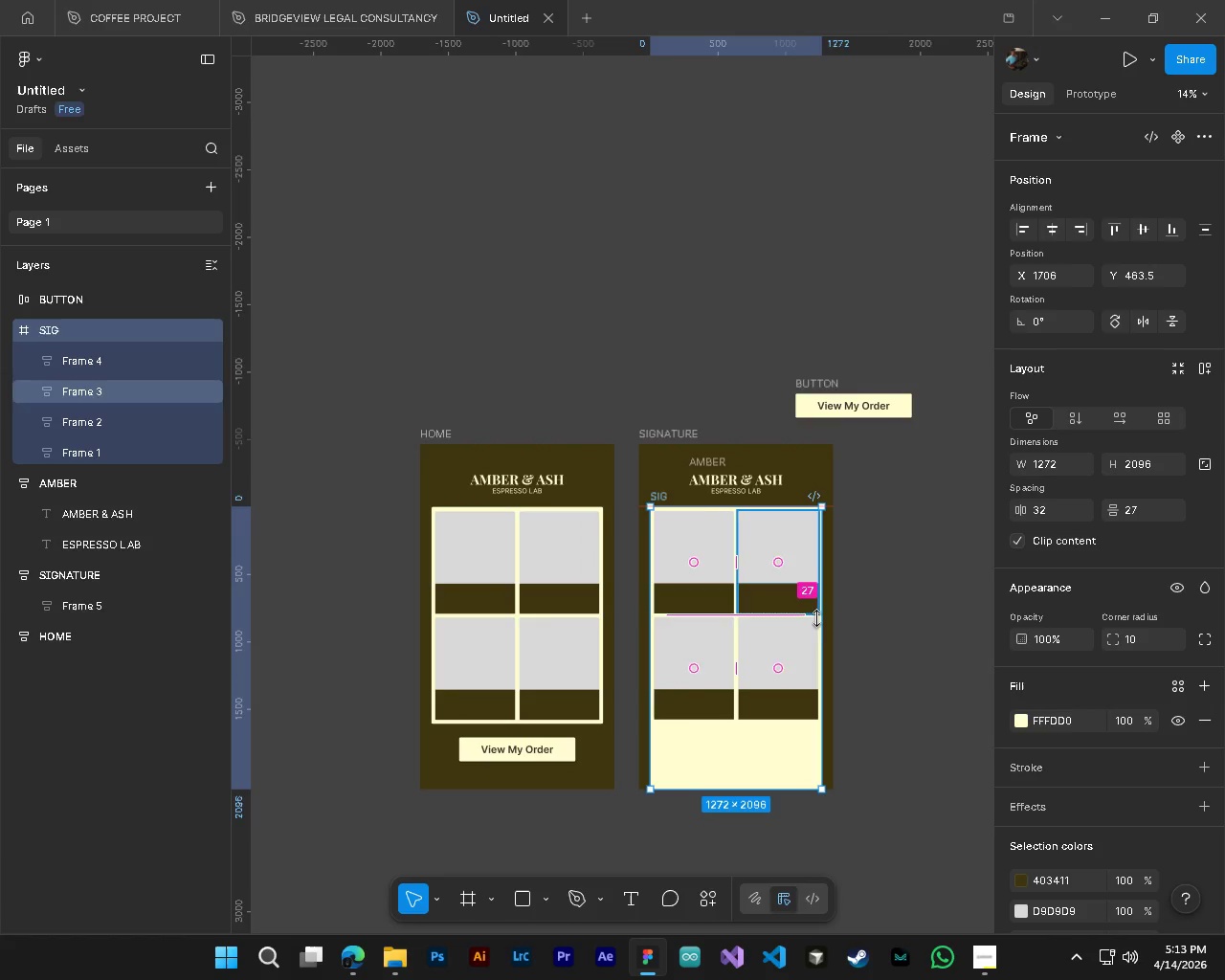 
hold_key(key=AltLeft, duration=0.47)
hold_key(key=ControlLeft, duration=0.48)
scroll: coordinate [872, 659], scroll_direction: up, amount: 5.0
 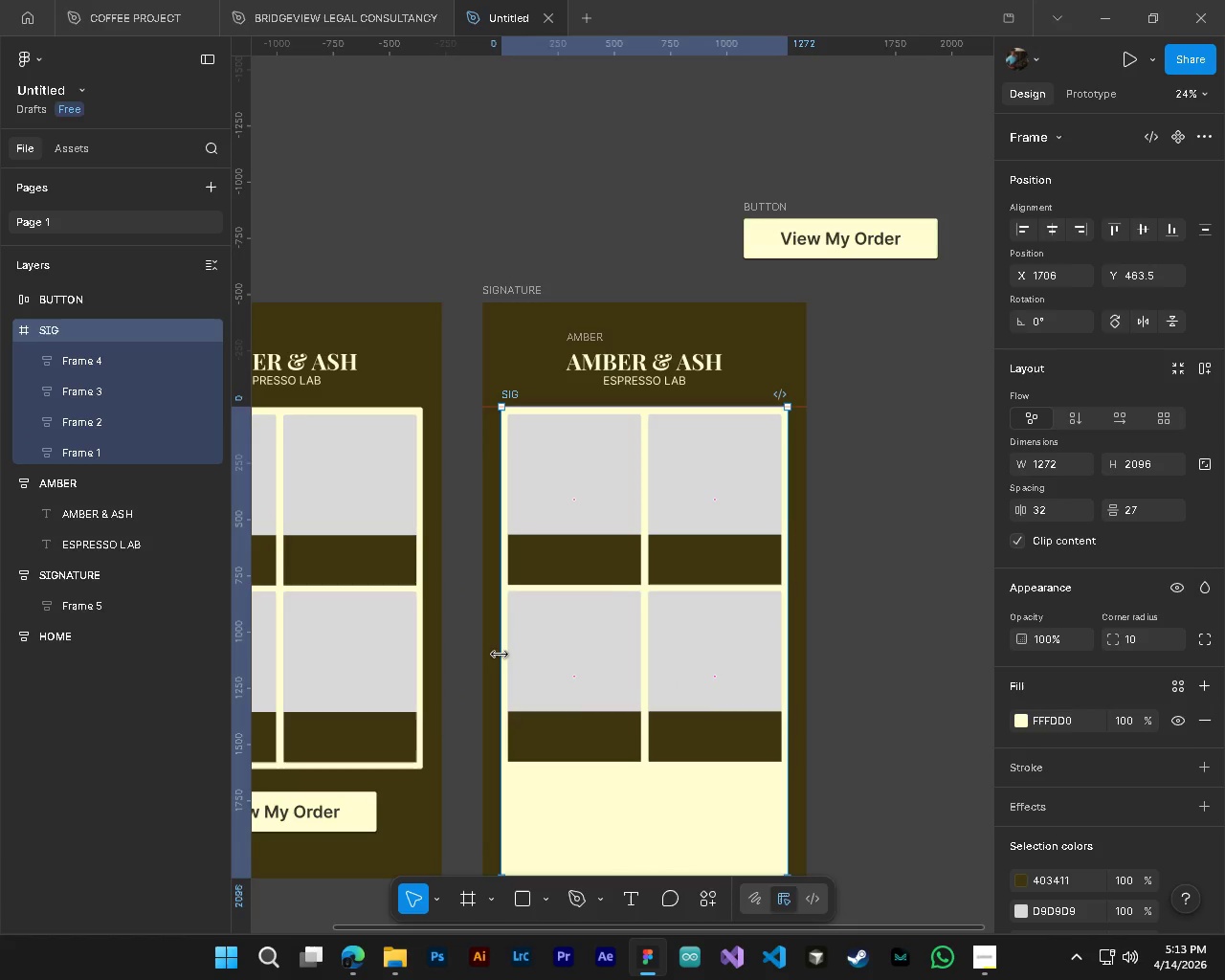 
left_click_drag(start_coordinate=[500, 654], to_coordinate=[481, 651])
 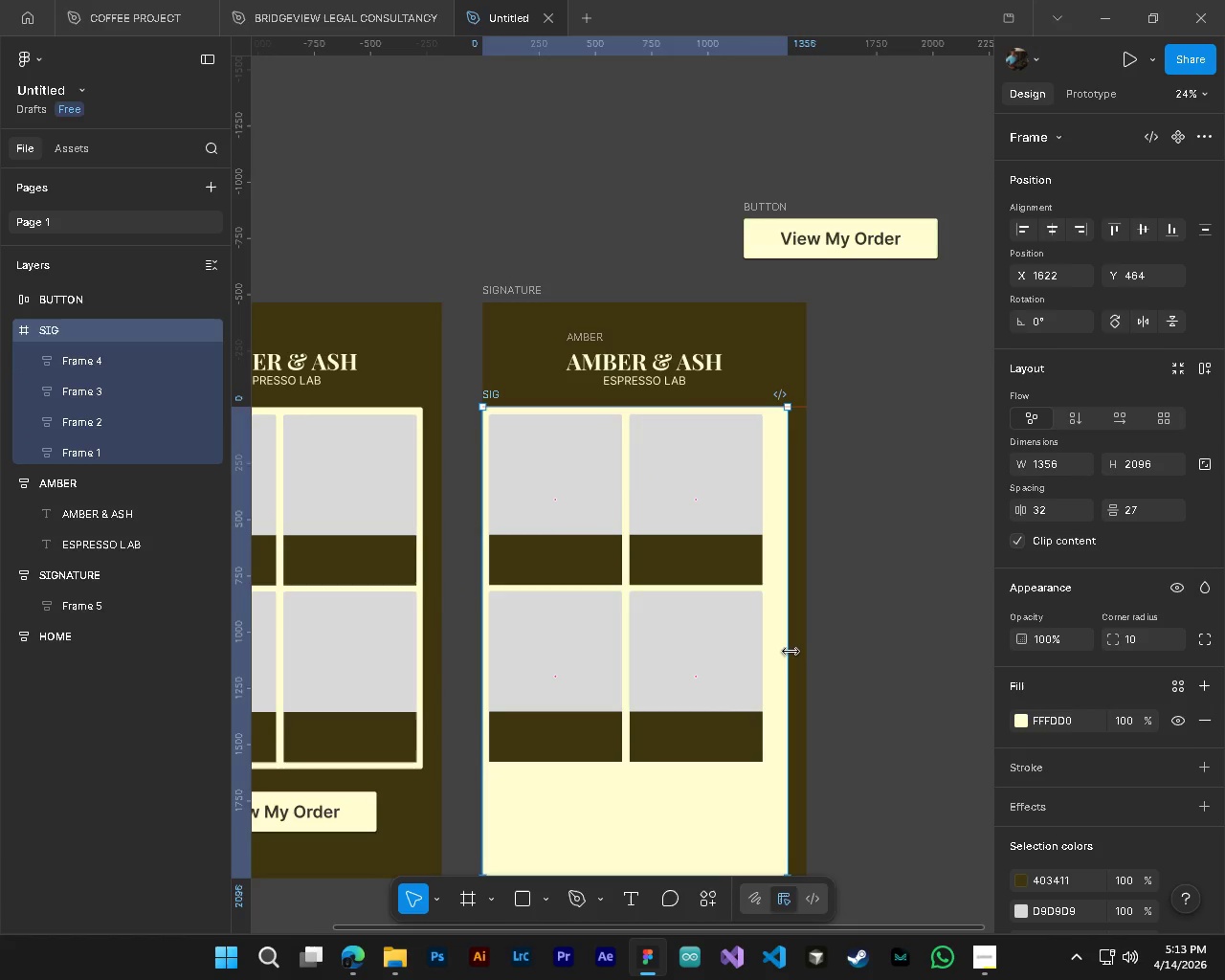 
left_click_drag(start_coordinate=[791, 652], to_coordinate=[809, 652])
 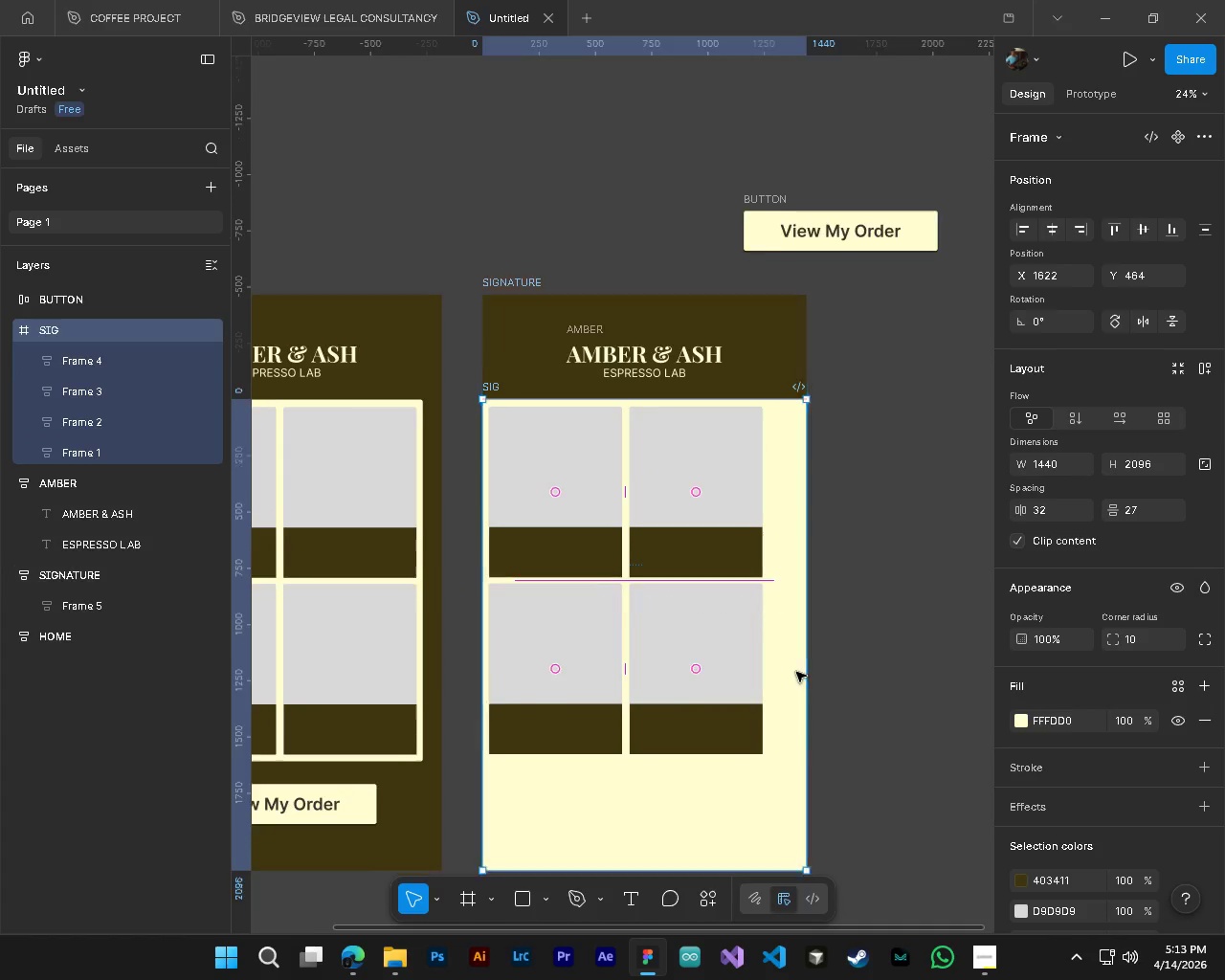 
scroll: coordinate [796, 677], scroll_direction: down, amount: 6.0
 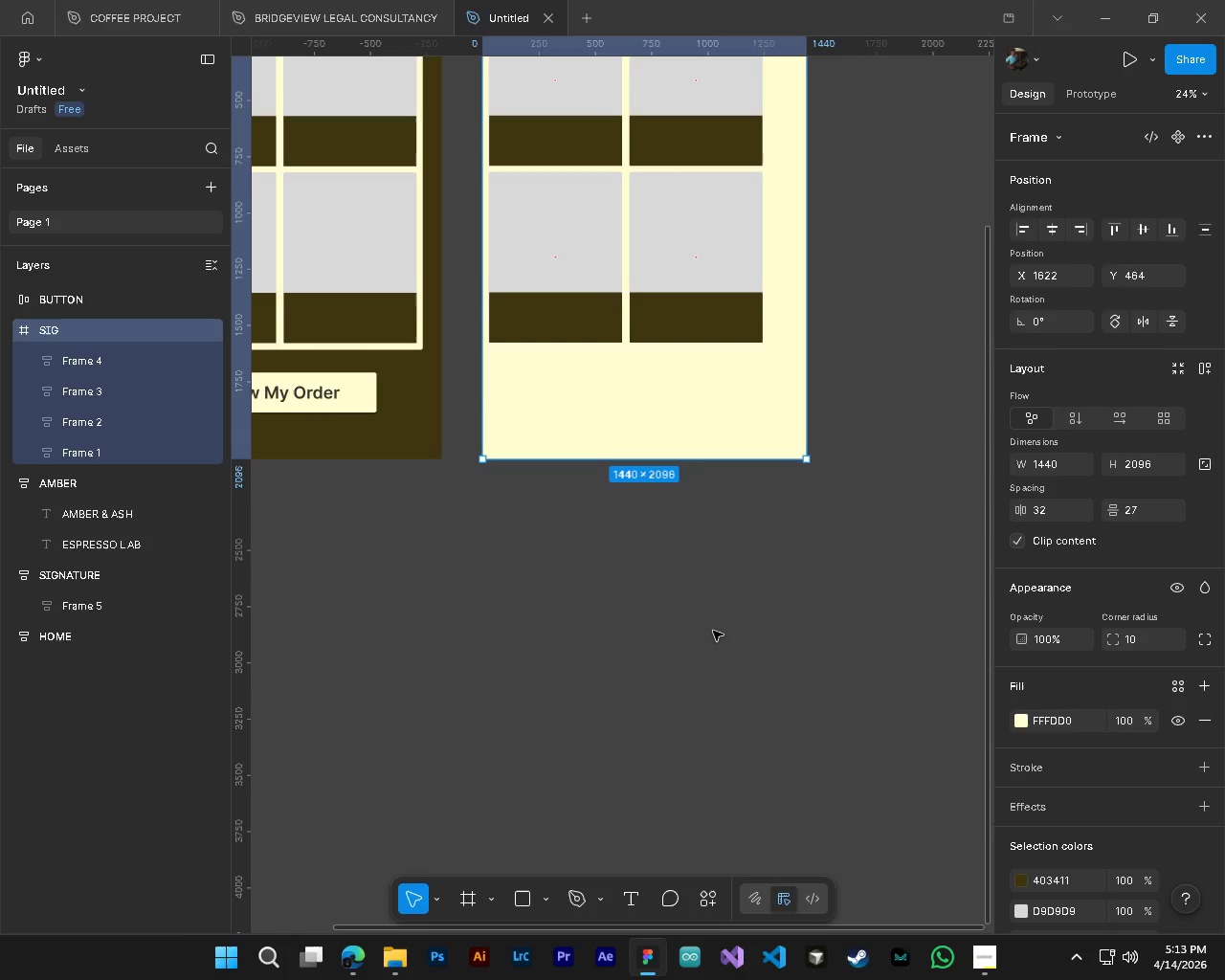 
scroll: coordinate [713, 631], scroll_direction: up, amount: 1.0
 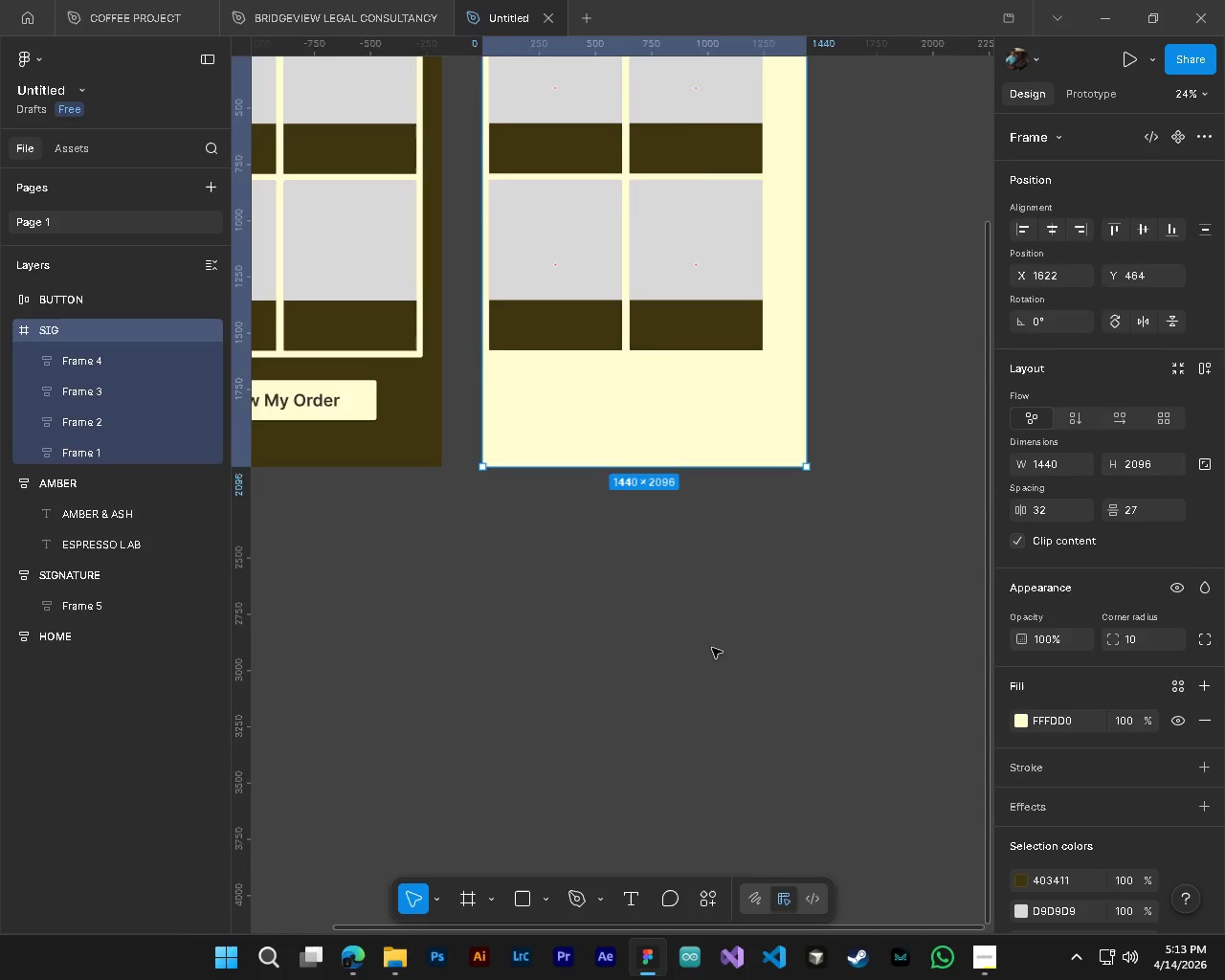 
left_click([712, 648])
 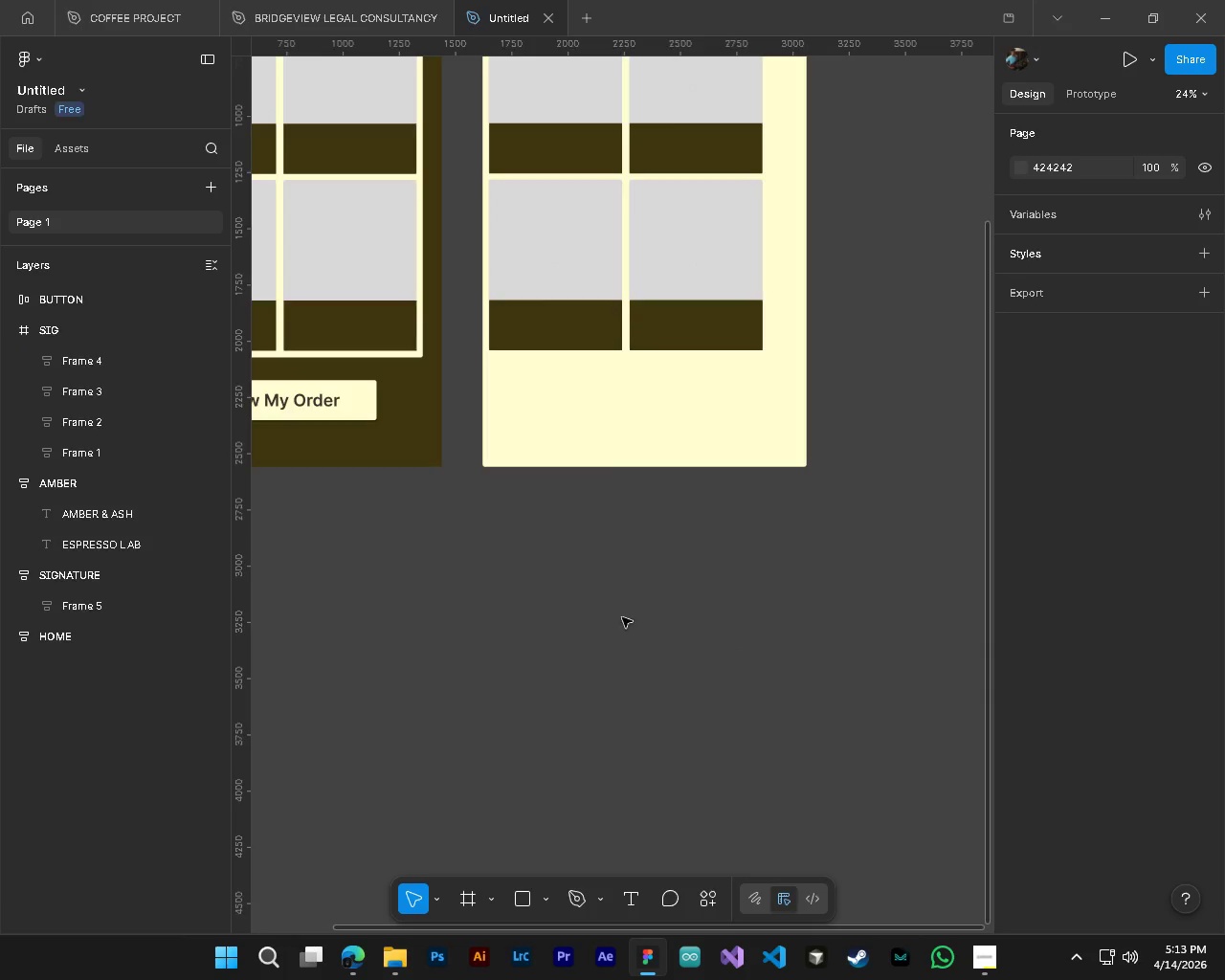 
hold_key(key=AltLeft, duration=1.19)
hold_key(key=ControlLeft, duration=1.17)
scroll: coordinate [576, 338], scroll_direction: up, amount: 9.0
 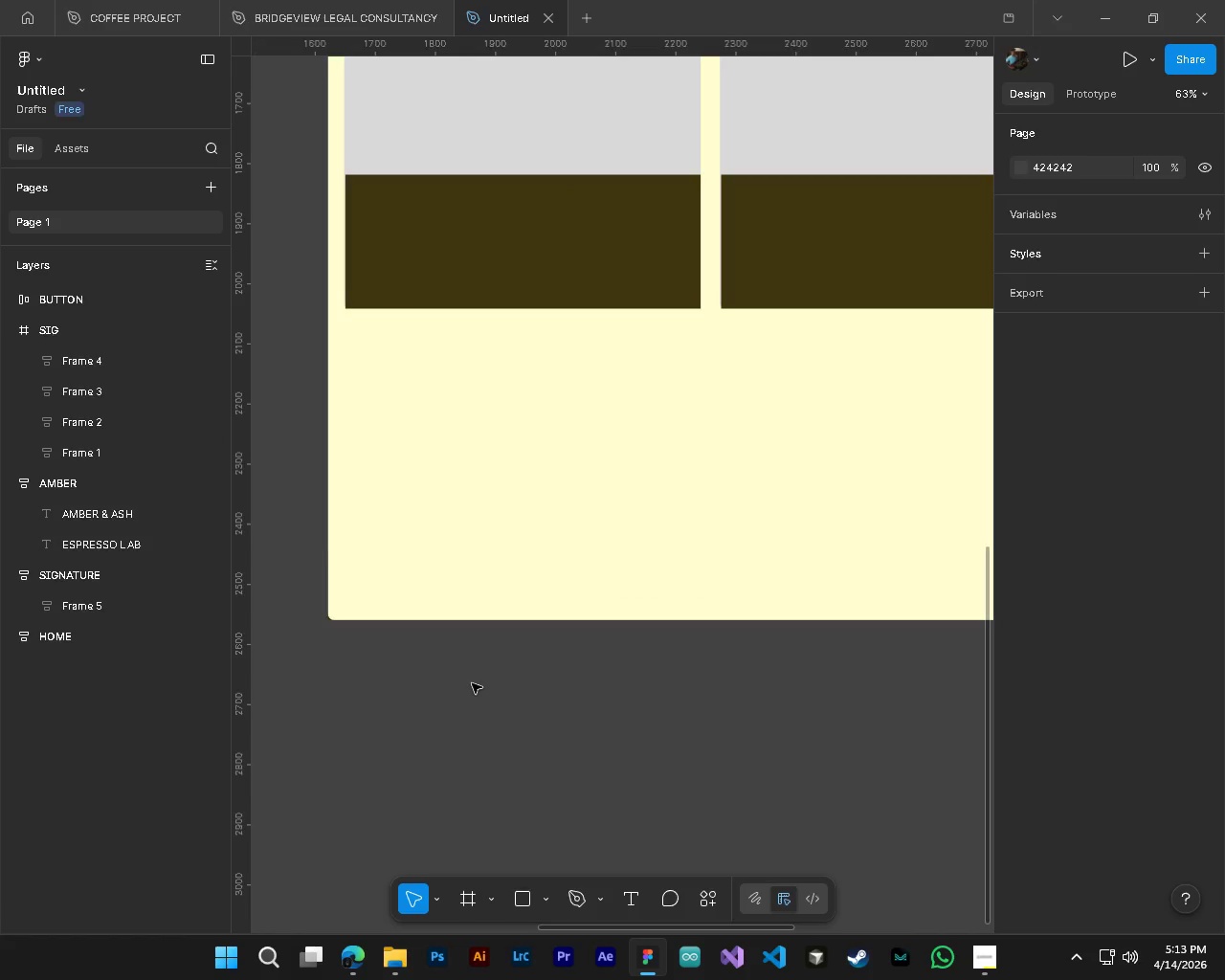 
left_click([472, 683])
 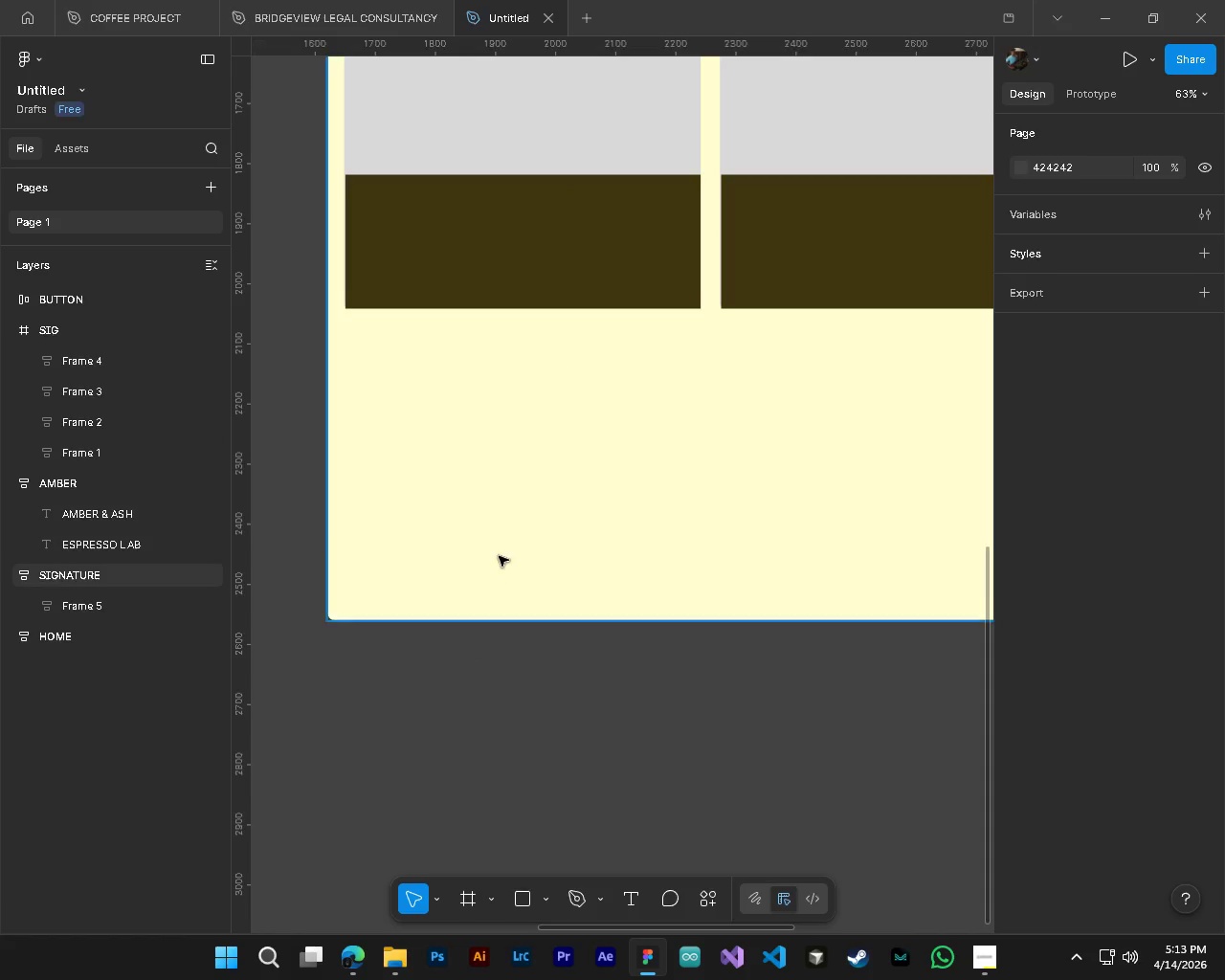 
left_click([499, 556])
 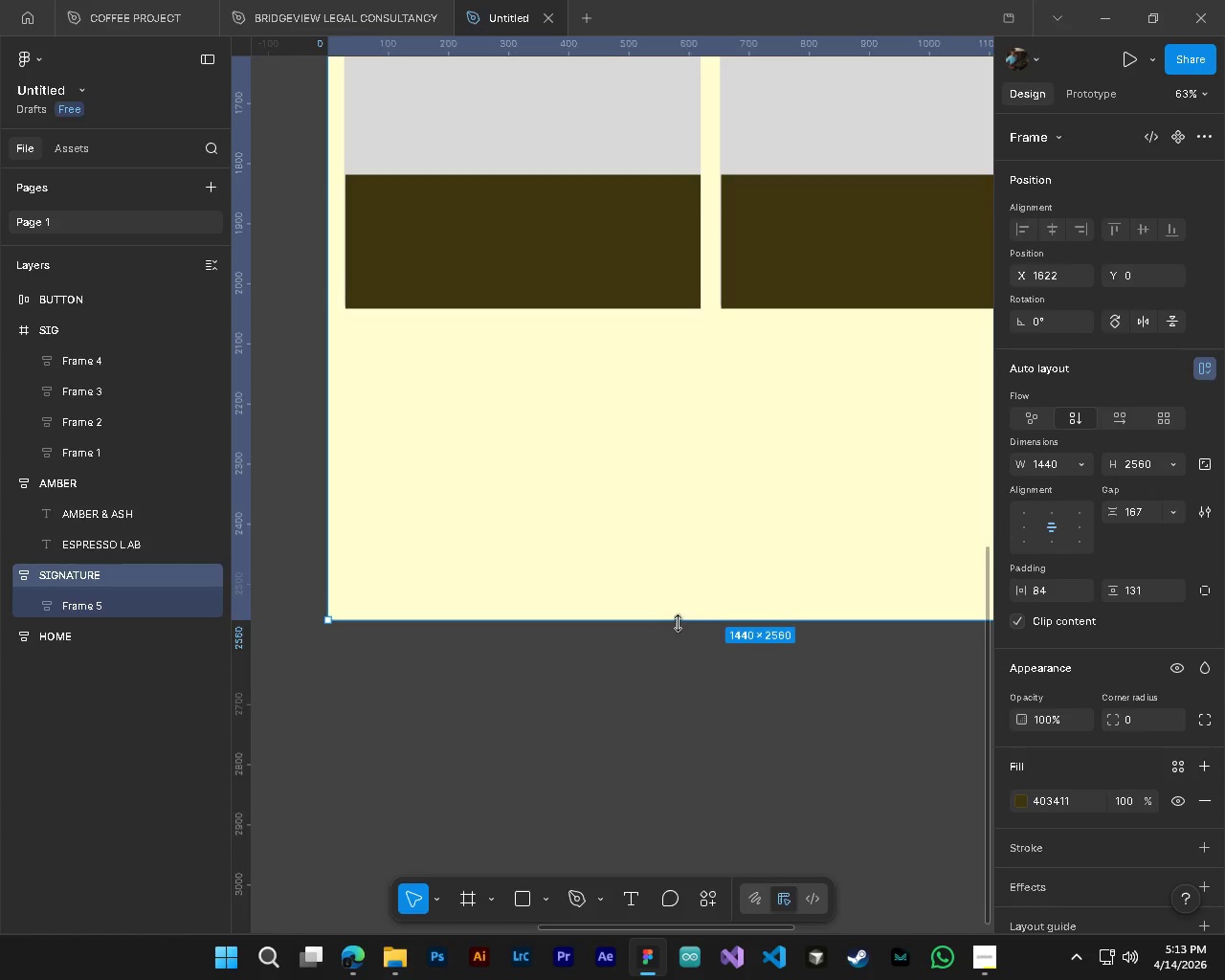 
left_click_drag(start_coordinate=[678, 623], to_coordinate=[679, 585])
 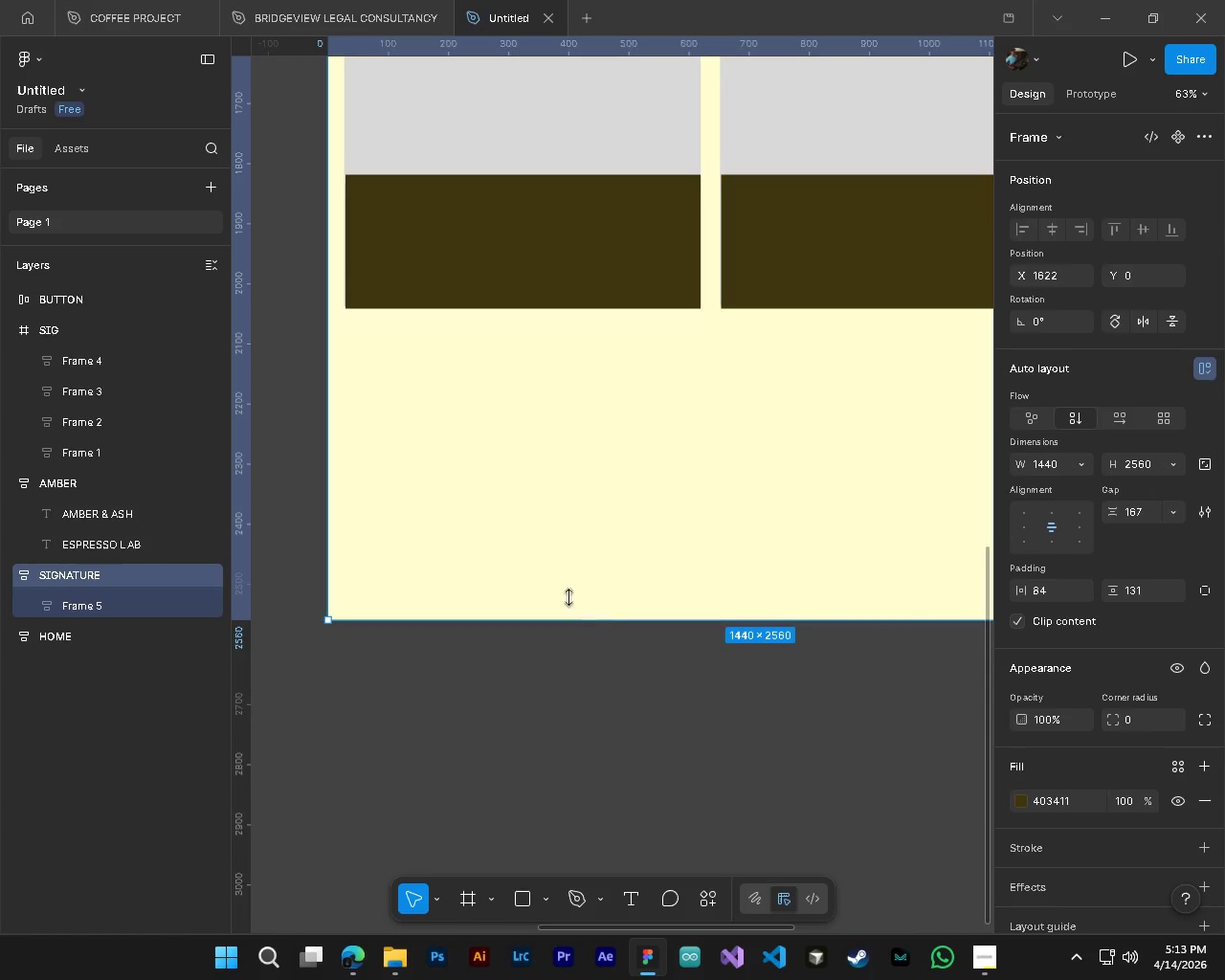 
key(Control+Z)
 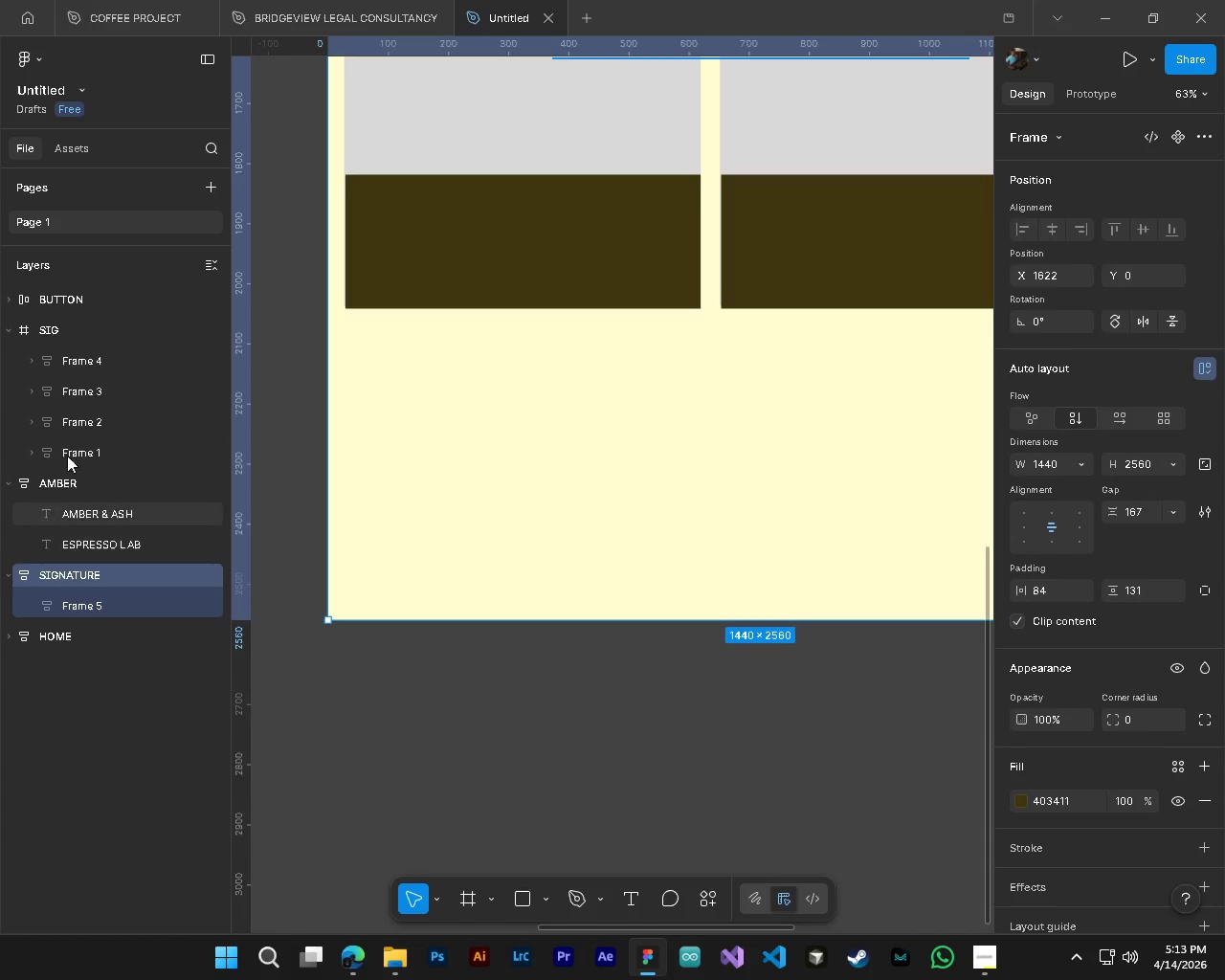 
left_click([63, 330])
 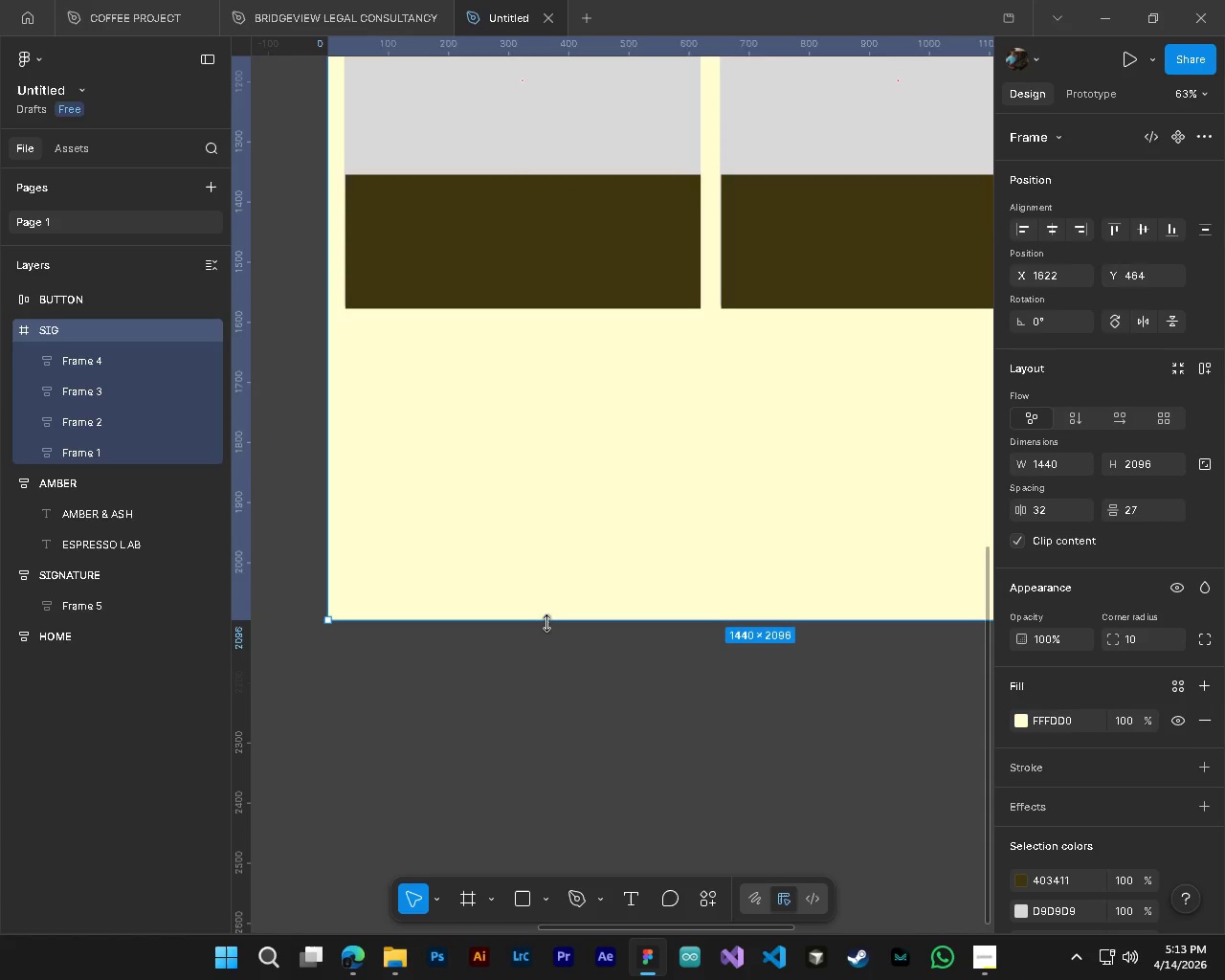 
left_click_drag(start_coordinate=[546, 623], to_coordinate=[564, 590])
 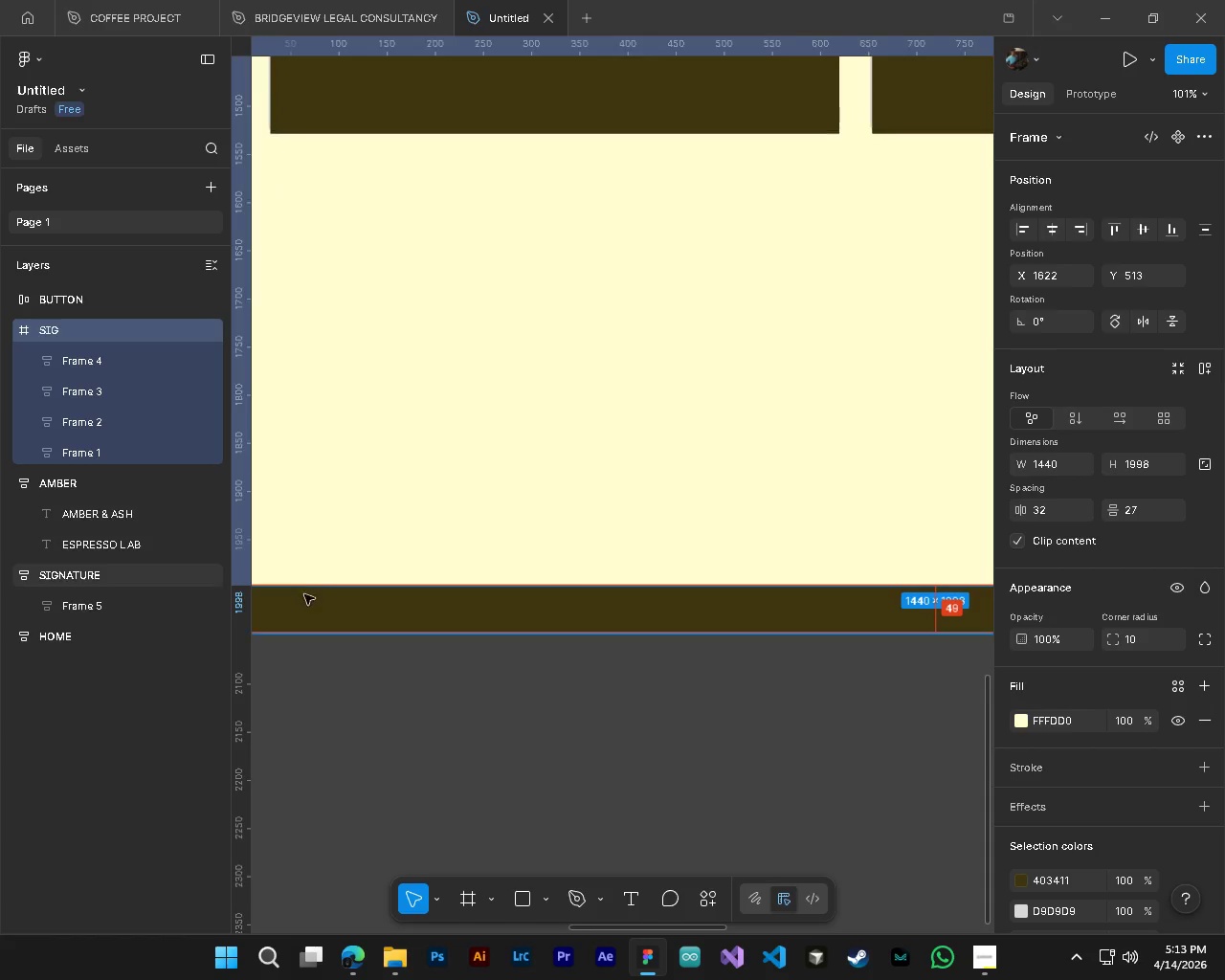 
hold_key(key=AltLeft, duration=0.67)
hold_key(key=ControlLeft, duration=0.75)
hold_key(key=AltLeft, duration=3.14)
hold_key(key=ShiftLeft, duration=0.48)
scroll: coordinate [374, 644], scroll_direction: up, amount: 14.0
 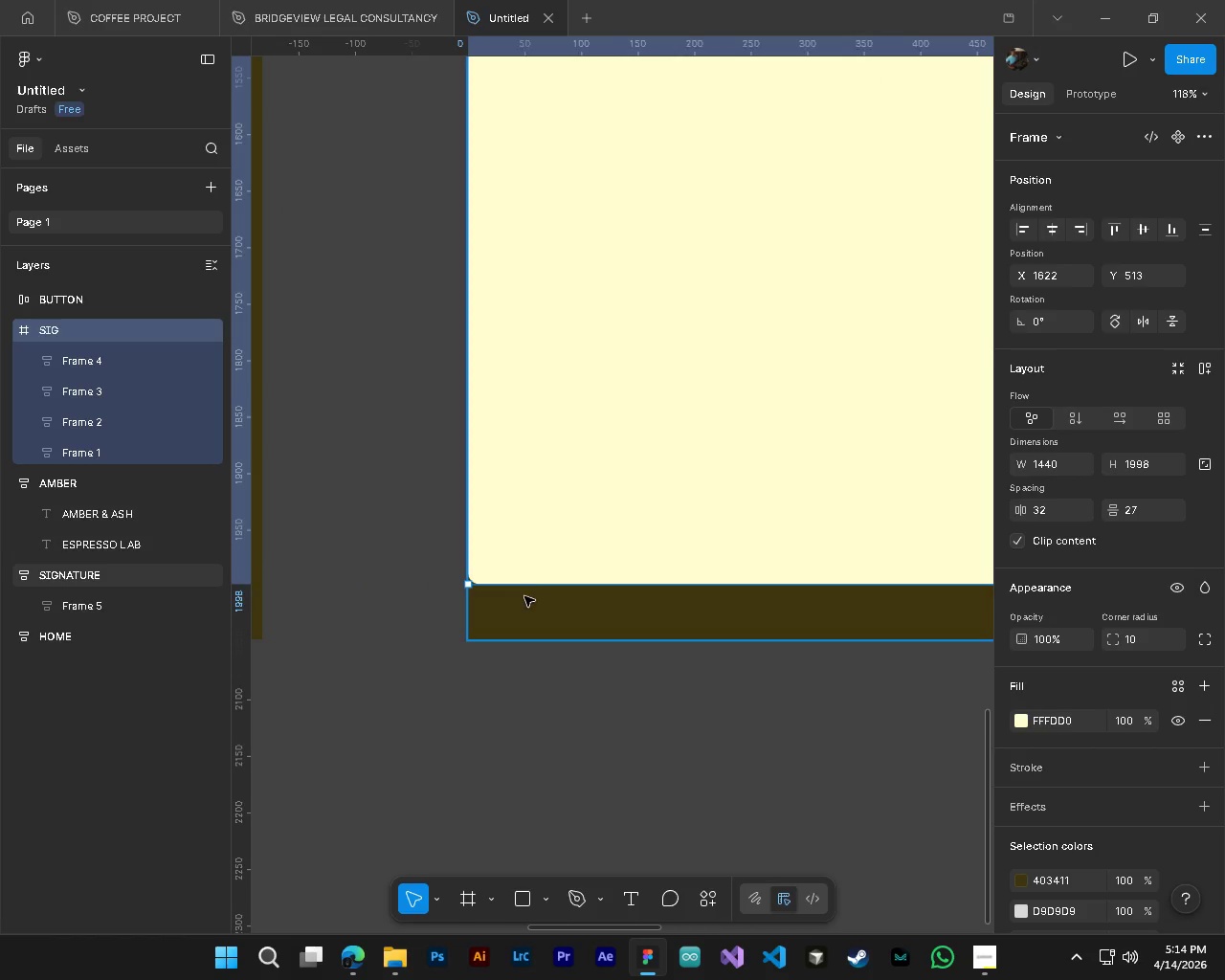 
left_click_drag(start_coordinate=[521, 585], to_coordinate=[518, 635])
 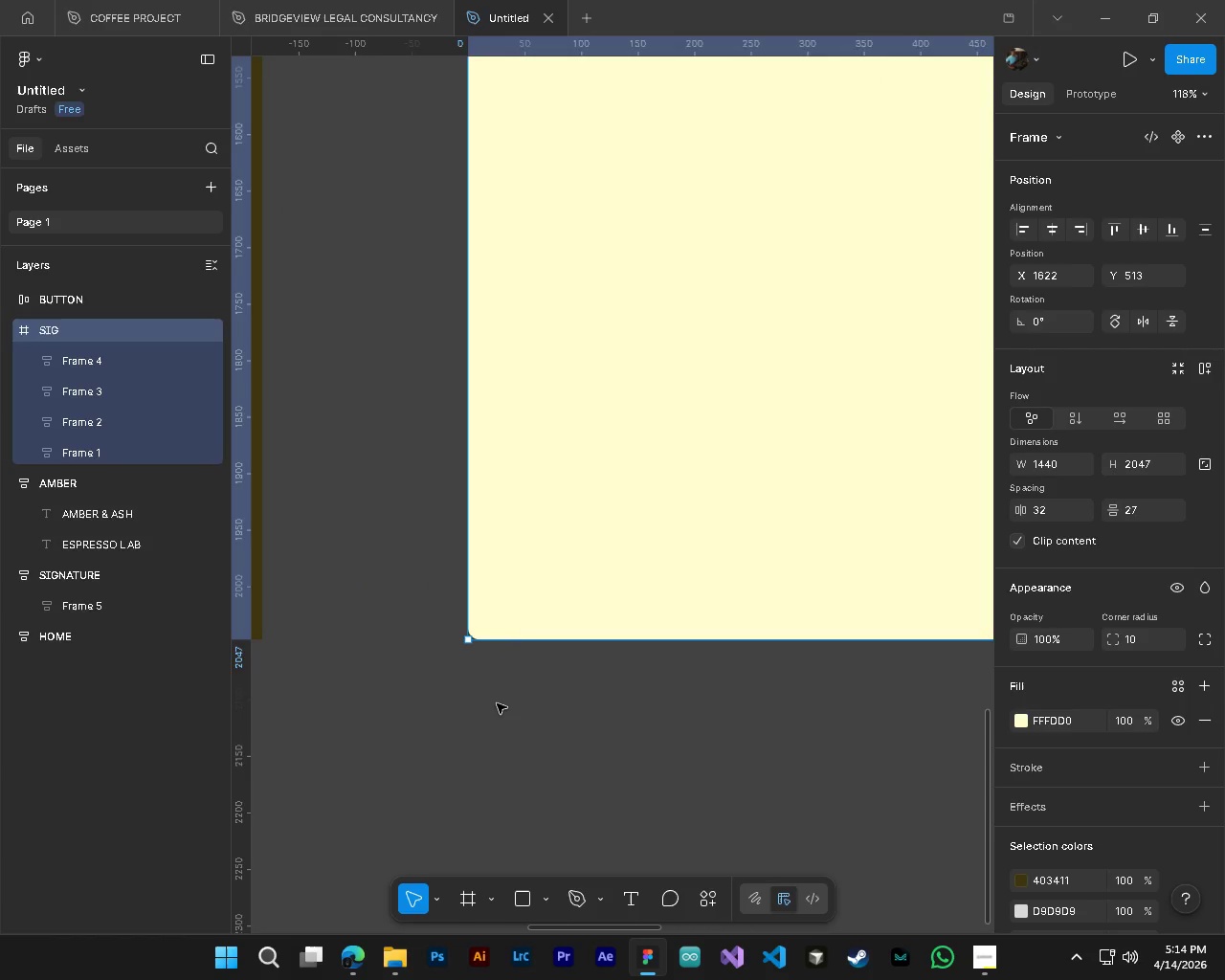 
left_click([497, 703])
 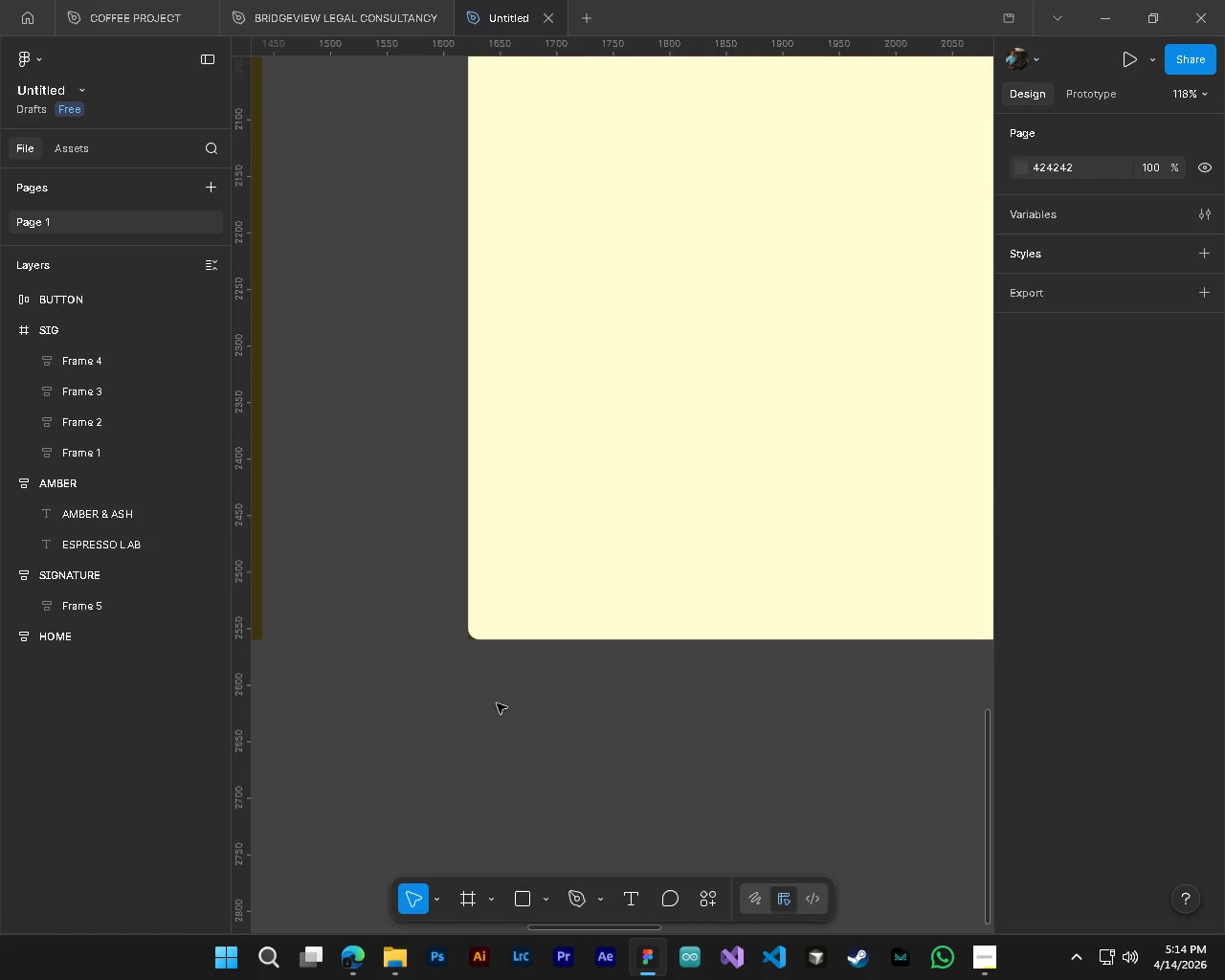 
hold_key(key=AltLeft, duration=1.36)
hold_key(key=ControlLeft, duration=1.44)
scroll: coordinate [494, 704], scroll_direction: down, amount: 12.0
 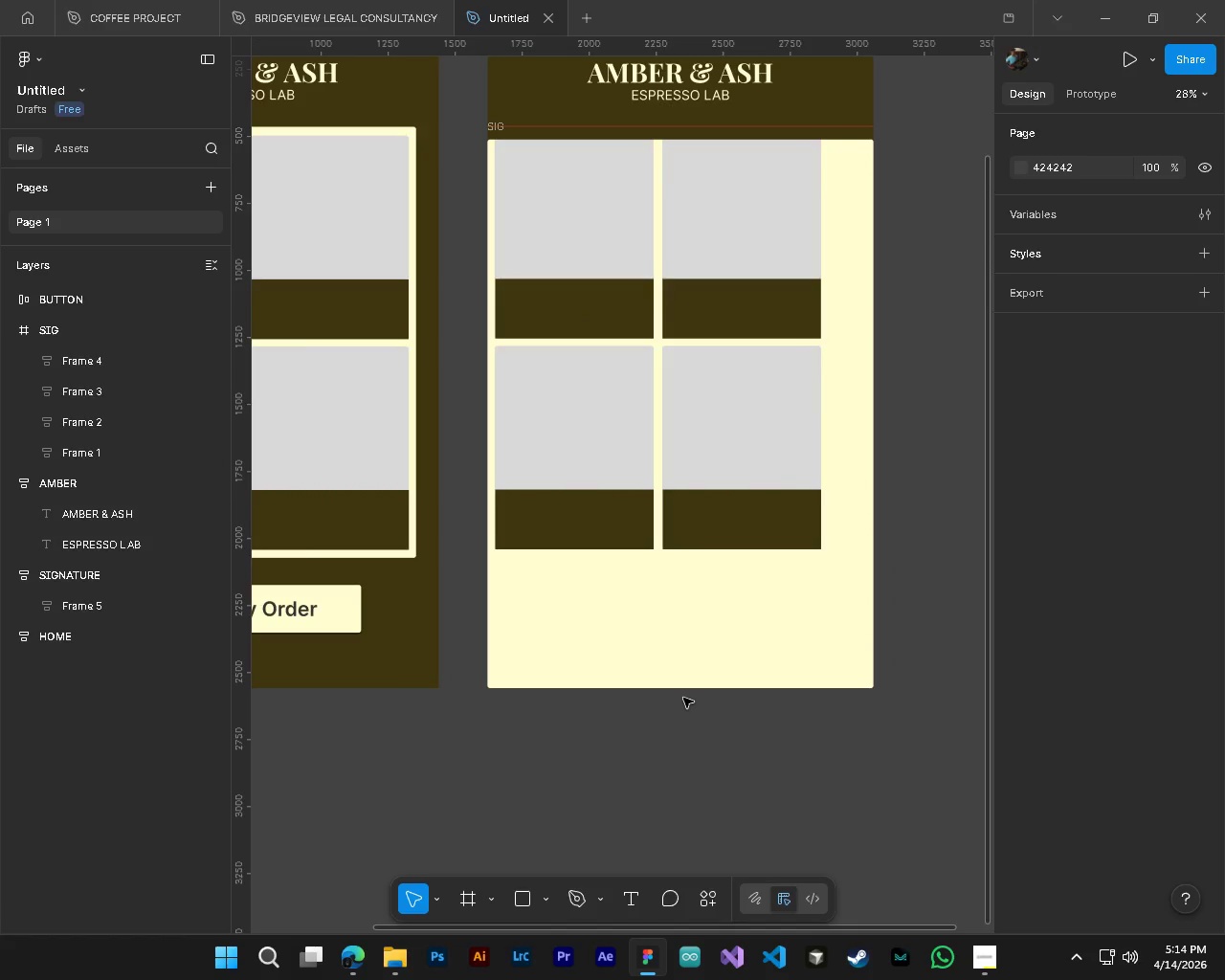 
left_click([698, 667])
 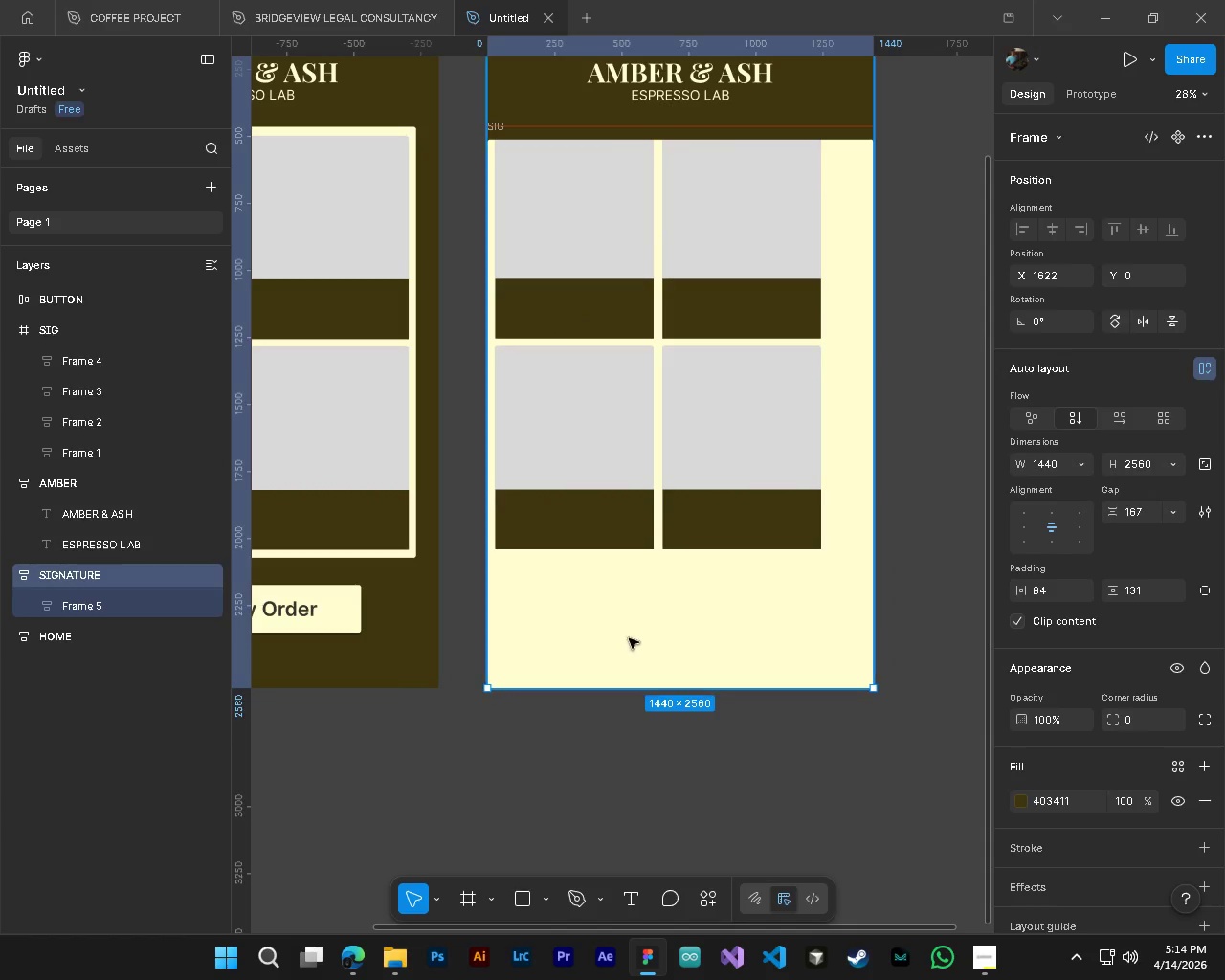 
hold_key(key=ControlLeft, duration=0.33)
 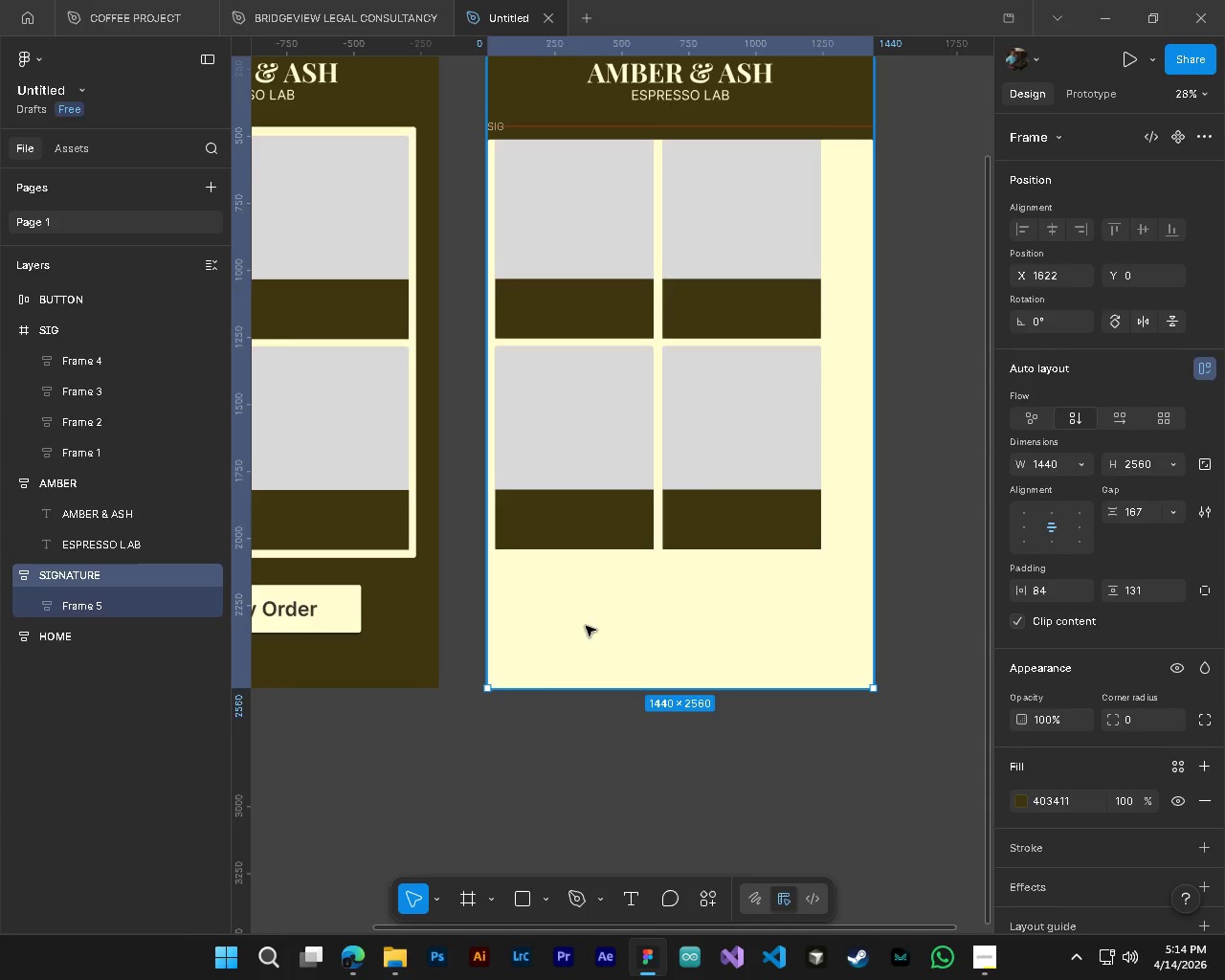 
scroll: coordinate [586, 626], scroll_direction: up, amount: 4.0
 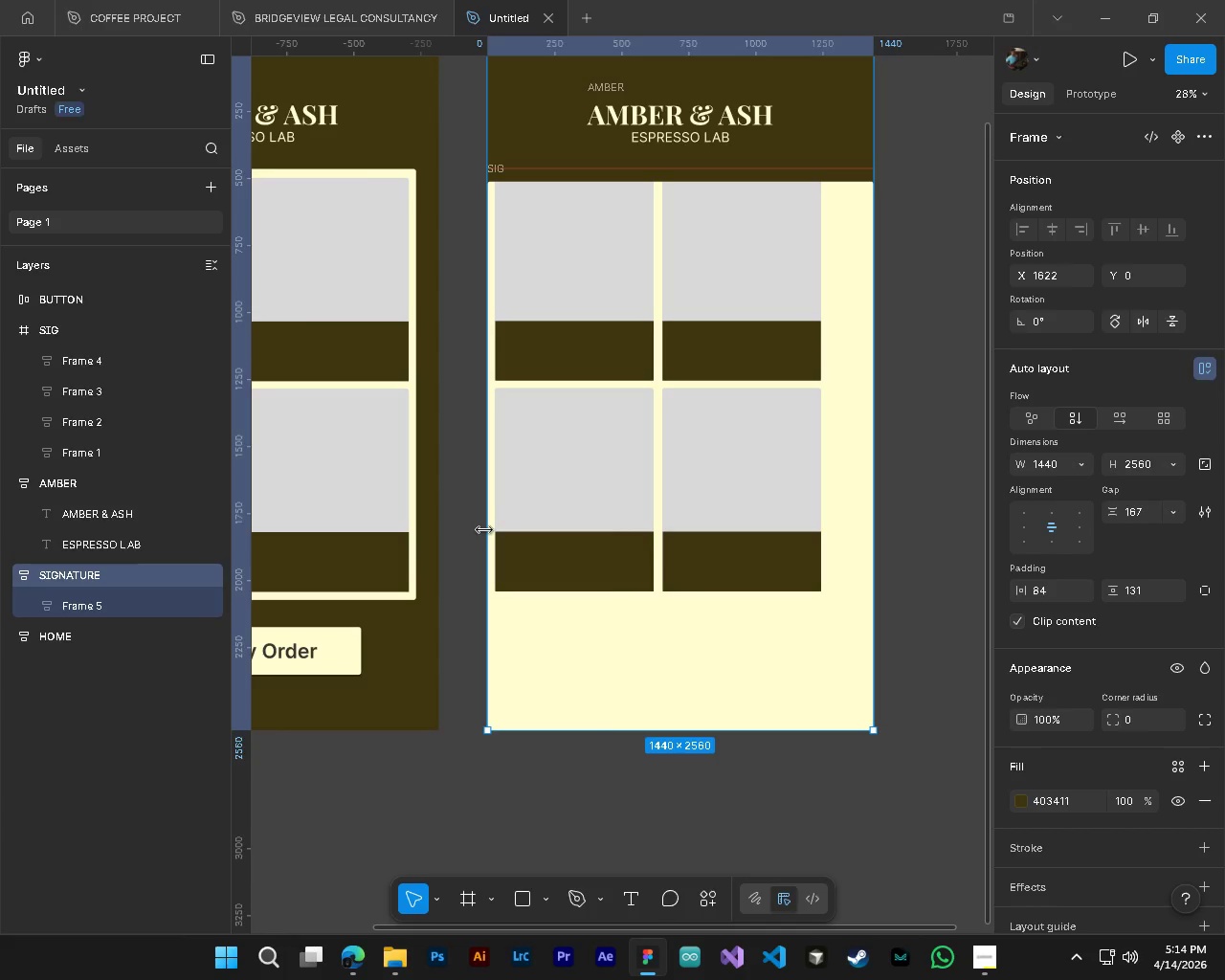 
left_click_drag(start_coordinate=[484, 529], to_coordinate=[496, 525])
 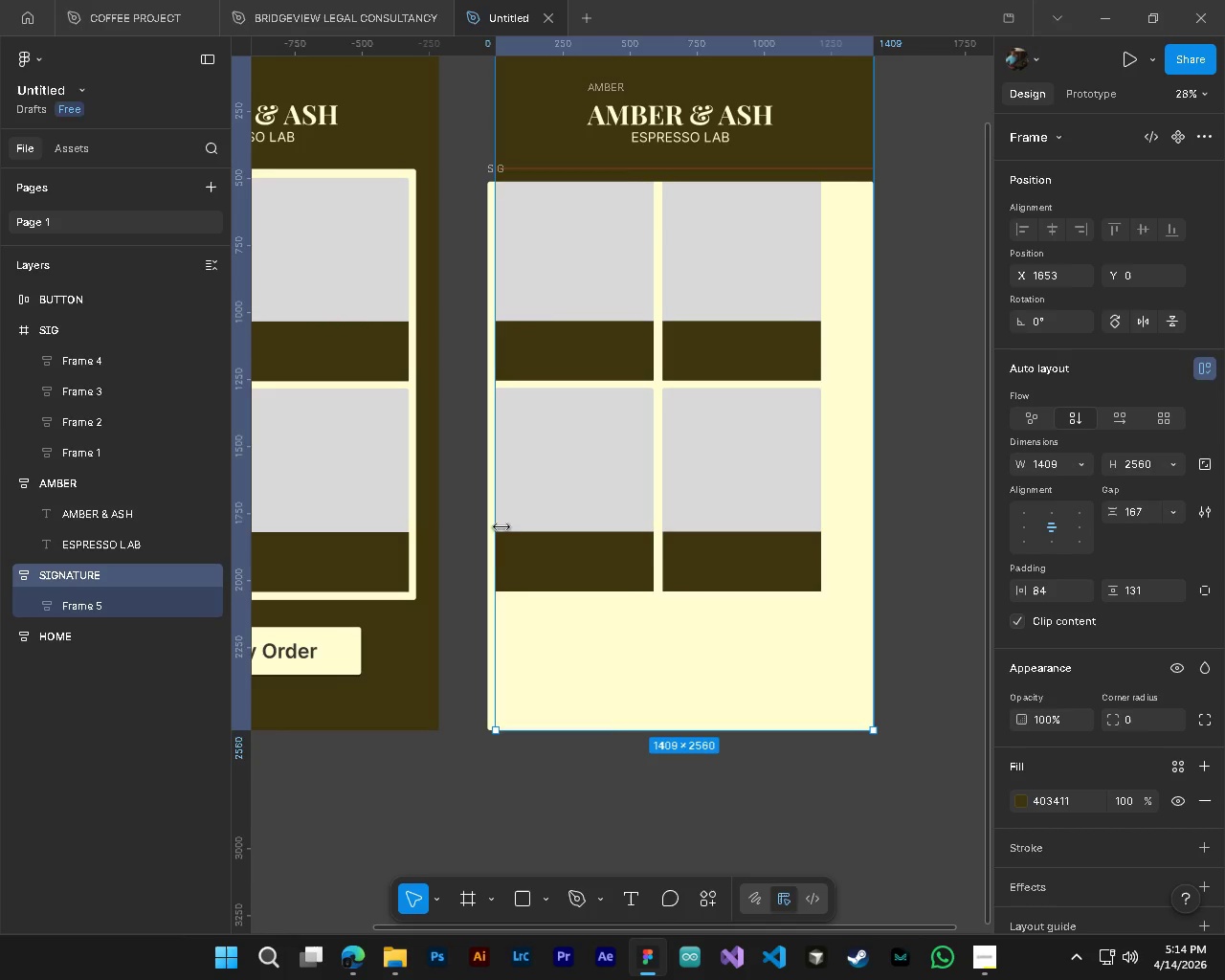 
key(Control+Z)
 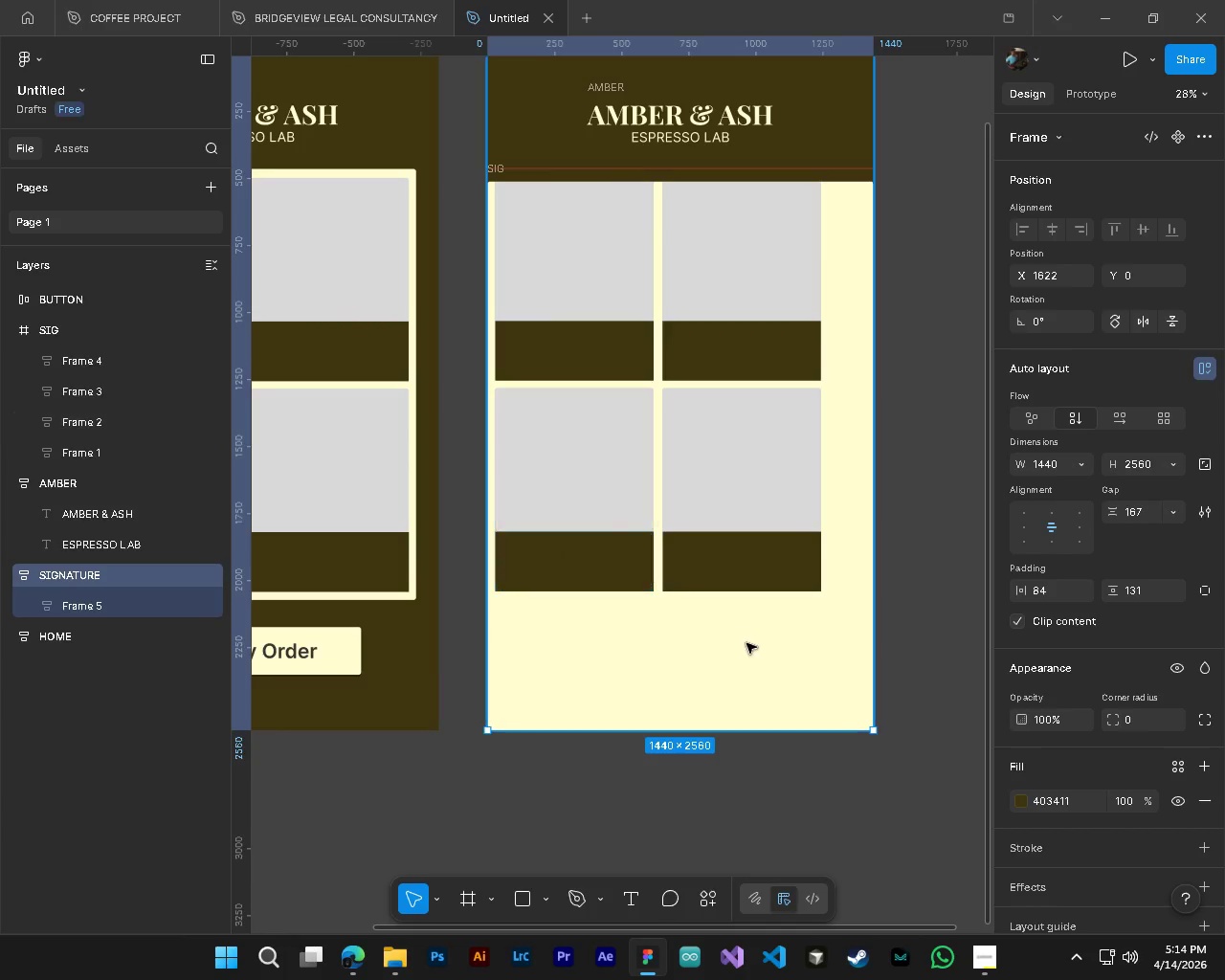 
left_click([746, 643])
 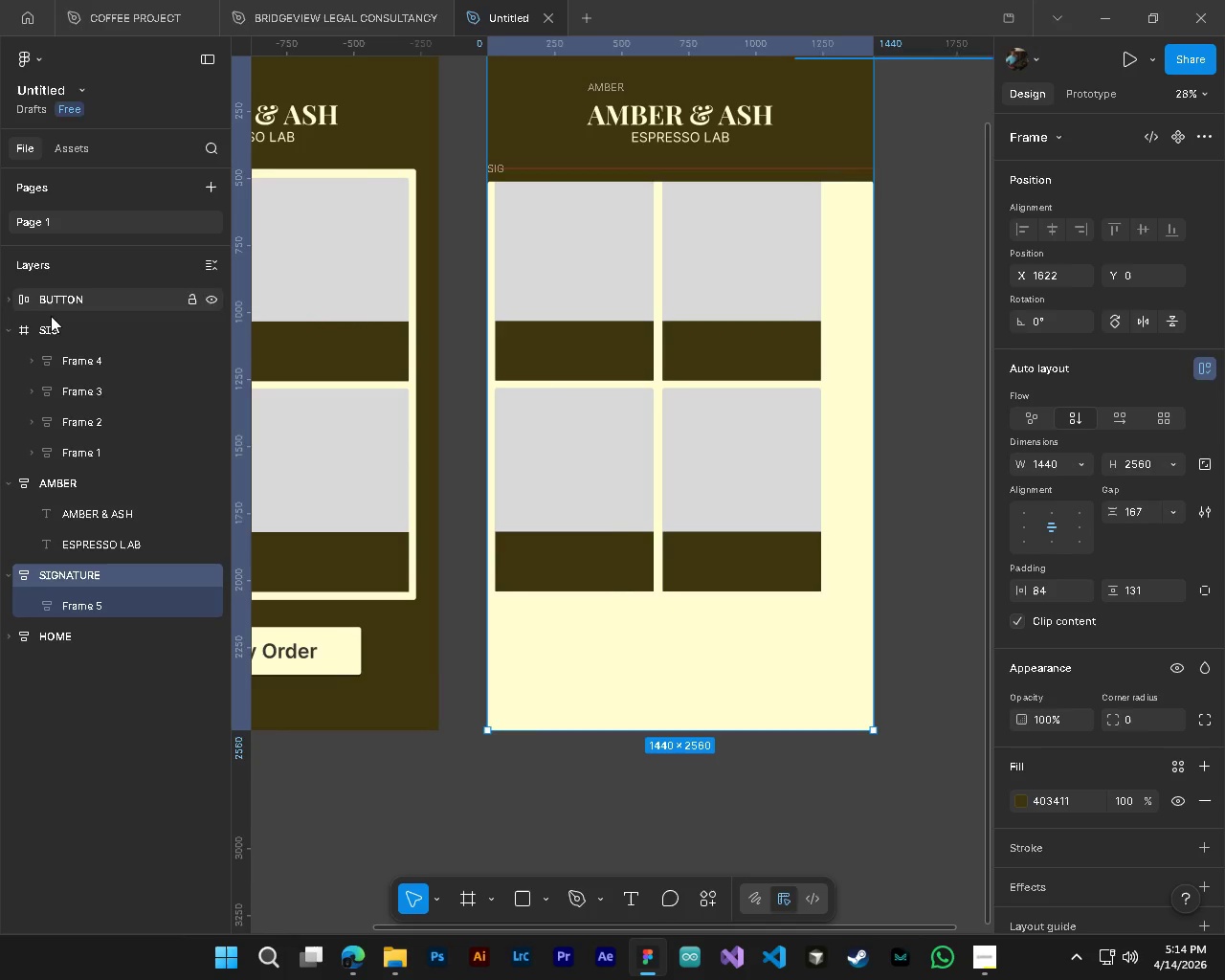 
left_click([57, 327])
 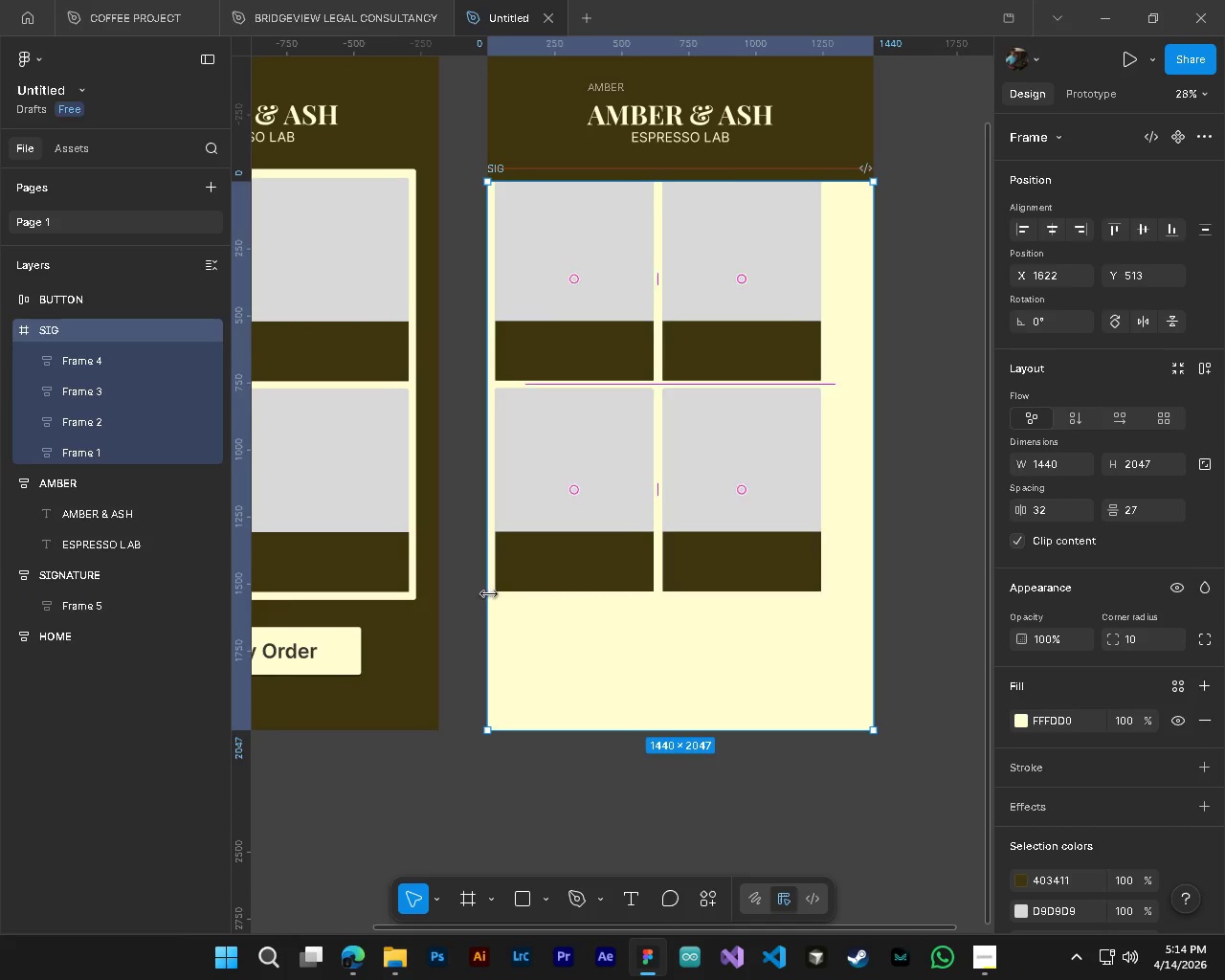 
left_click_drag(start_coordinate=[489, 593], to_coordinate=[495, 595])
 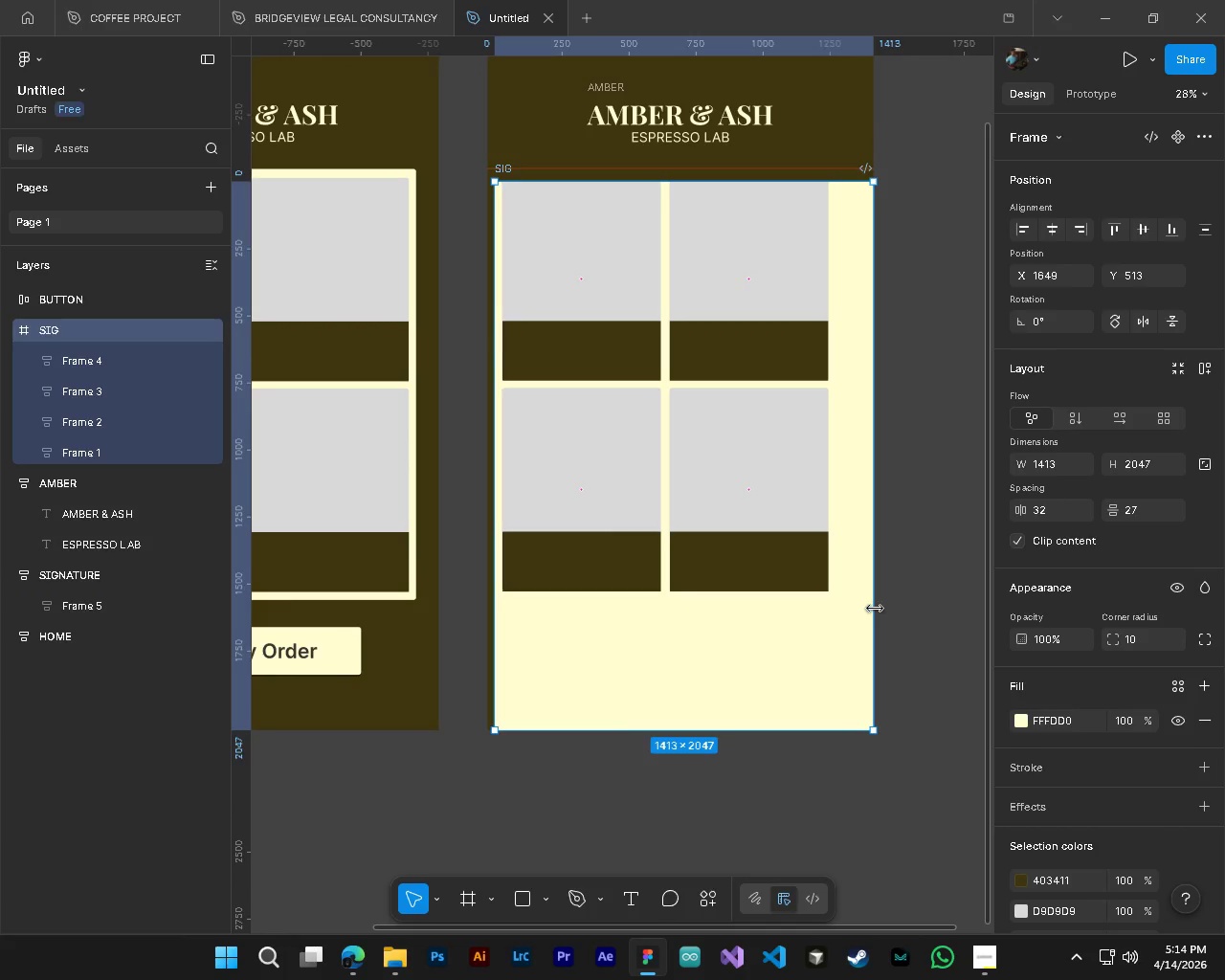 
left_click_drag(start_coordinate=[875, 609], to_coordinate=[868, 612])
 